 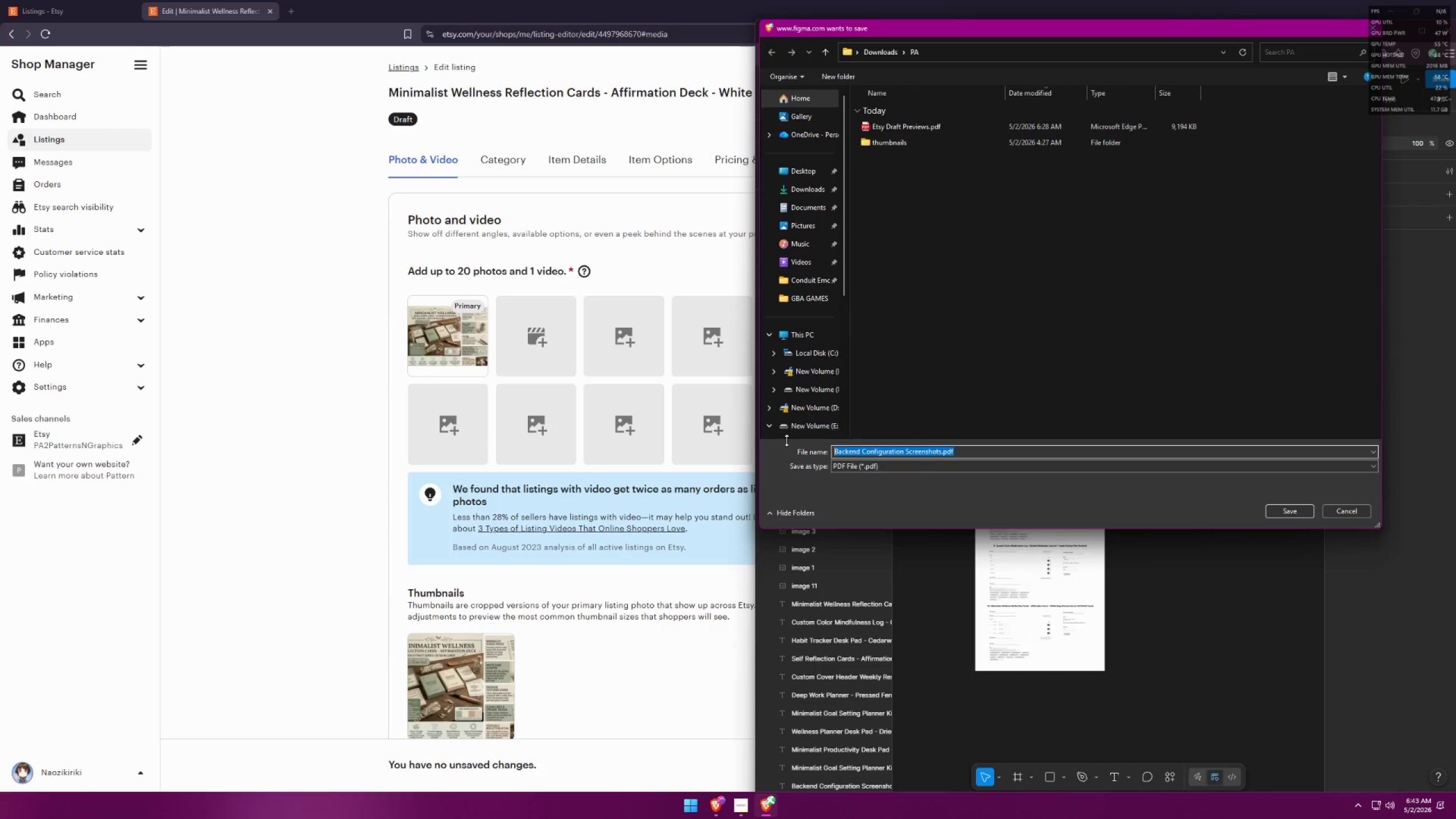 
key(Control+ControlLeft)
 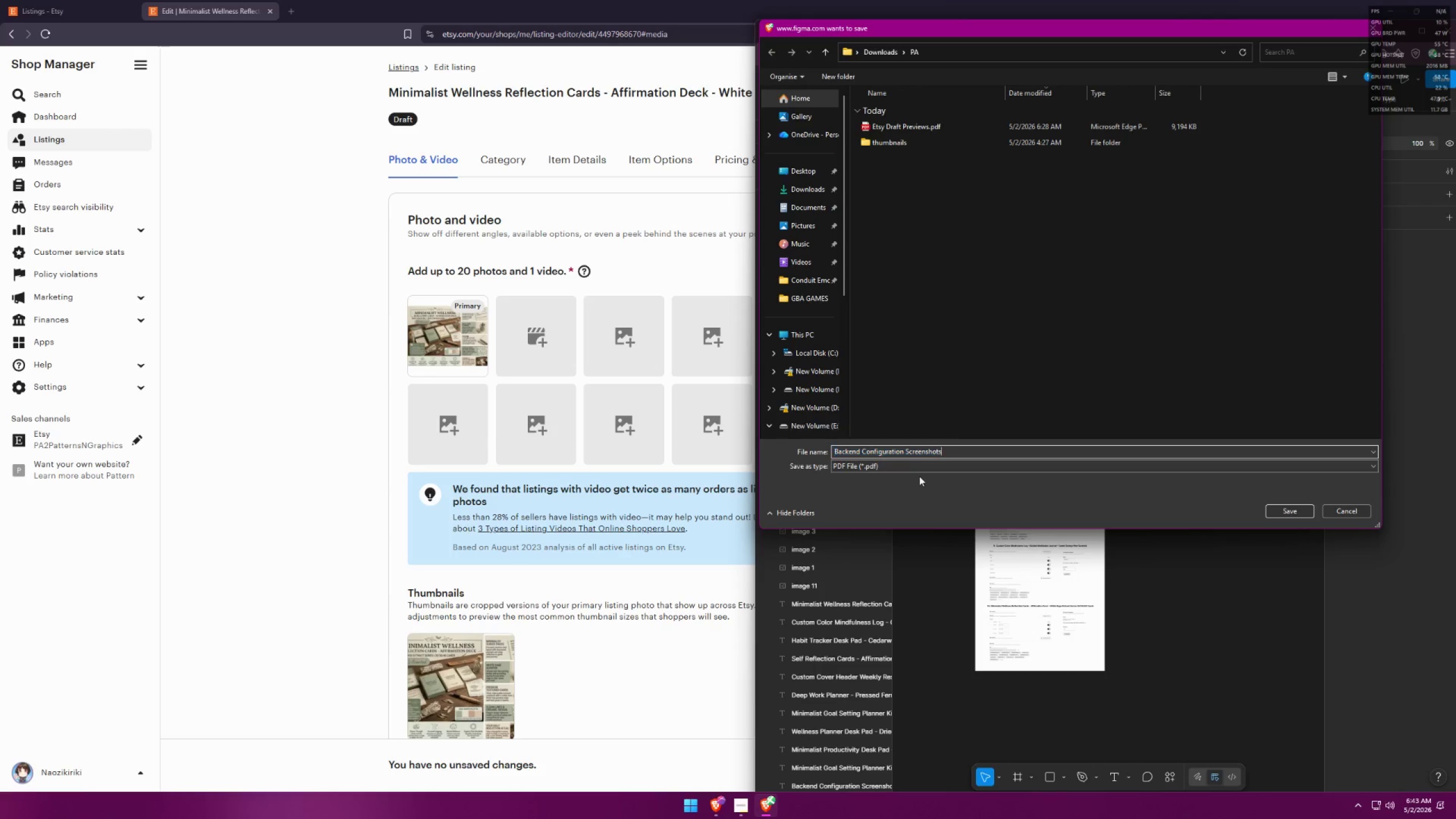 
key(Control+V)
 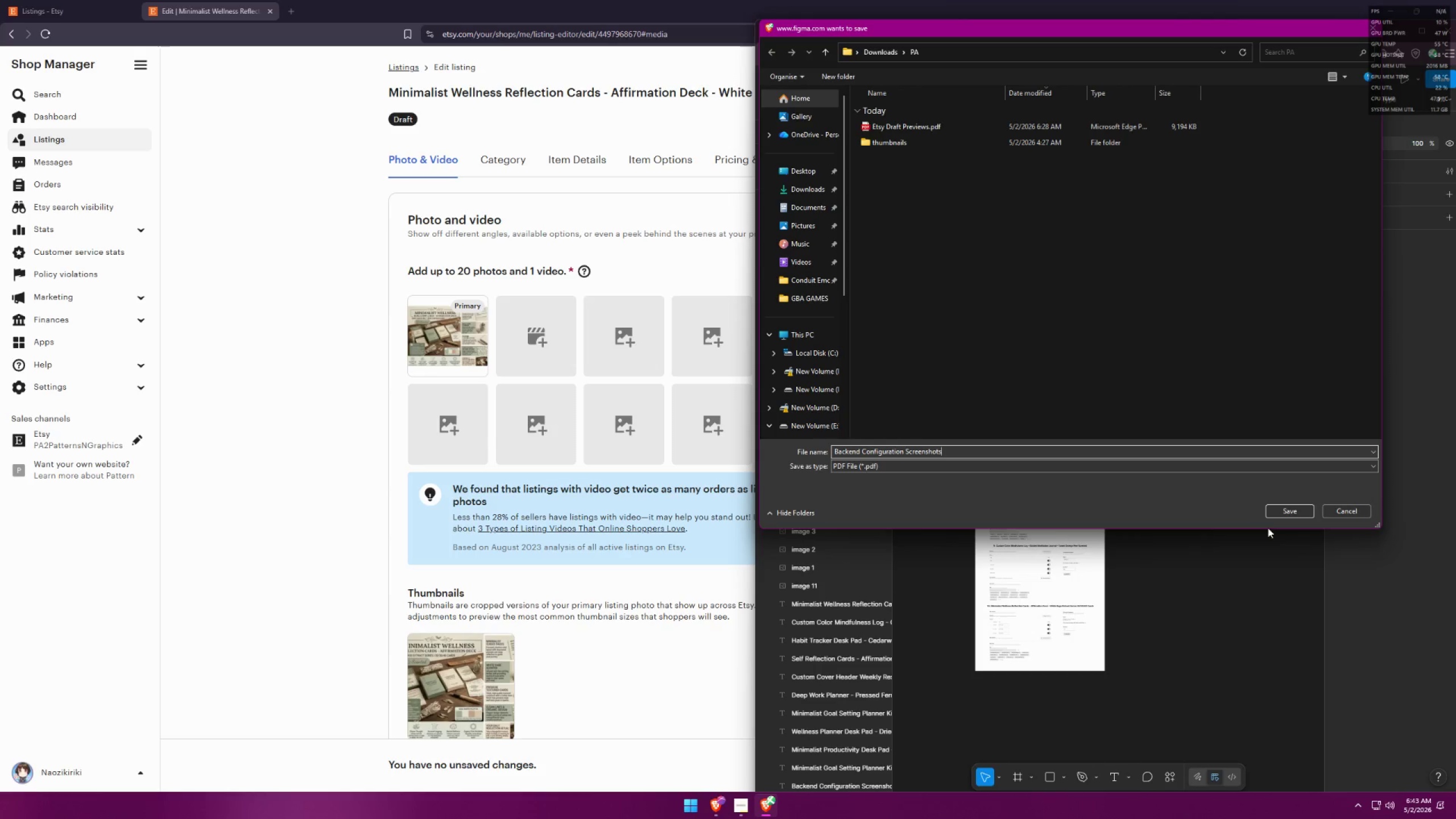 
left_click([1289, 514])
 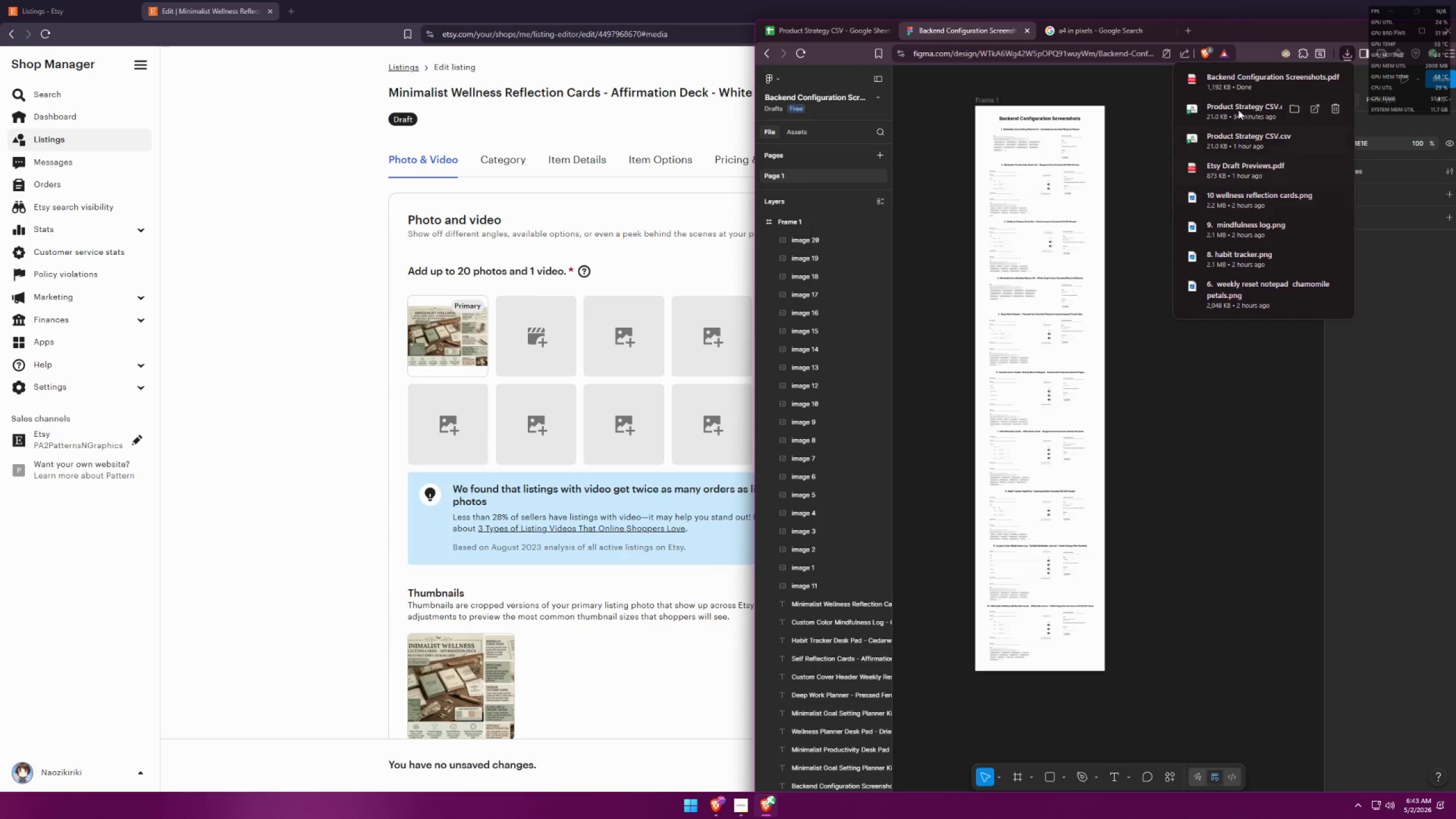 
left_click([1236, 78])
 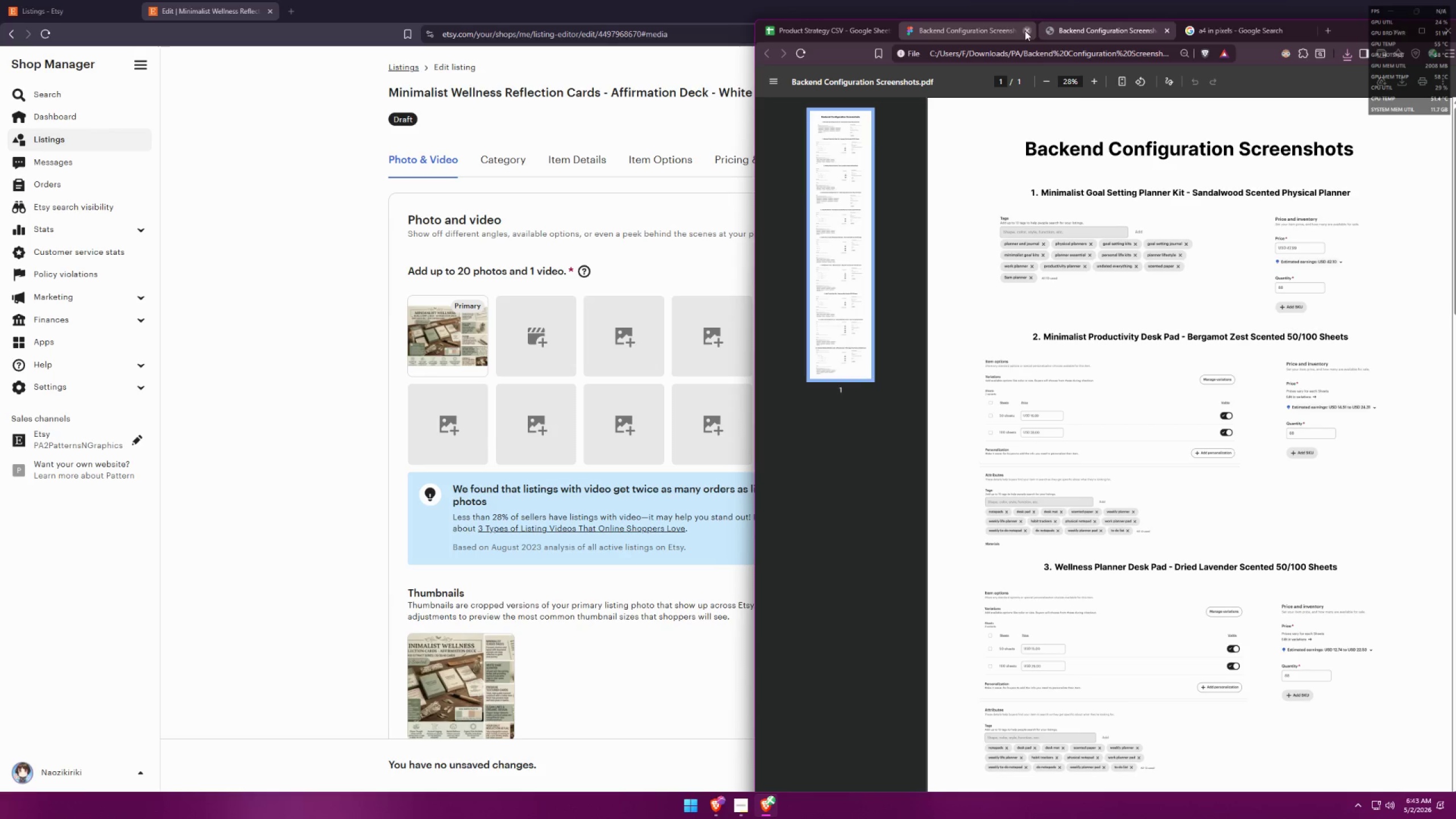 
scroll: coordinate [1226, 253], scroll_direction: up, amount: 5.0
 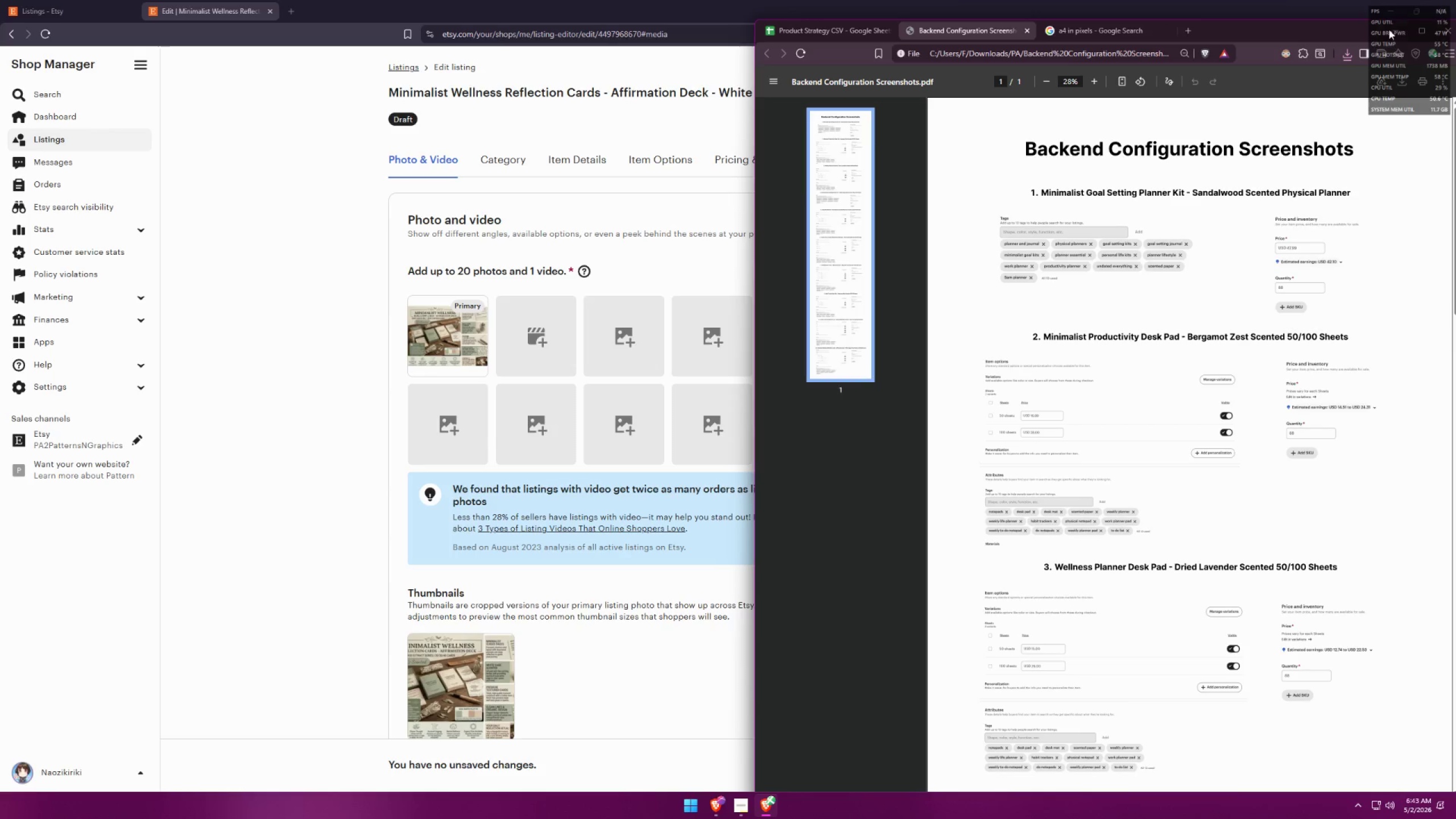 
left_click([1418, 31])
 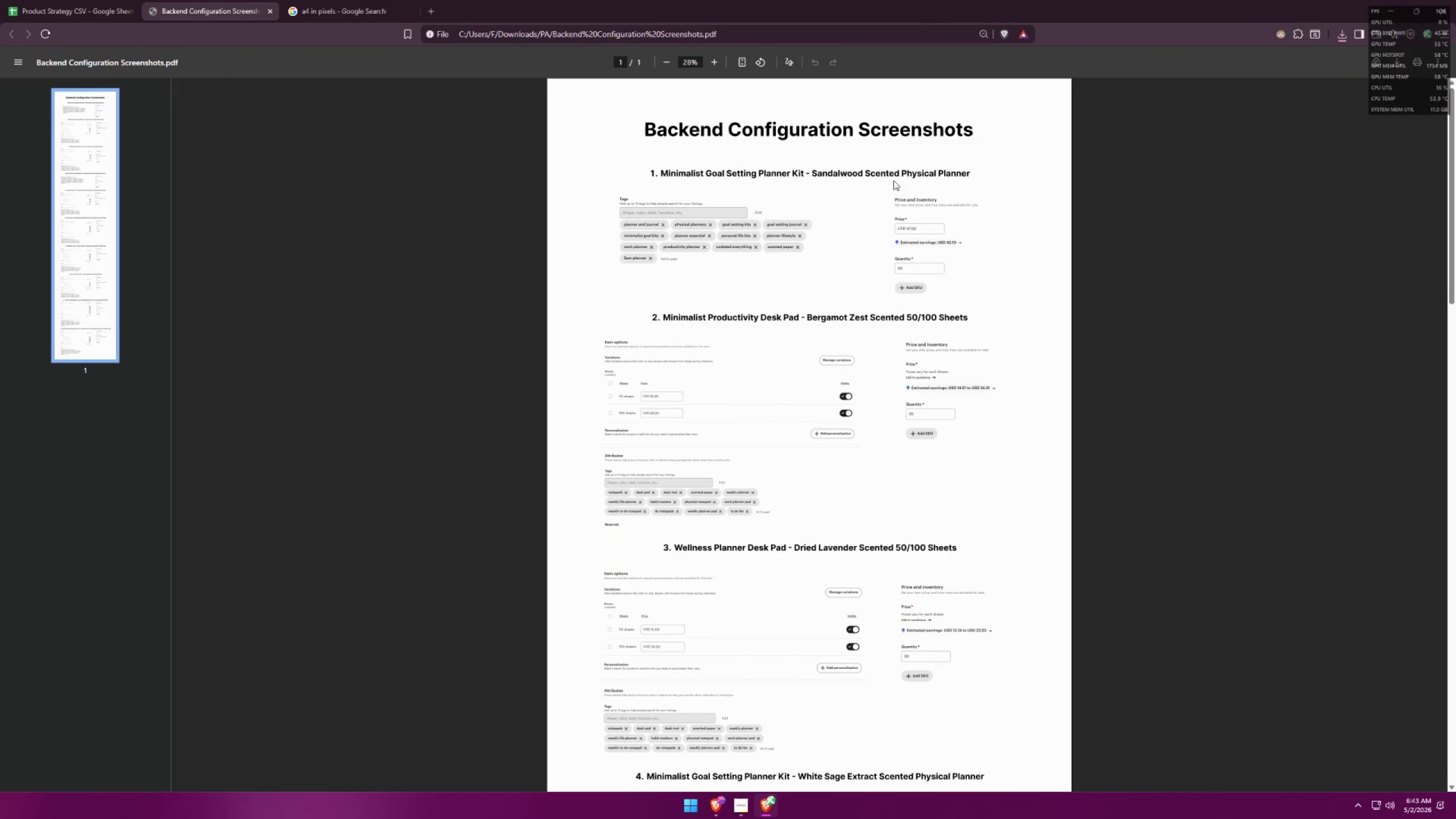 
hold_key(key=ControlLeft, duration=1.5)
 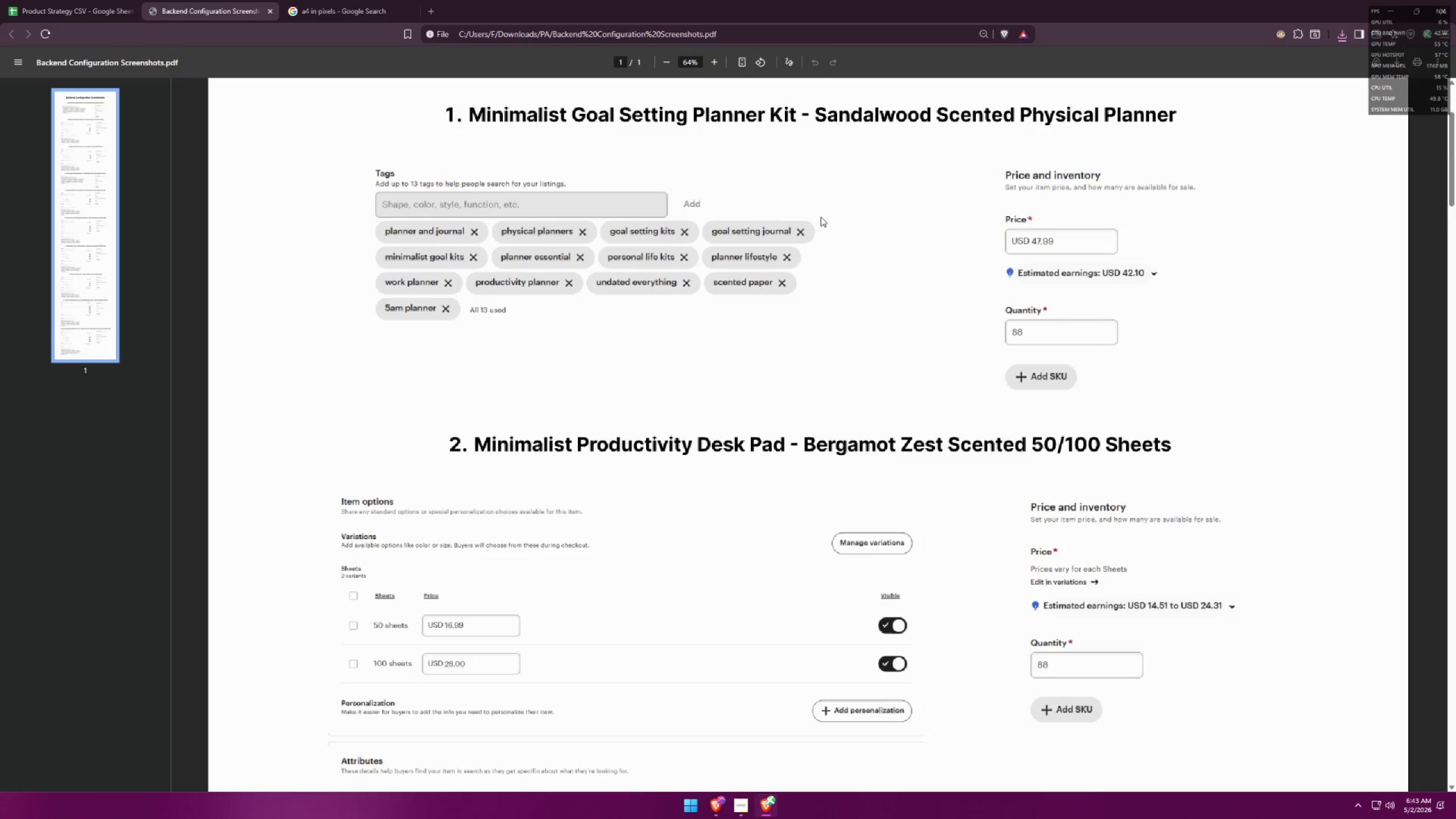 
scroll: coordinate [810, 220], scroll_direction: up, amount: 6.0
 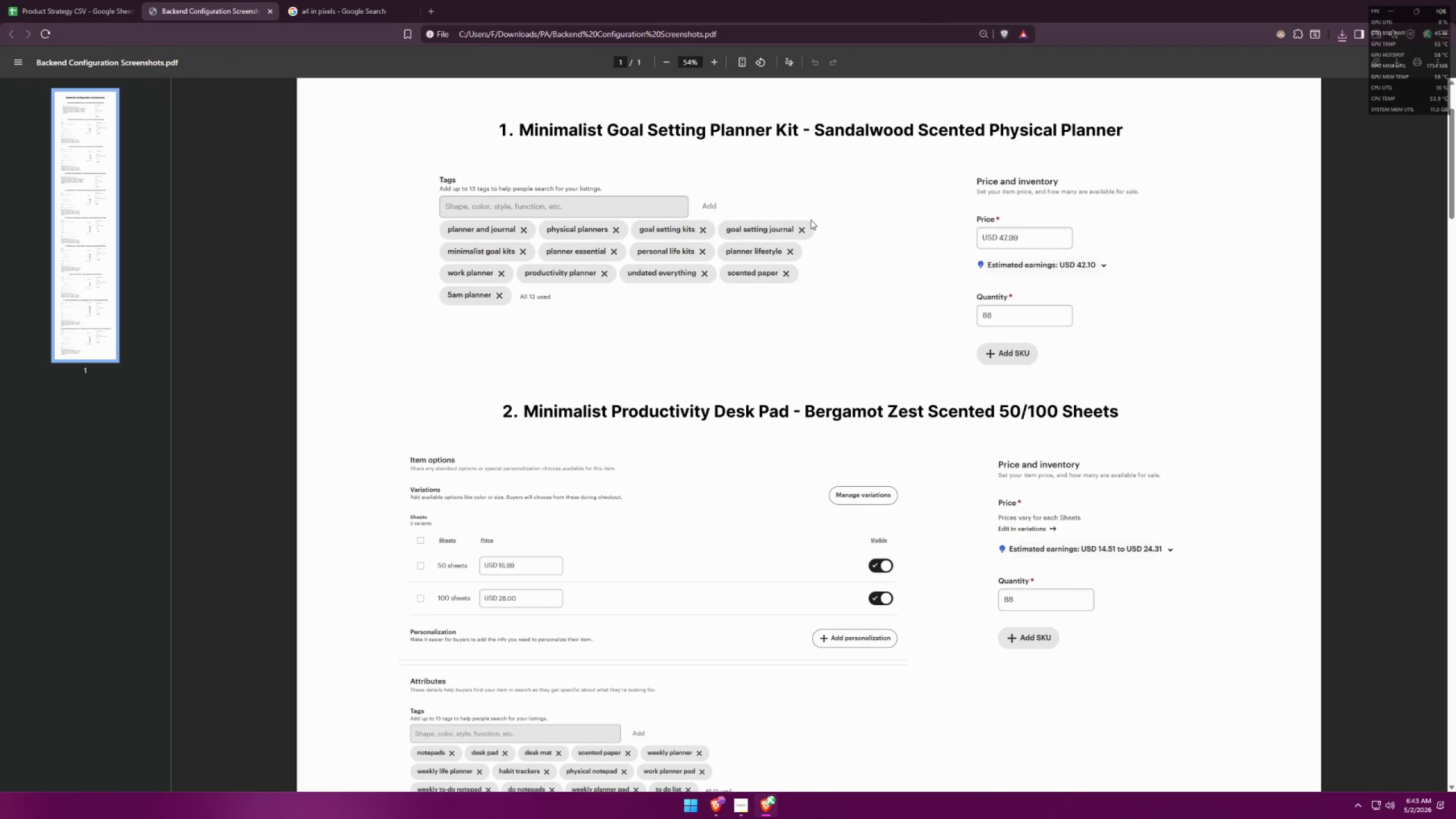 
hold_key(key=ControlLeft, duration=0.8)
scroll: coordinate [810, 206], scroll_direction: up, amount: 5.0
 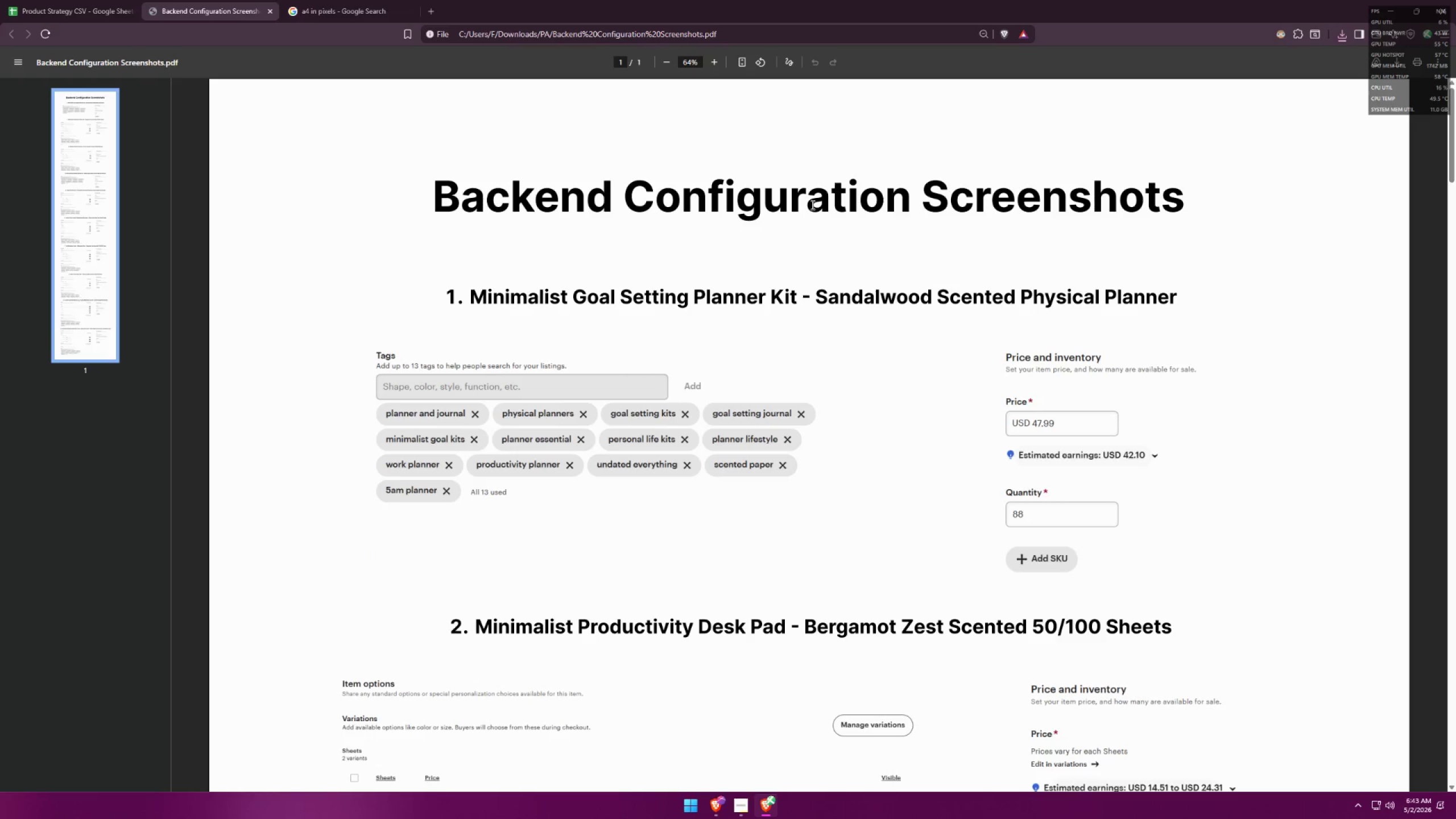 
scroll: coordinate [812, 205], scroll_direction: down, amount: 6.0
 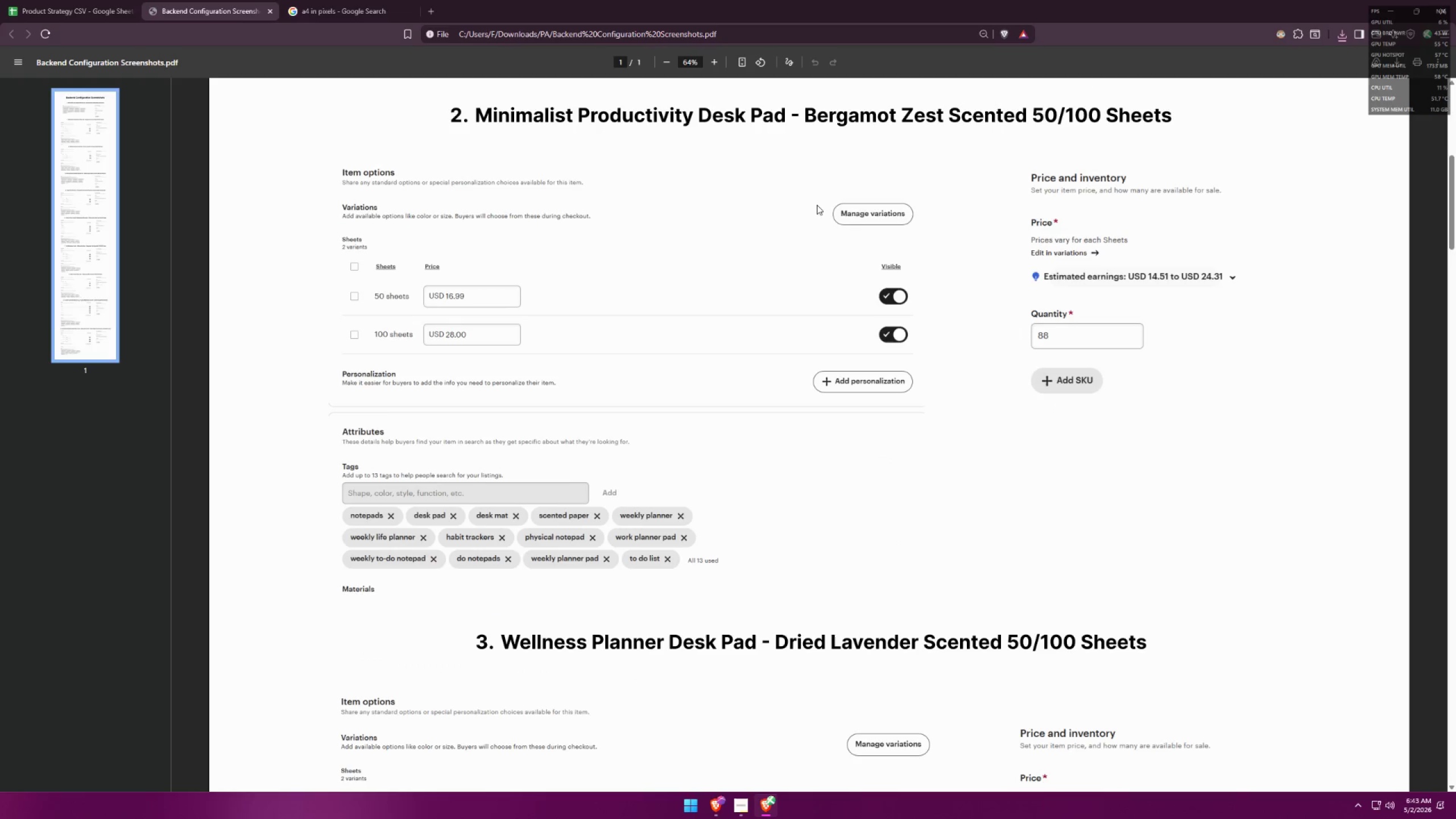 
scroll: coordinate [817, 205], scroll_direction: up, amount: 1.0
 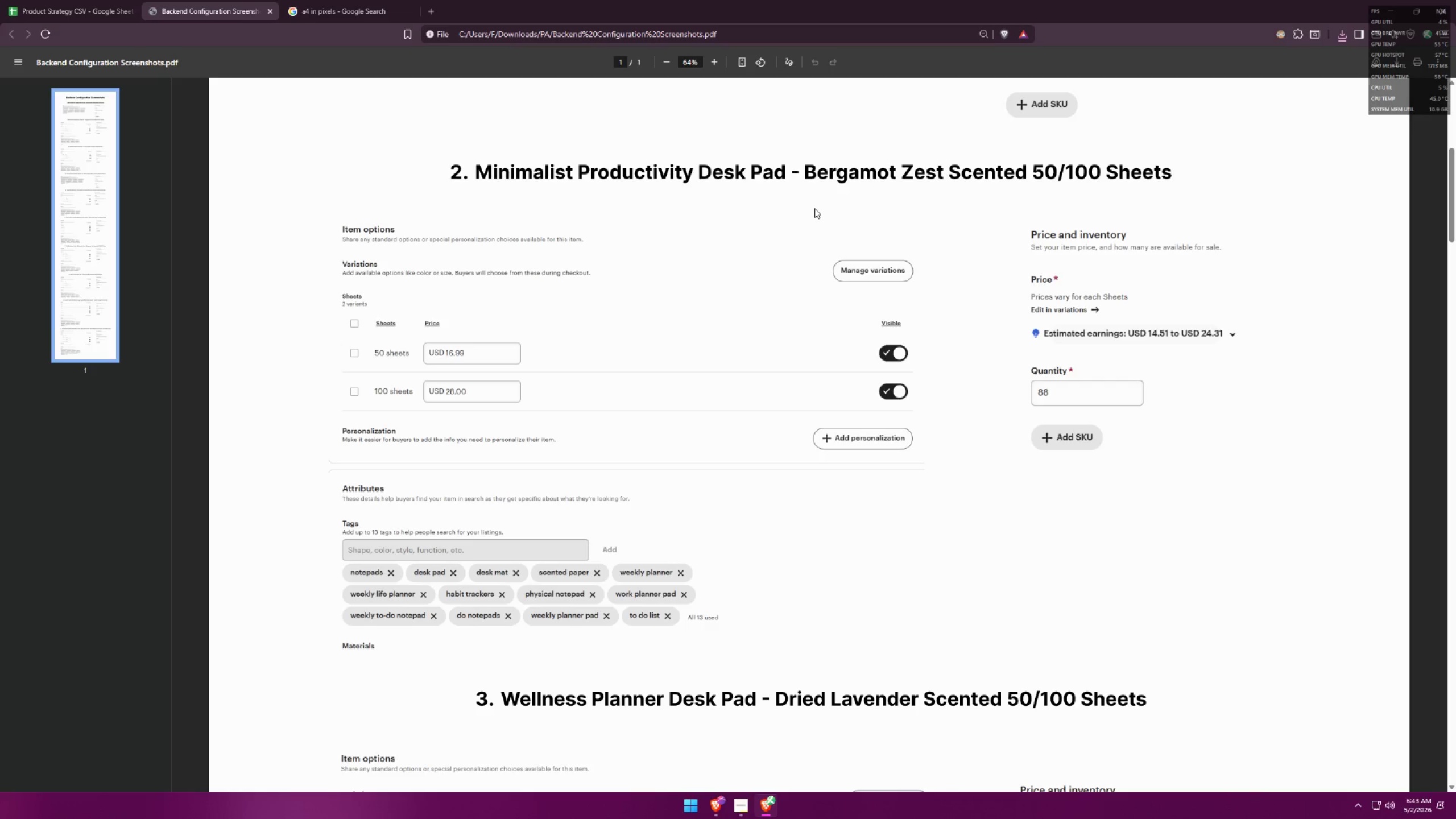 
wait(31.6)
 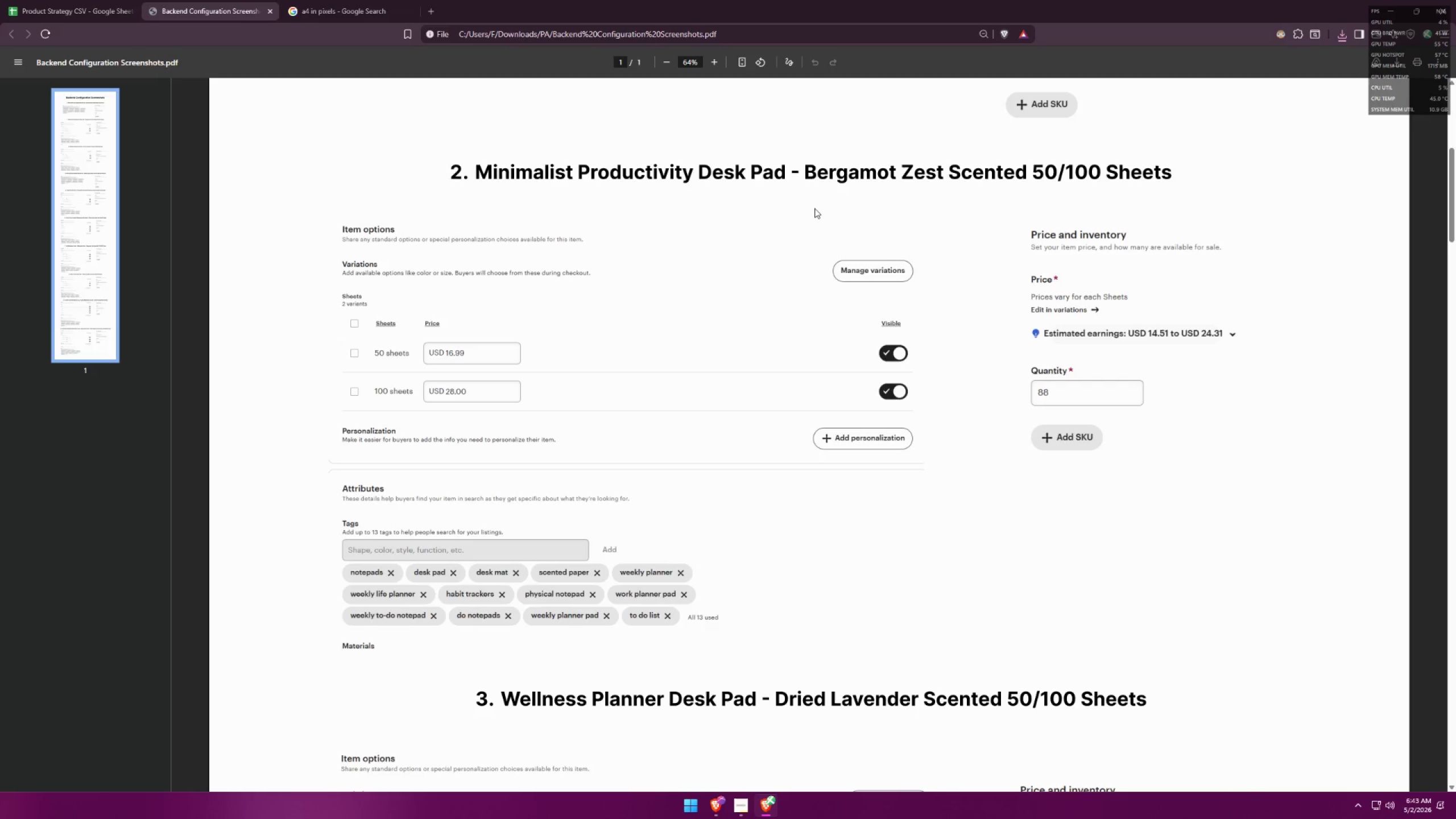 
left_click([841, 0])
 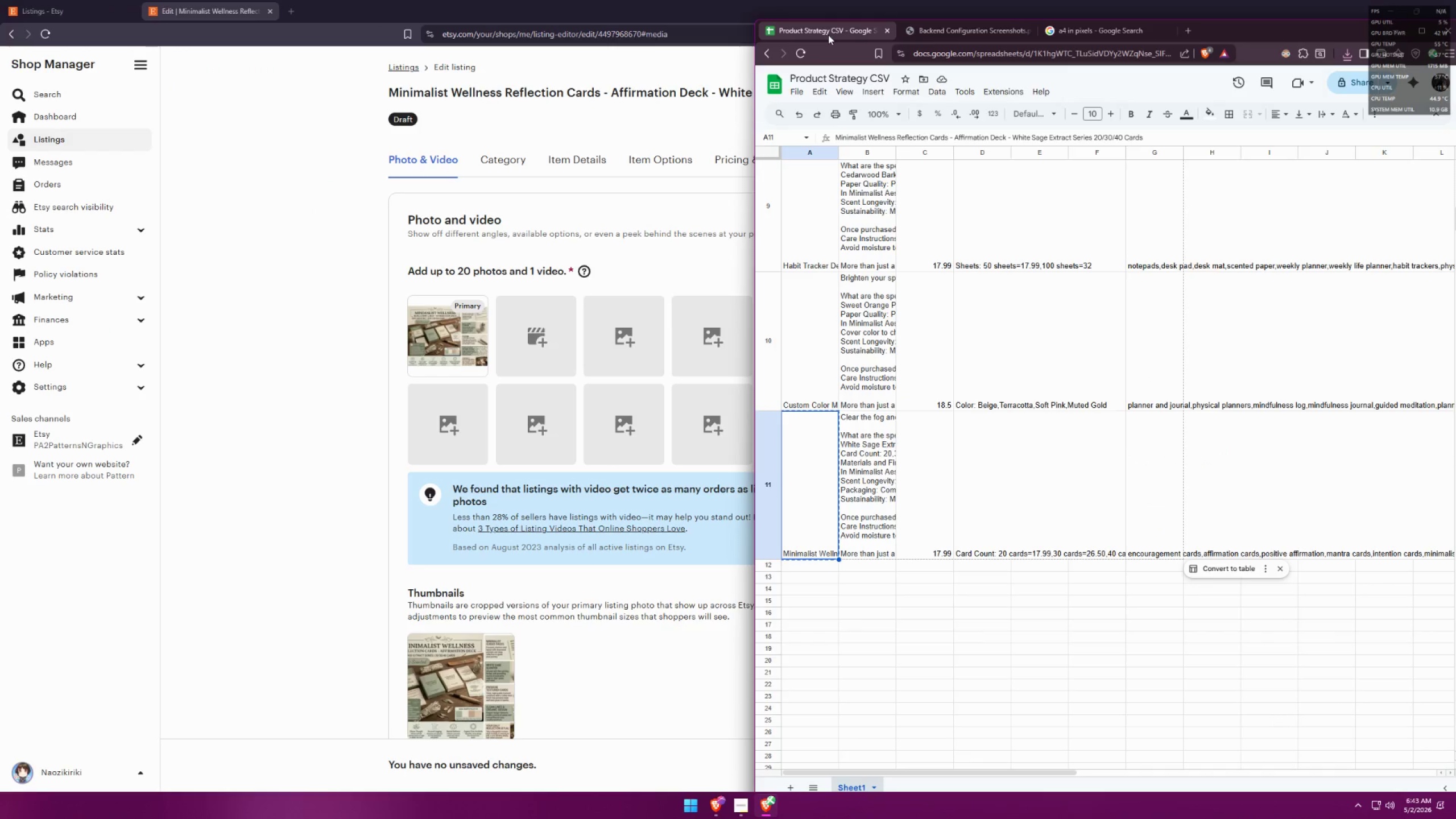 
scroll: coordinate [1044, 392], scroll_direction: up, amount: 22.0
 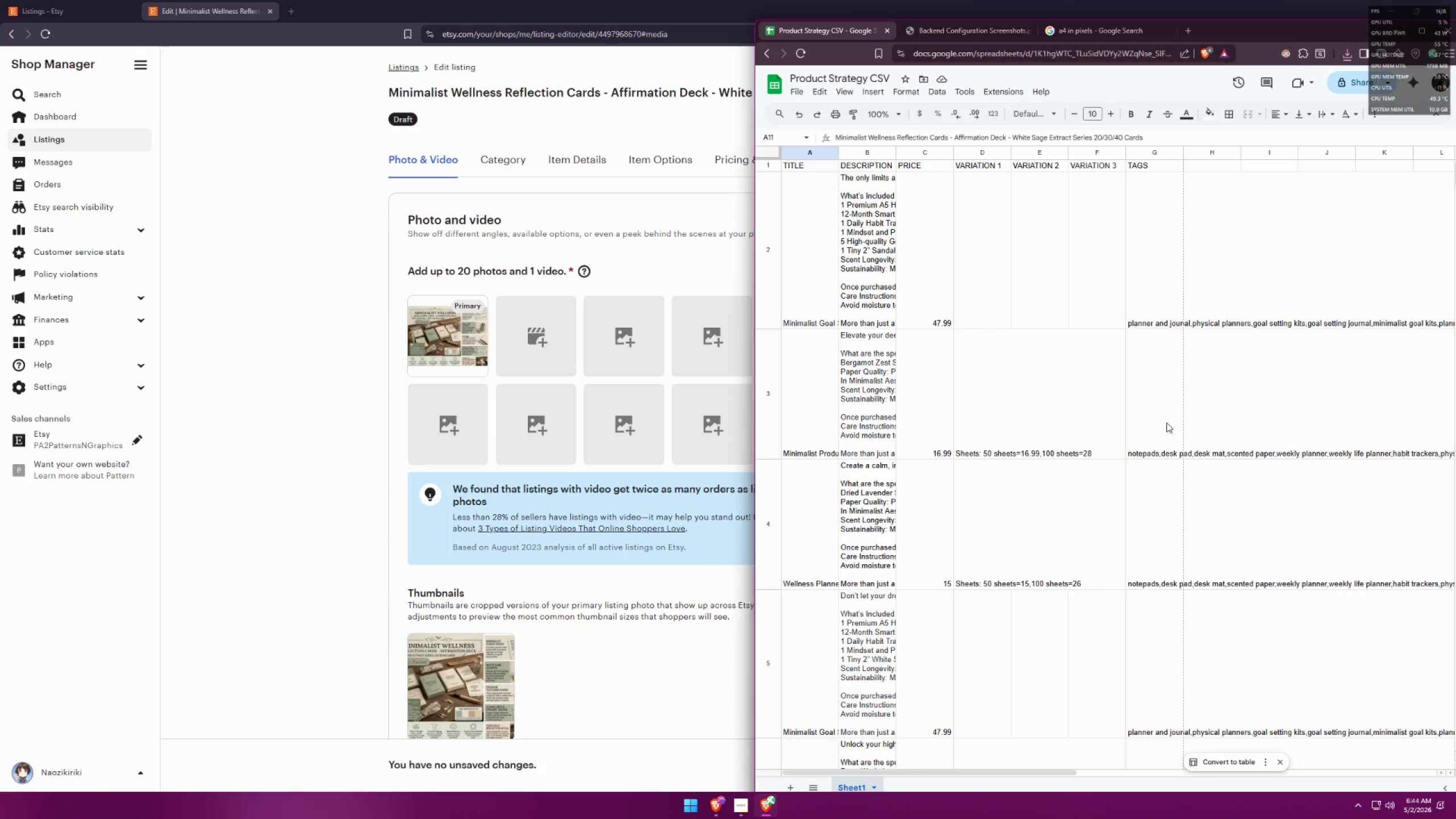 
double_click([1147, 416])
 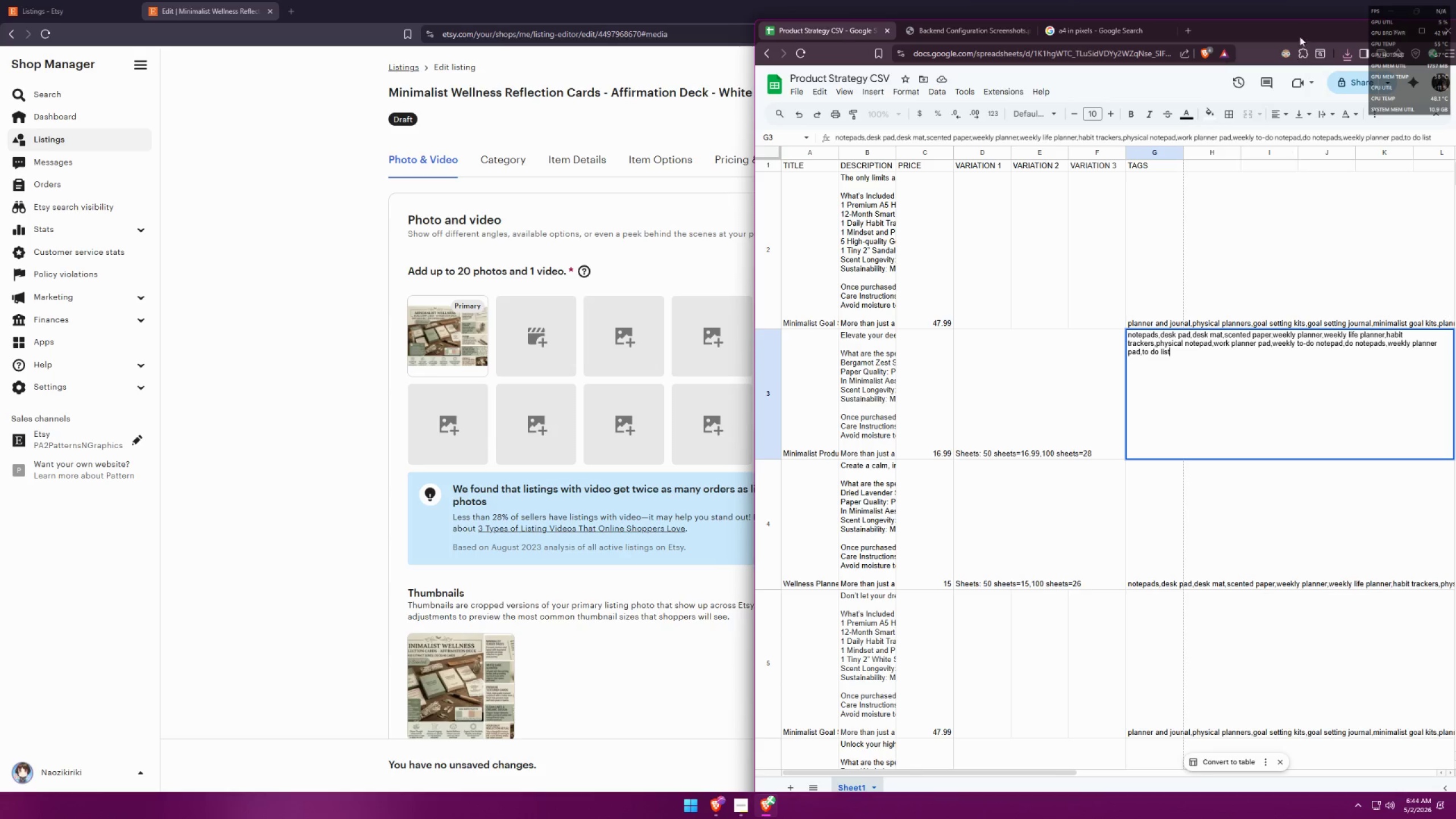 
left_click_drag(start_coordinate=[1301, 31], to_coordinate=[985, 105])
 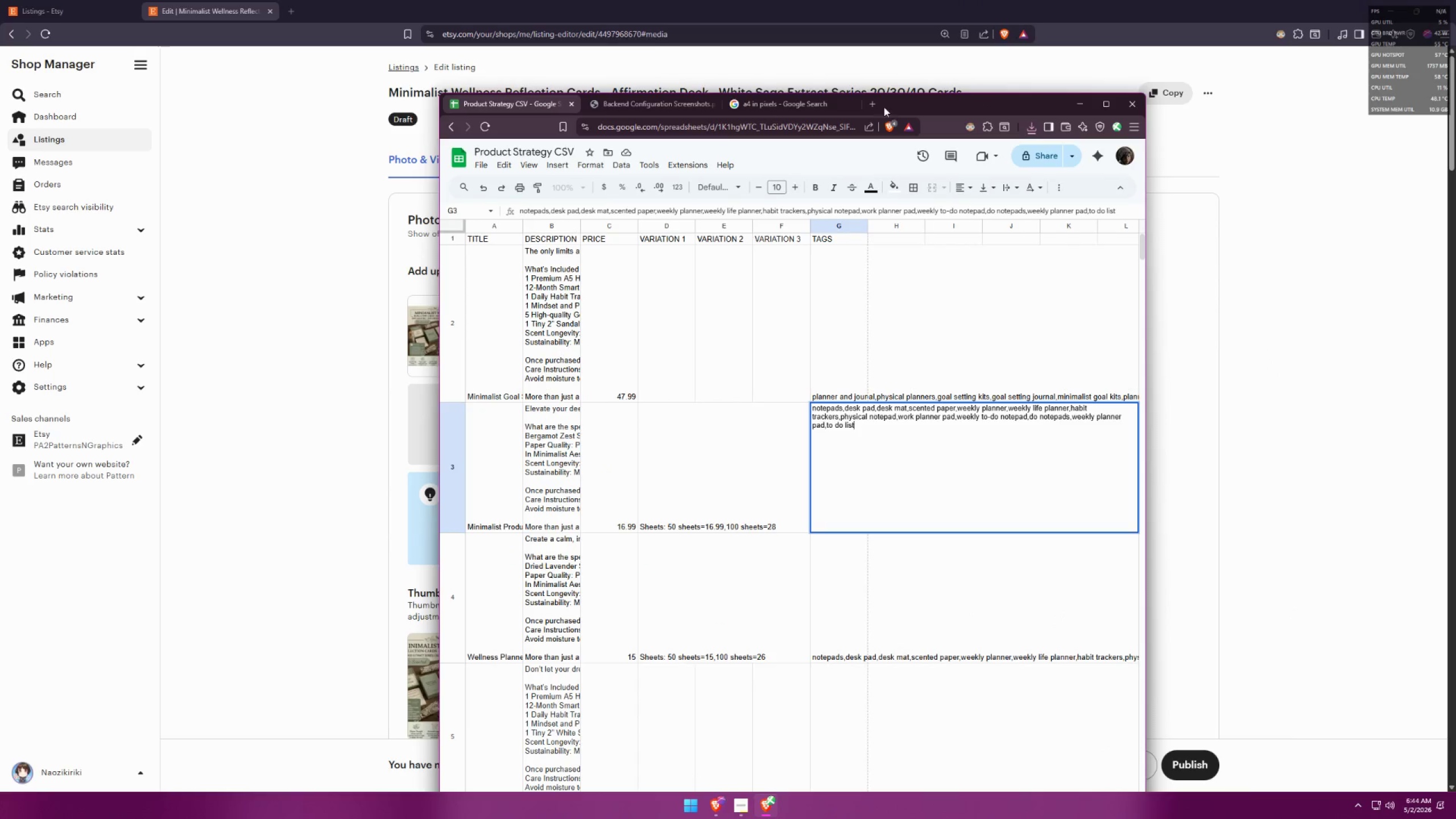 
left_click([877, 102])
 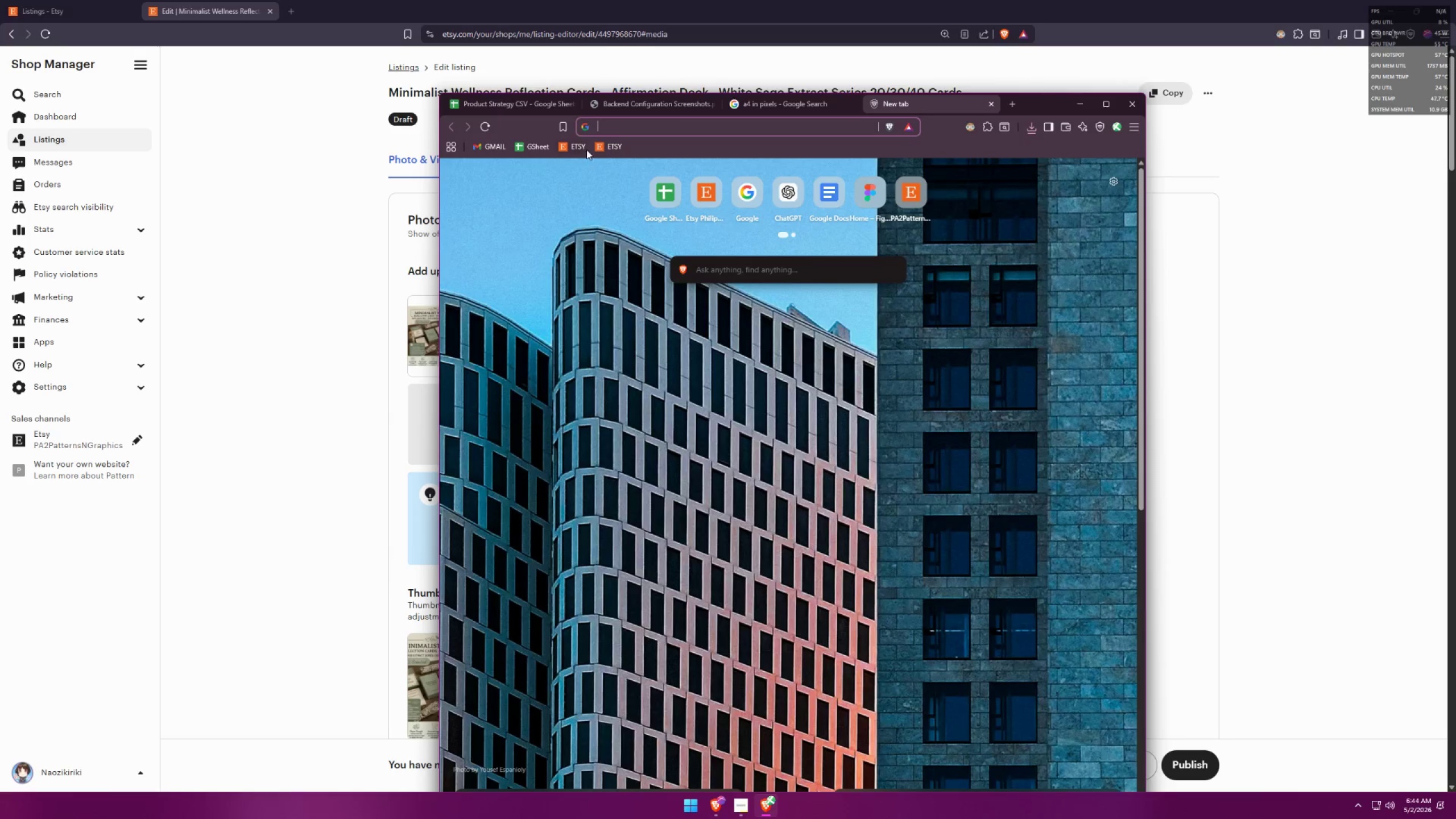 
left_click([570, 147])
 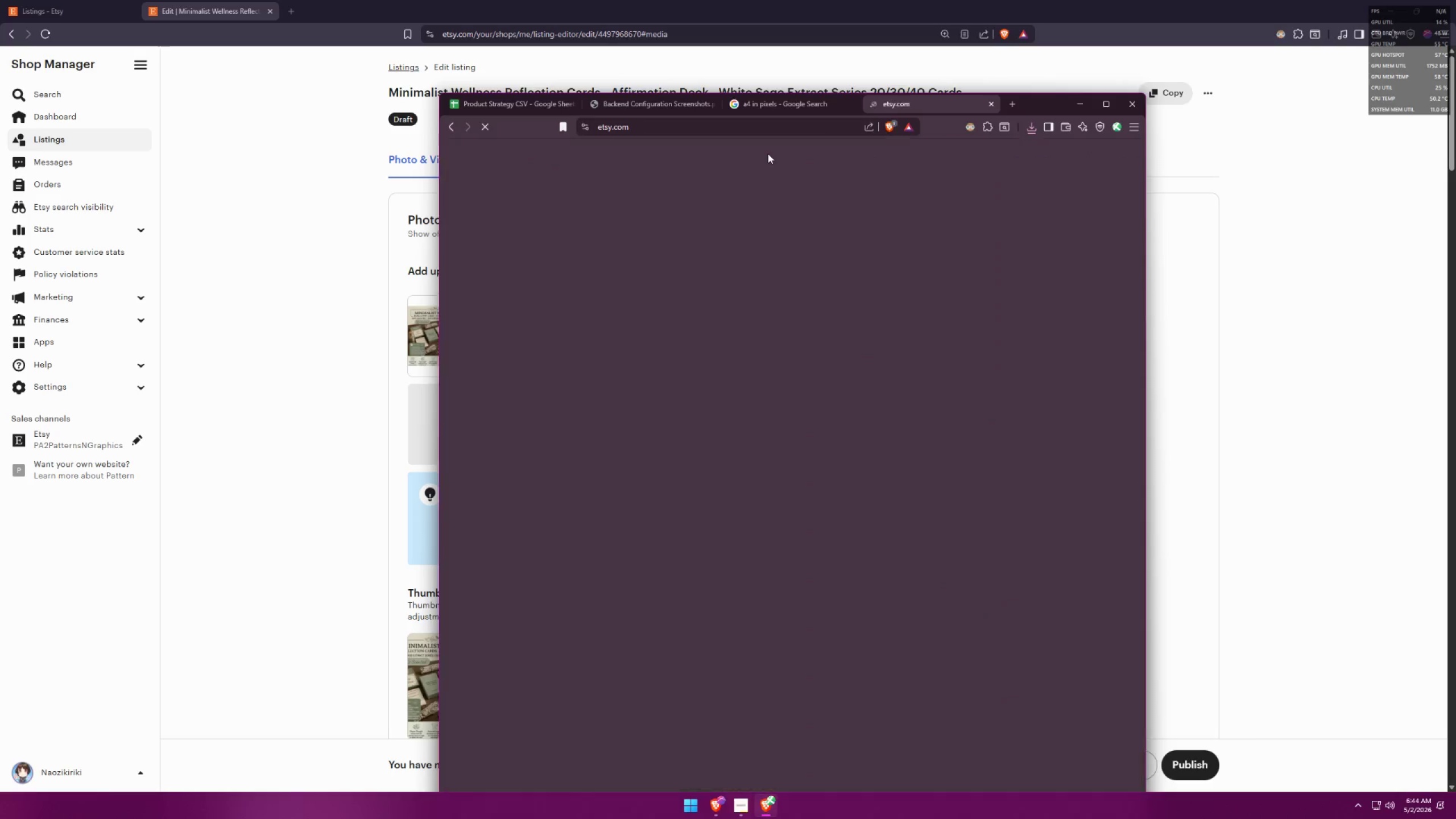 
left_click([769, 162])
 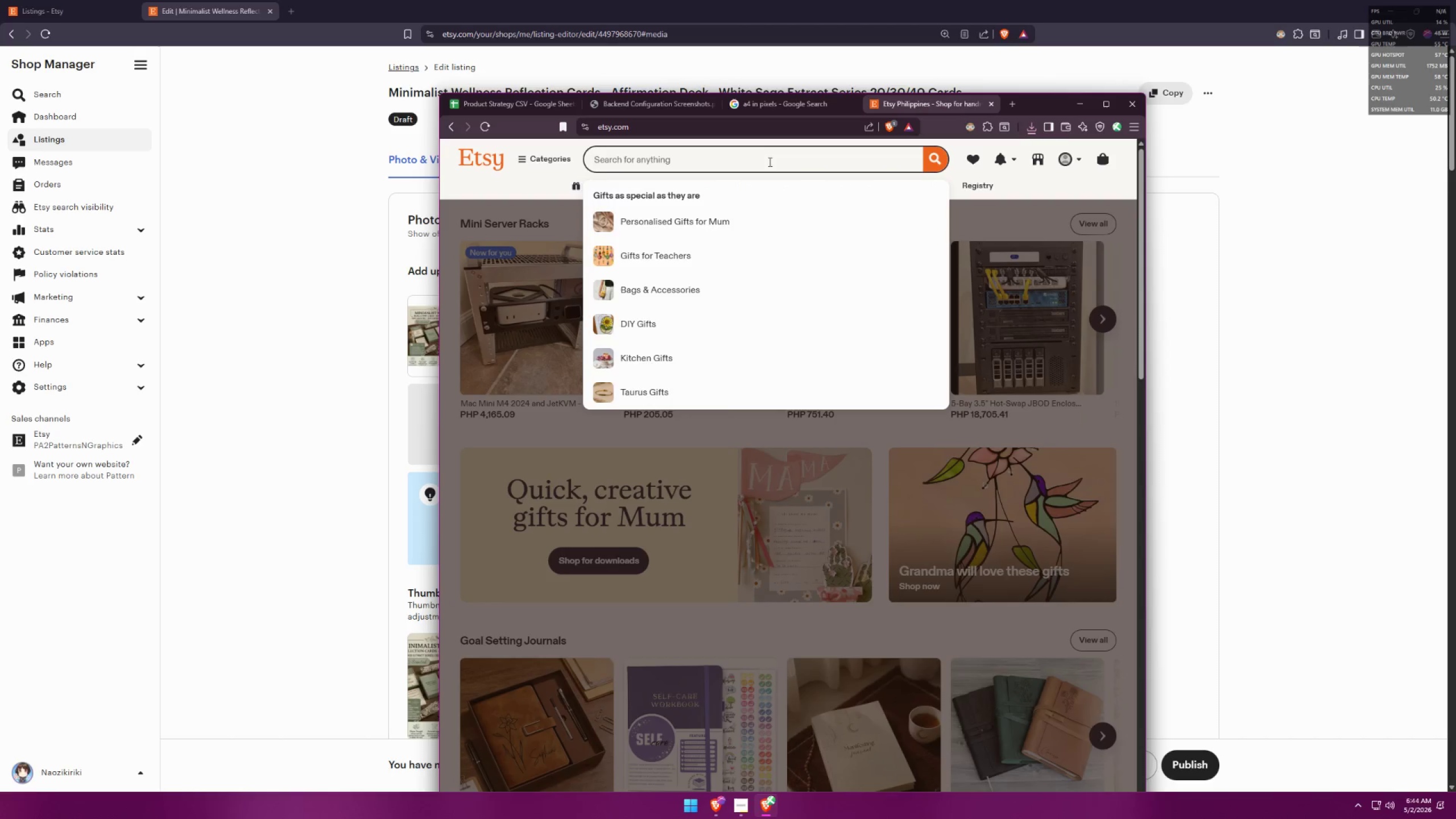 
type(productivity )
 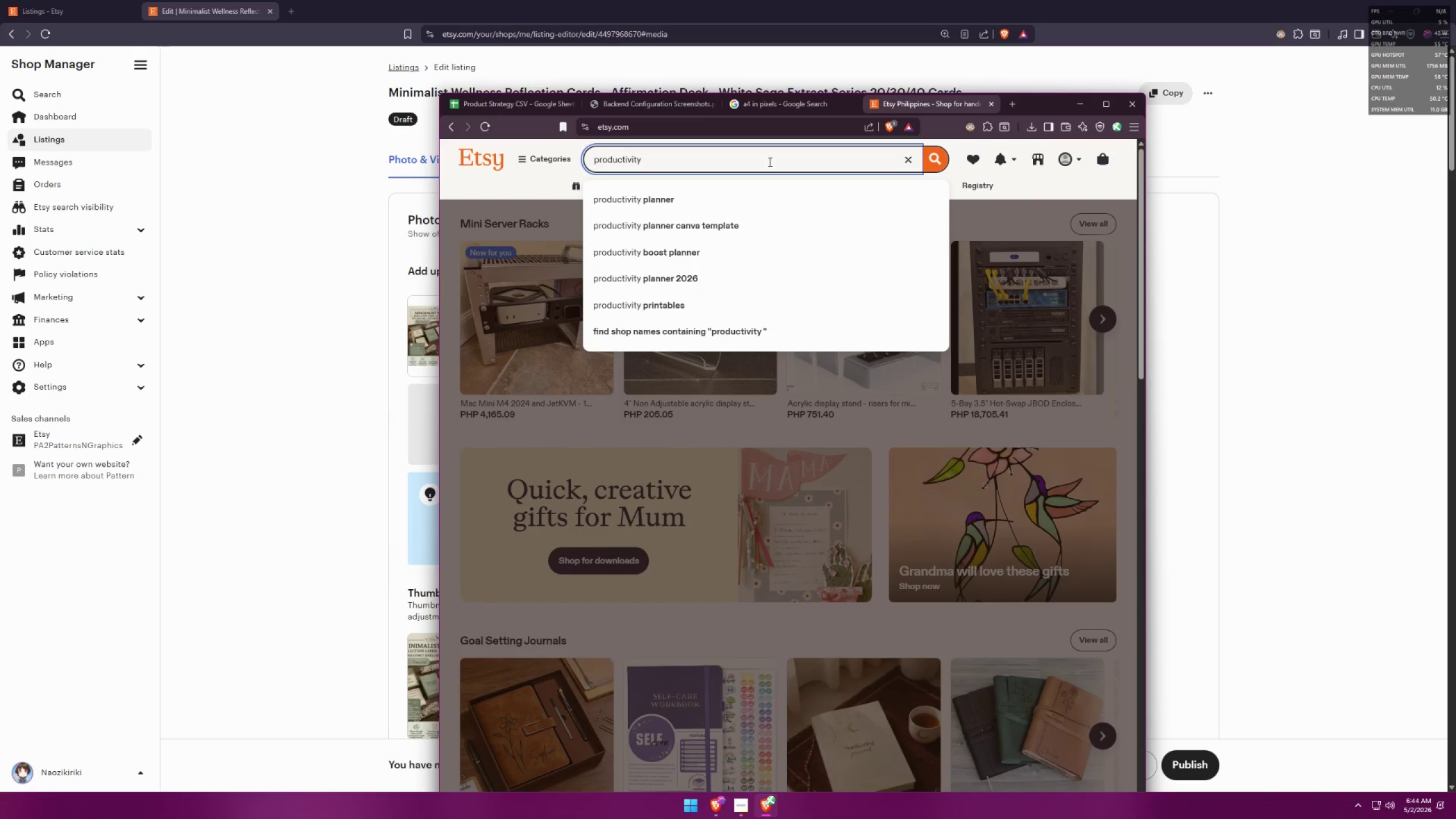 
key(Control+ControlLeft)
 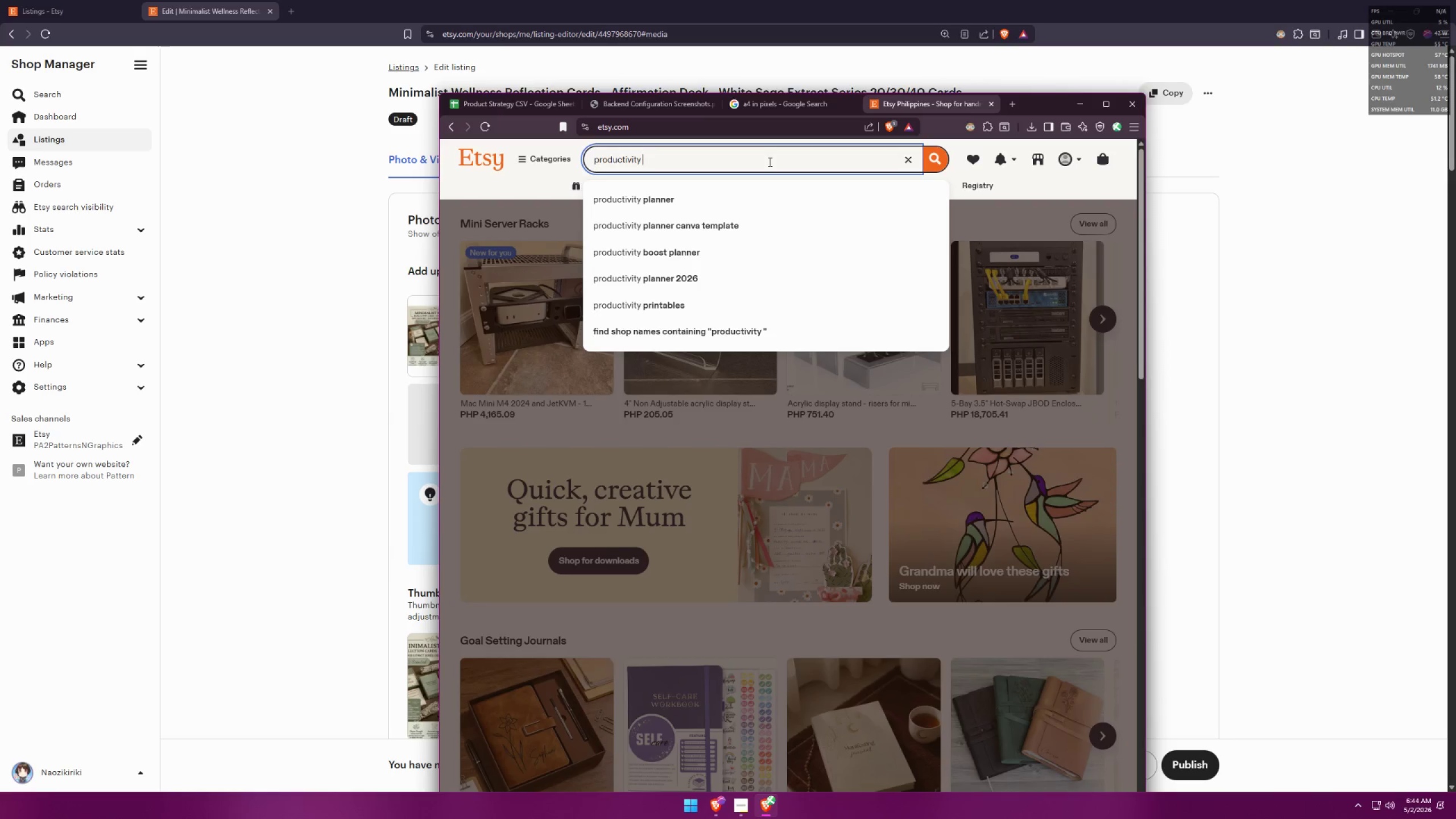 
key(Control+A)
 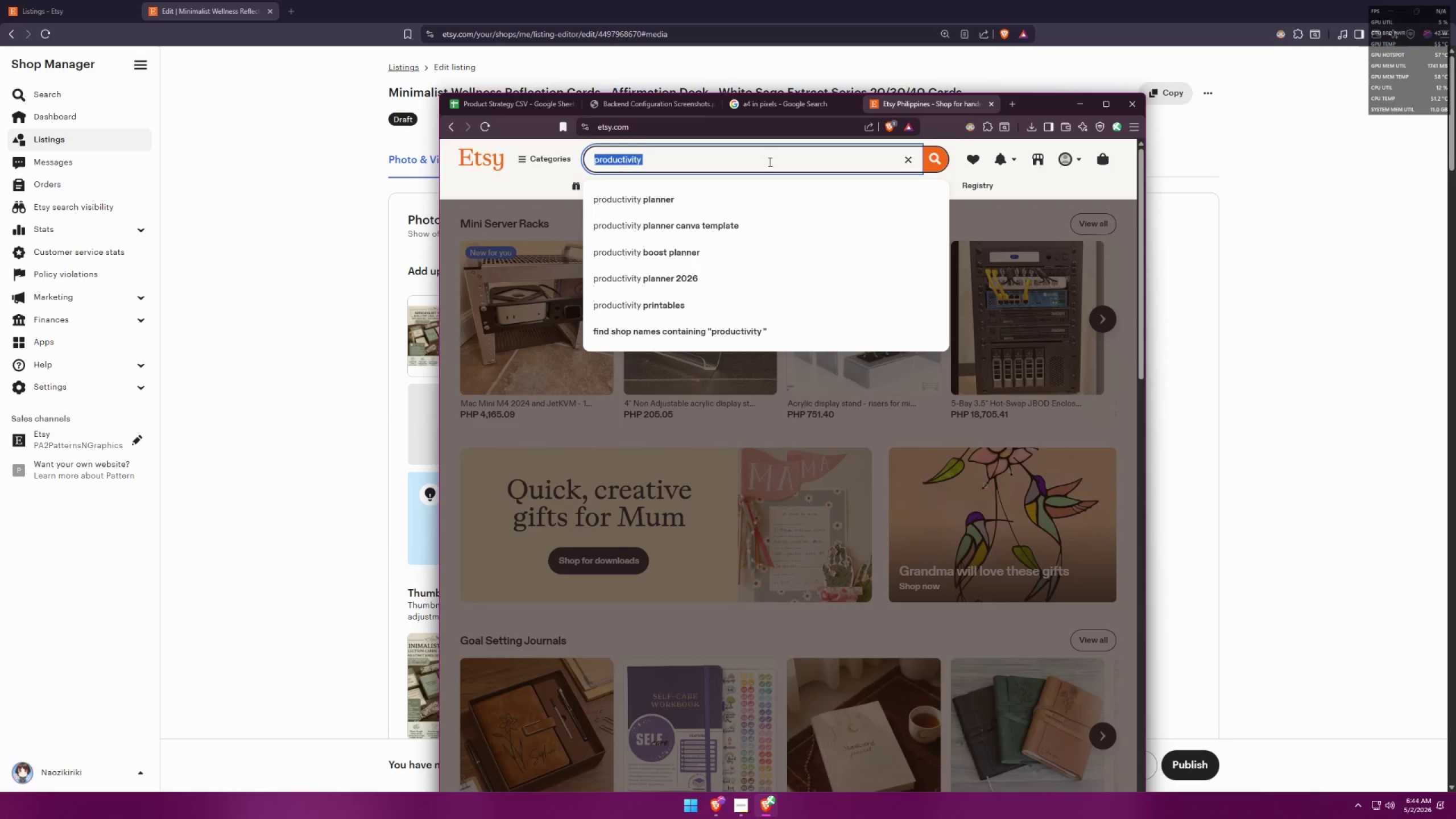 
type(minimalist productivity)
 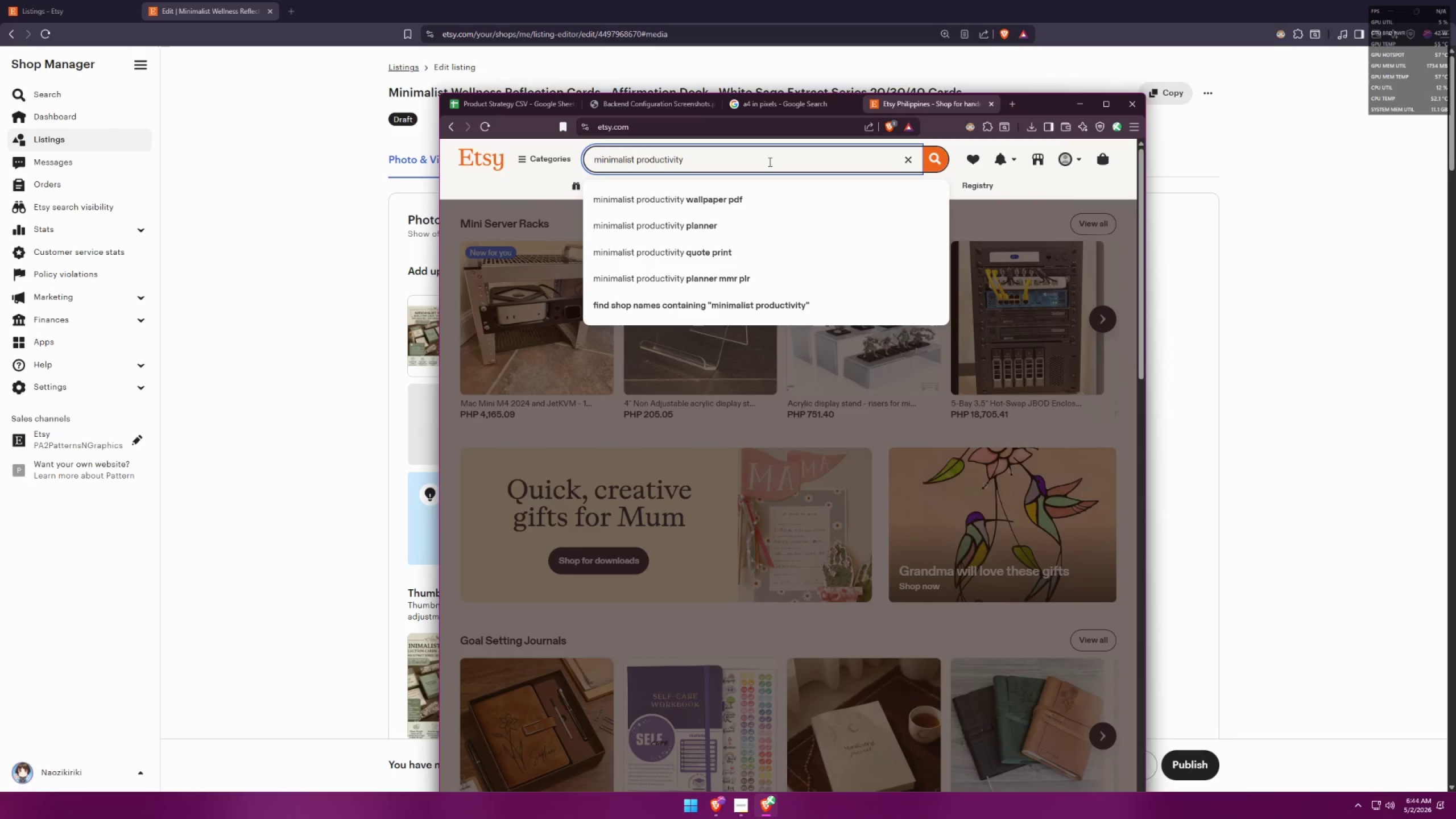 
left_click_drag(start_coordinate=[696, 165], to_coordinate=[583, 171])
 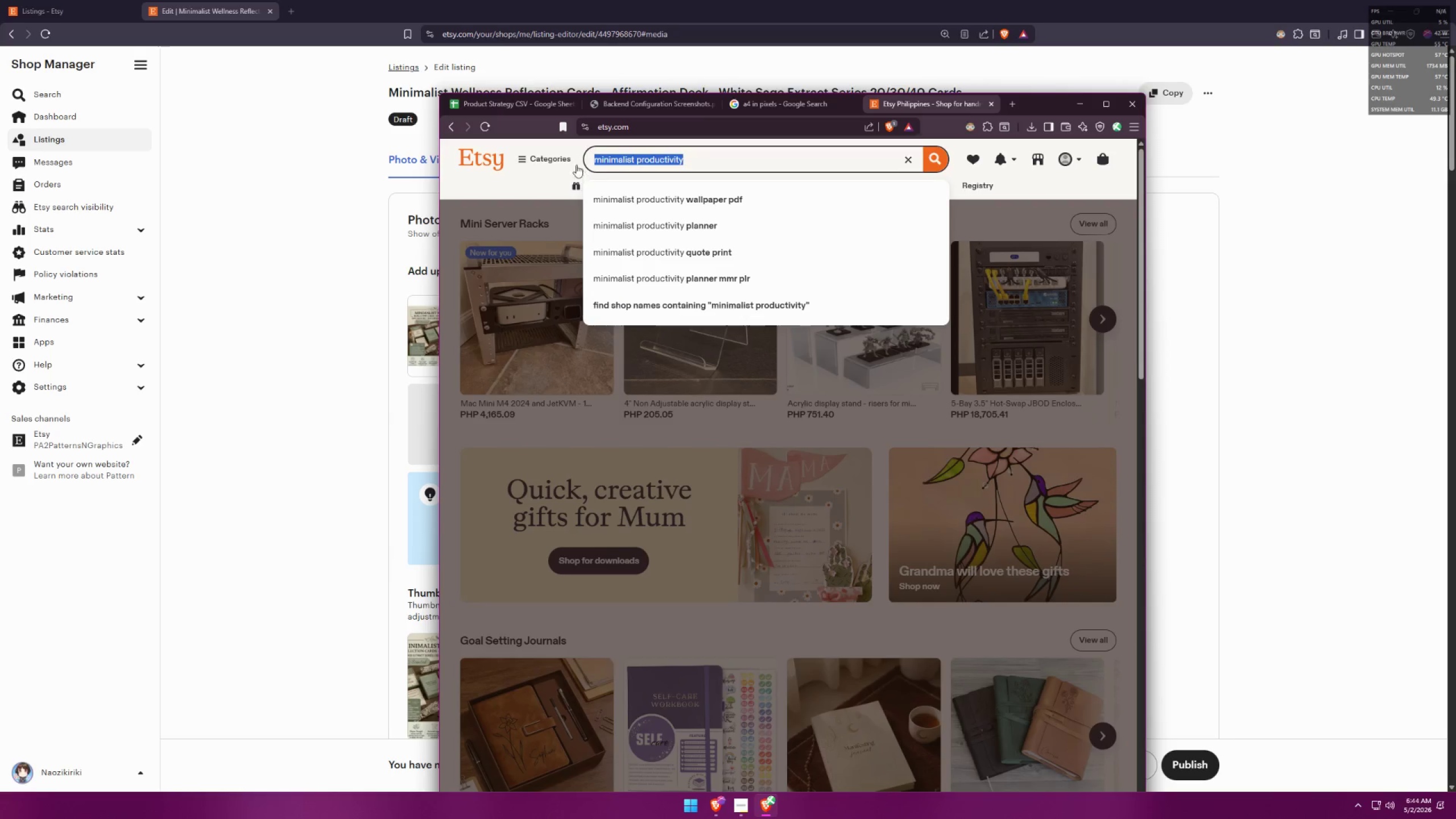 
key(Control+ControlLeft)
 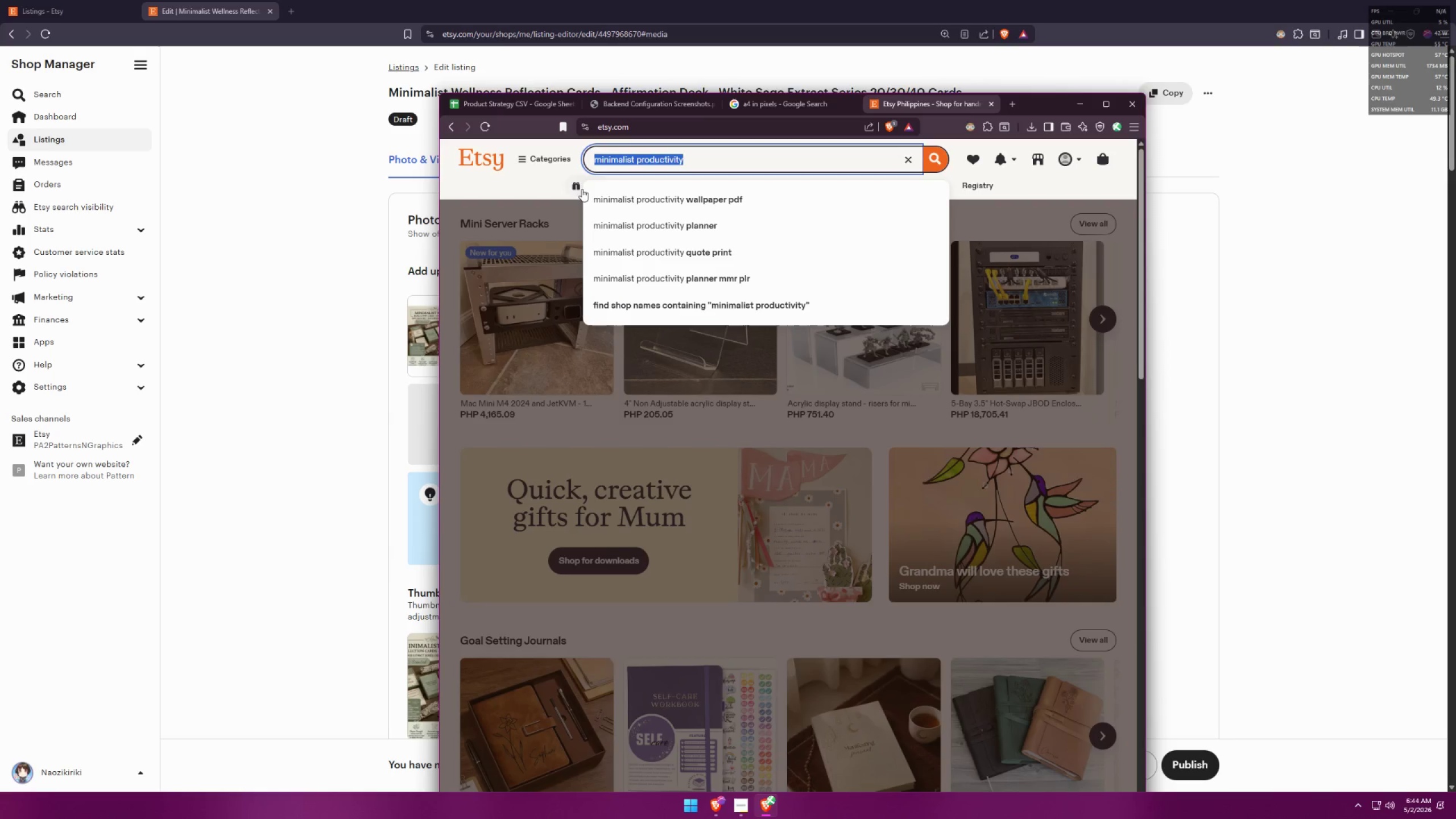 
key(Control+C)
 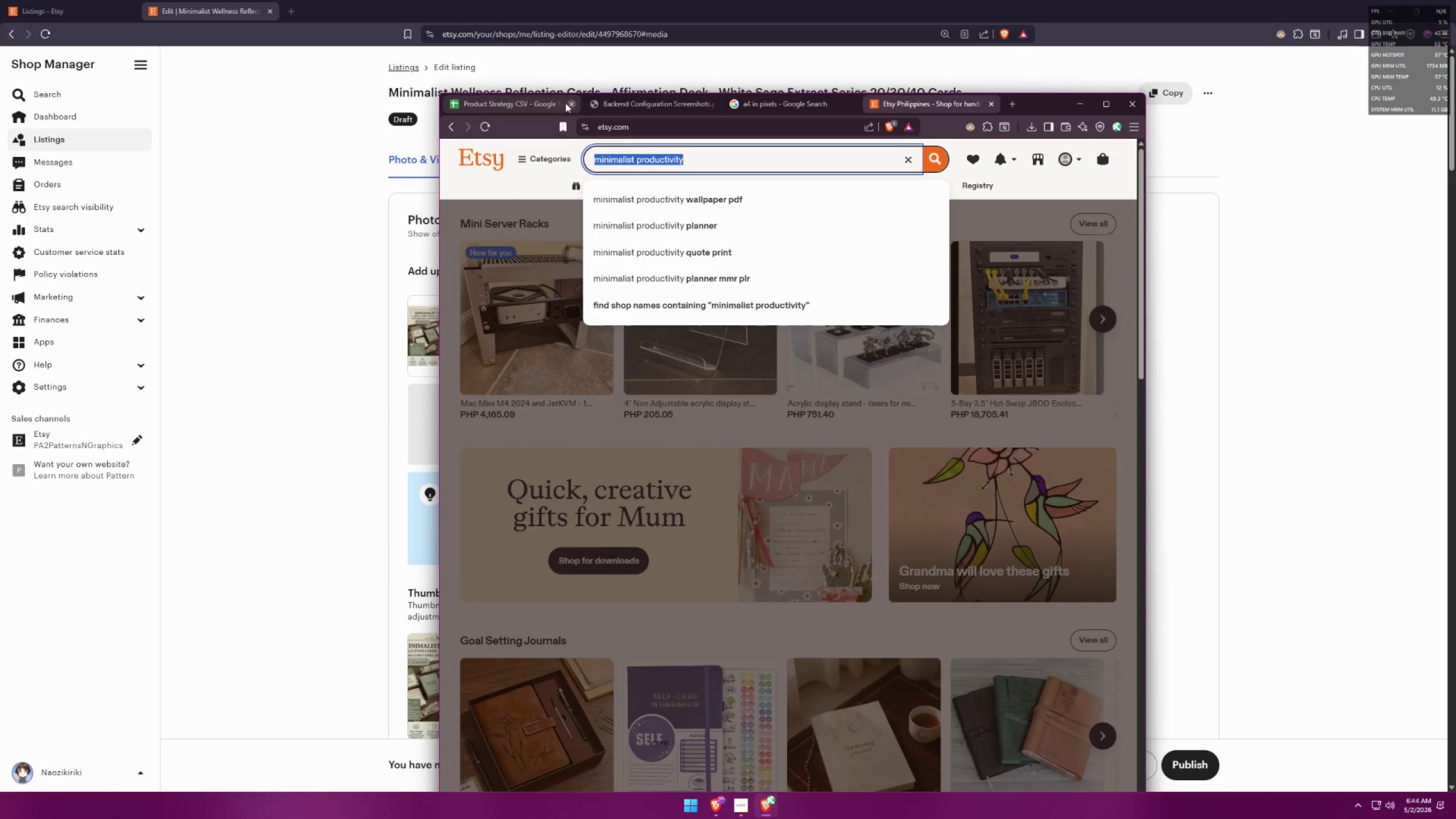 
left_click([533, 100])
 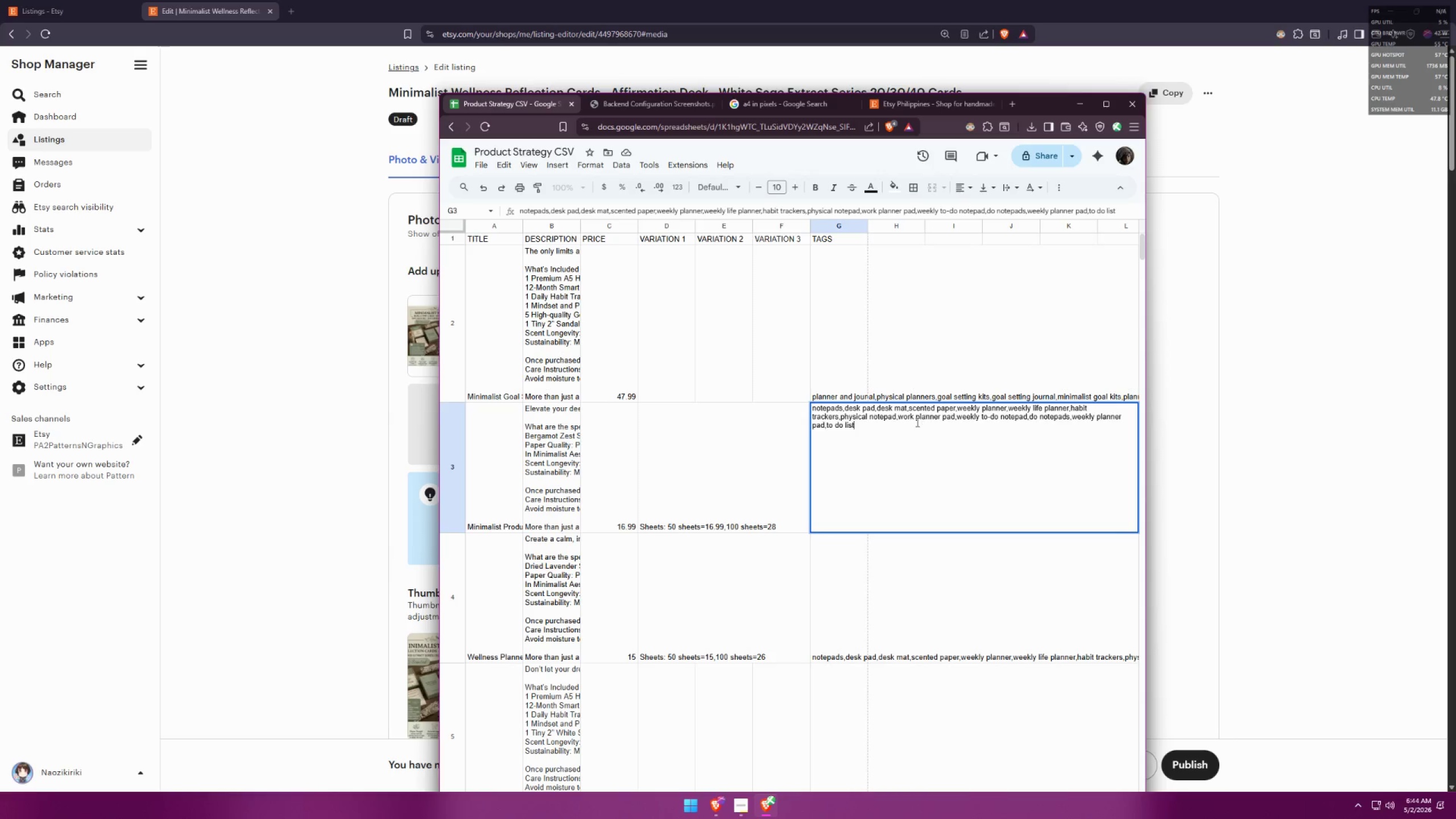 
wait(6.25)
 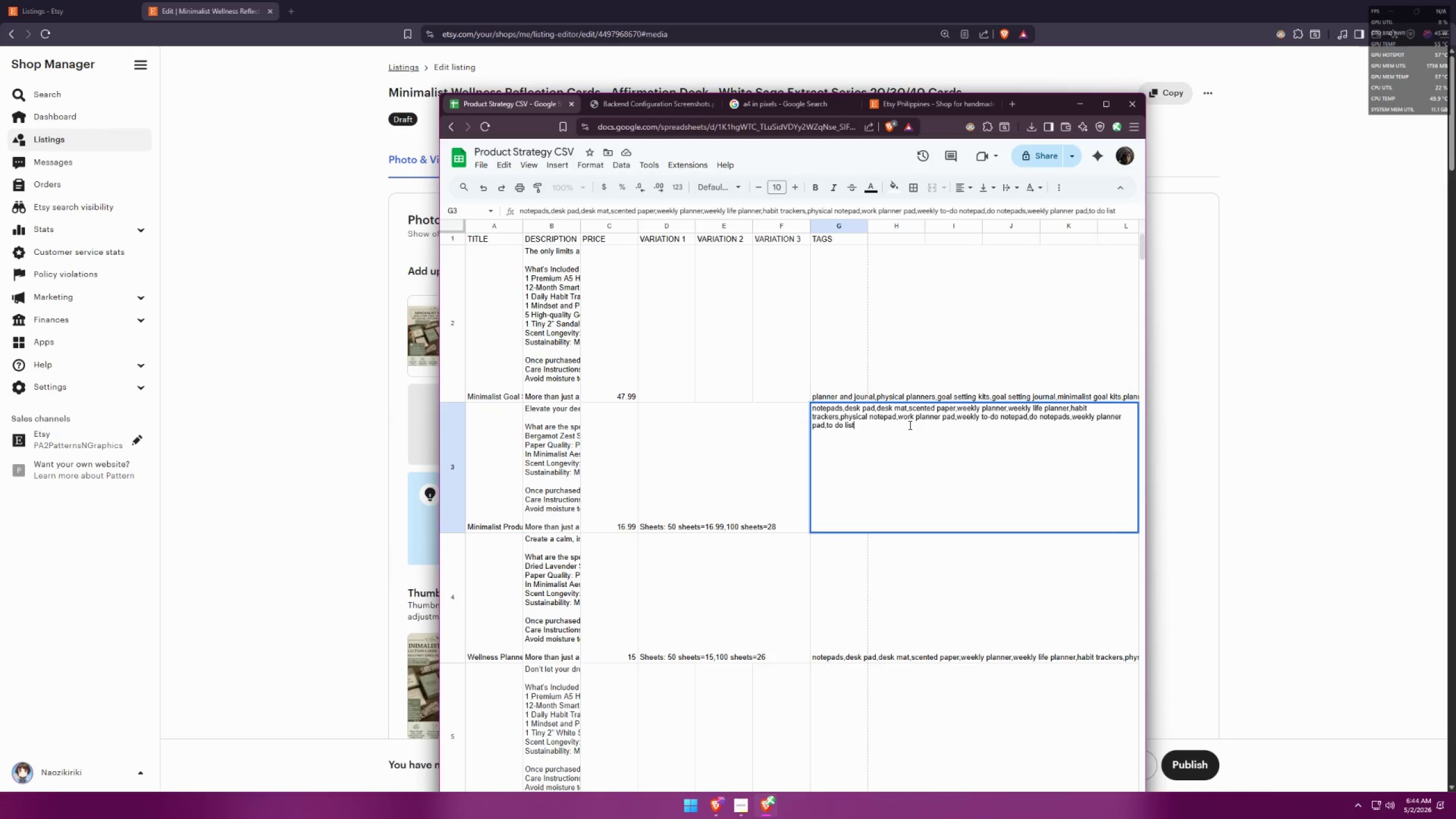 
left_click_drag(start_coordinate=[838, 415], to_coordinate=[1072, 404])
 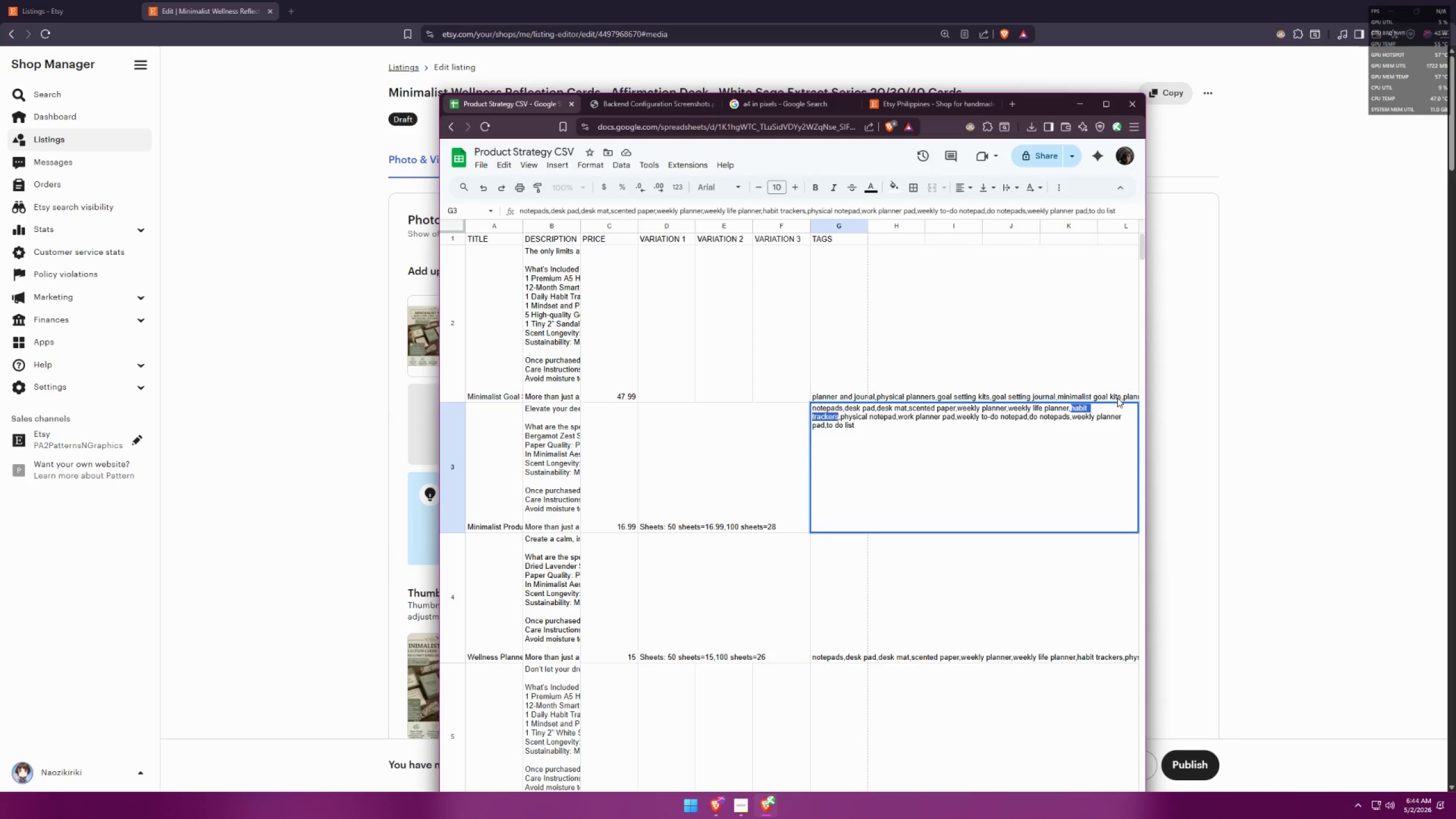 
hold_key(key=ControlLeft, duration=0.41)
 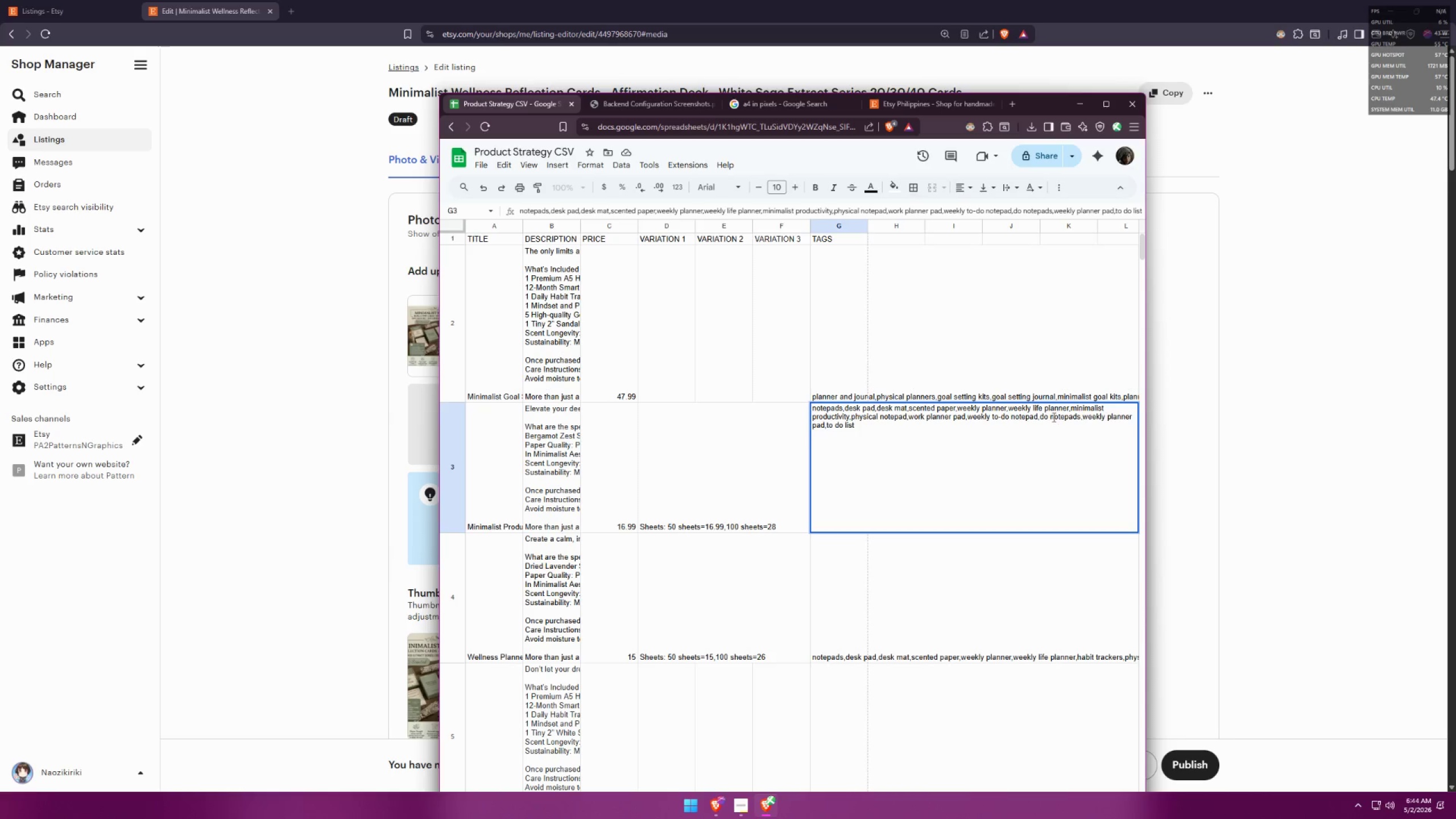 
key(V)
 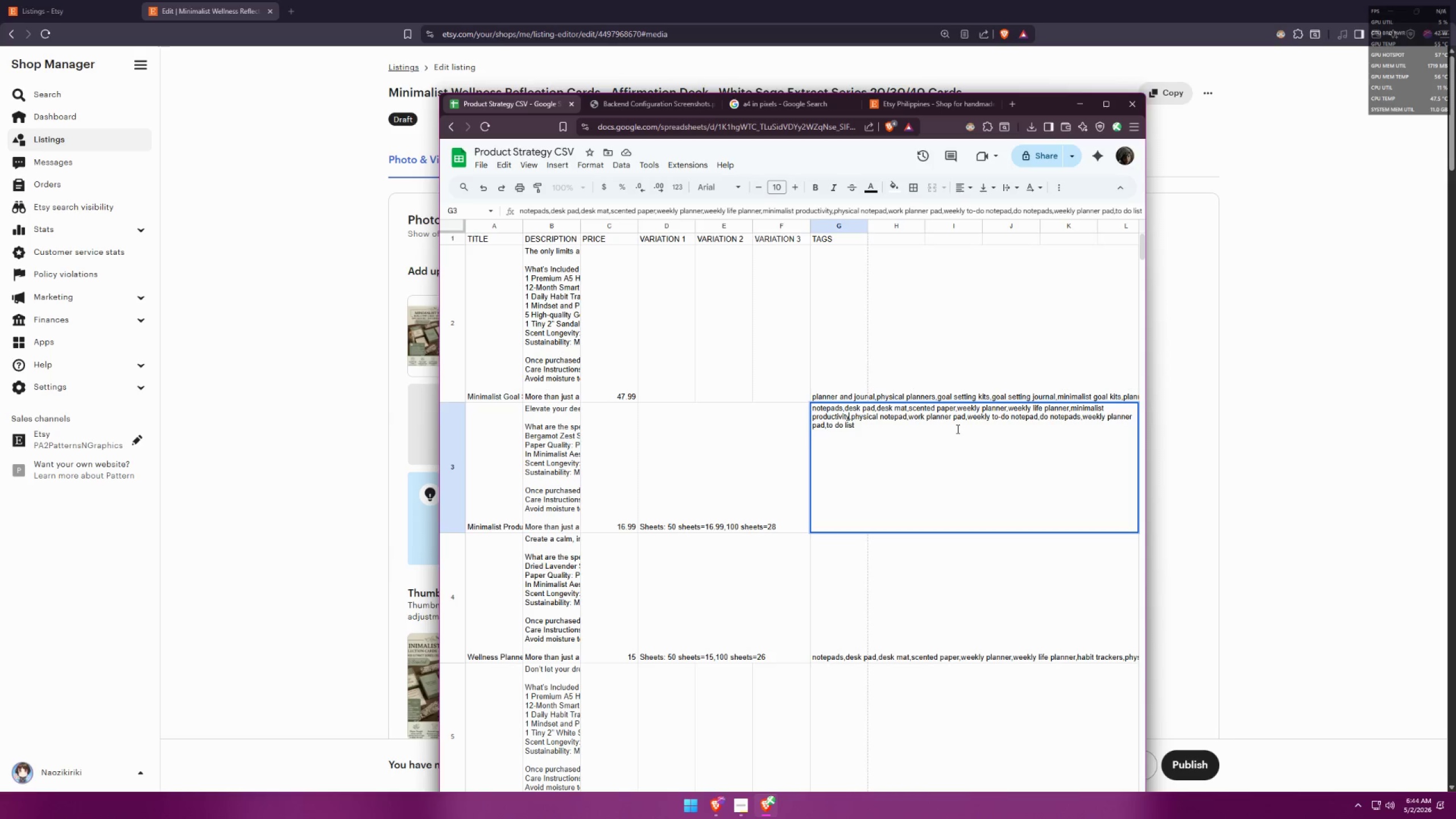 
left_click([957, 429])
 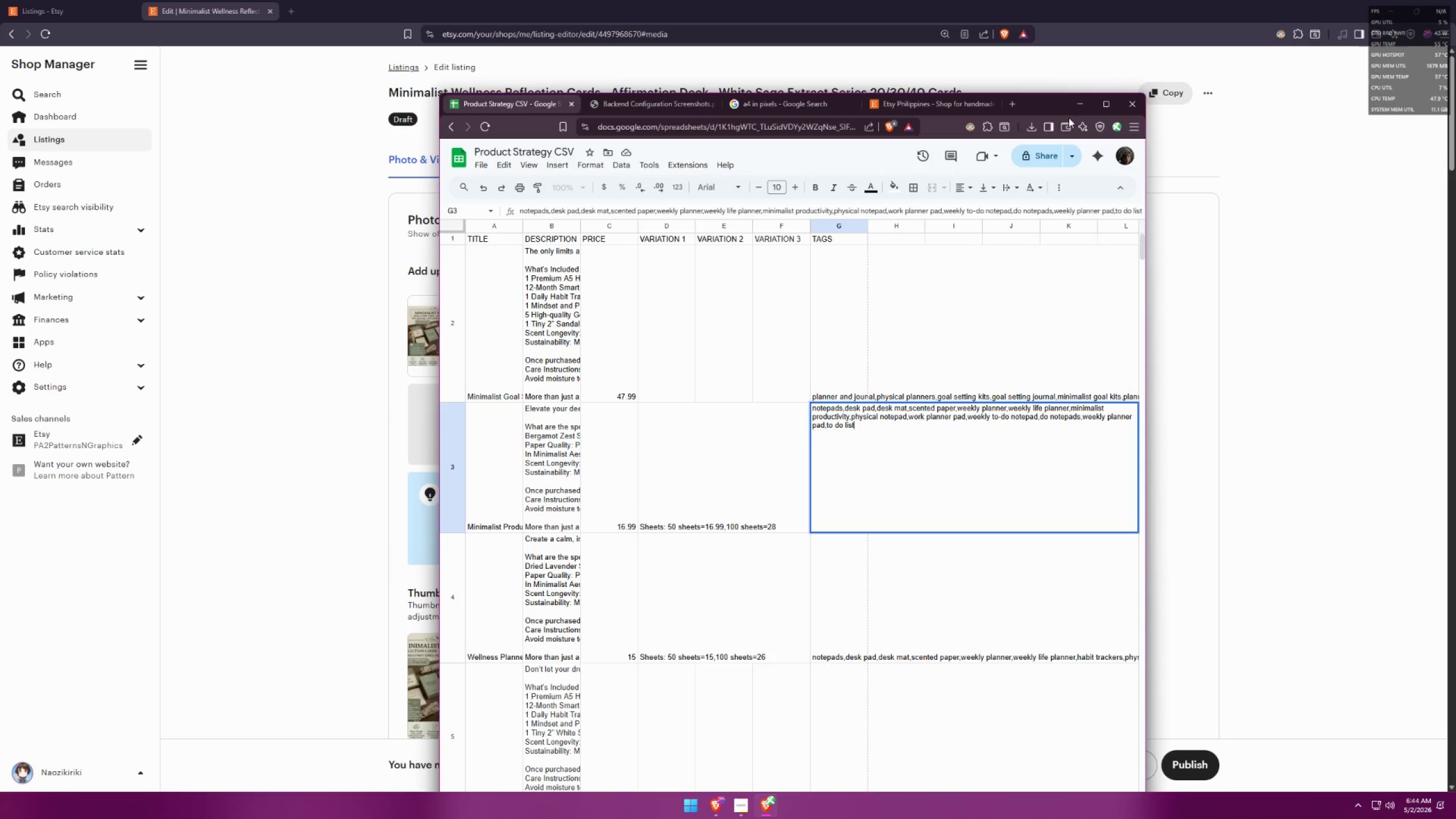 
left_click([1071, 102])
 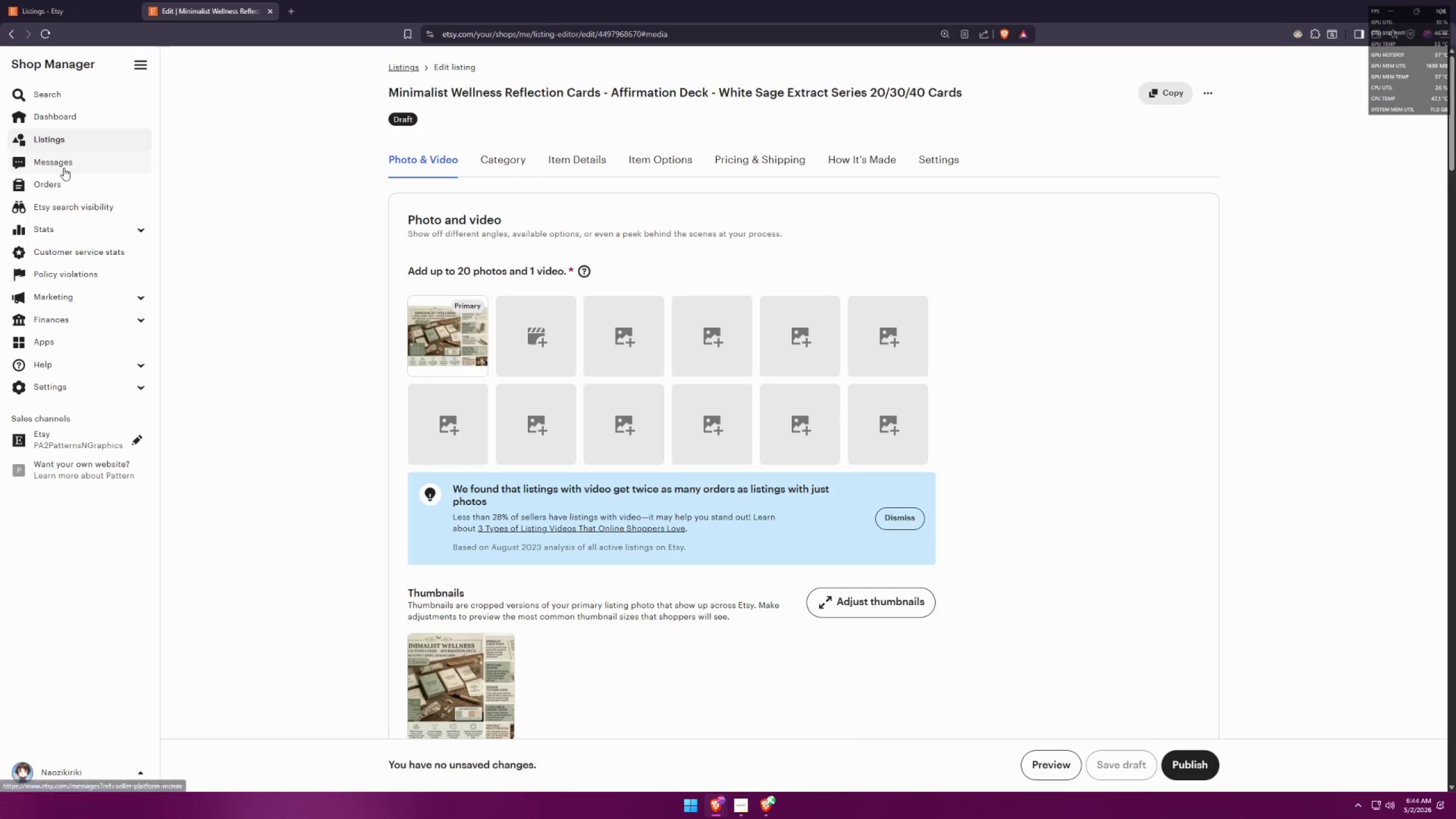 
left_click([45, 0])
 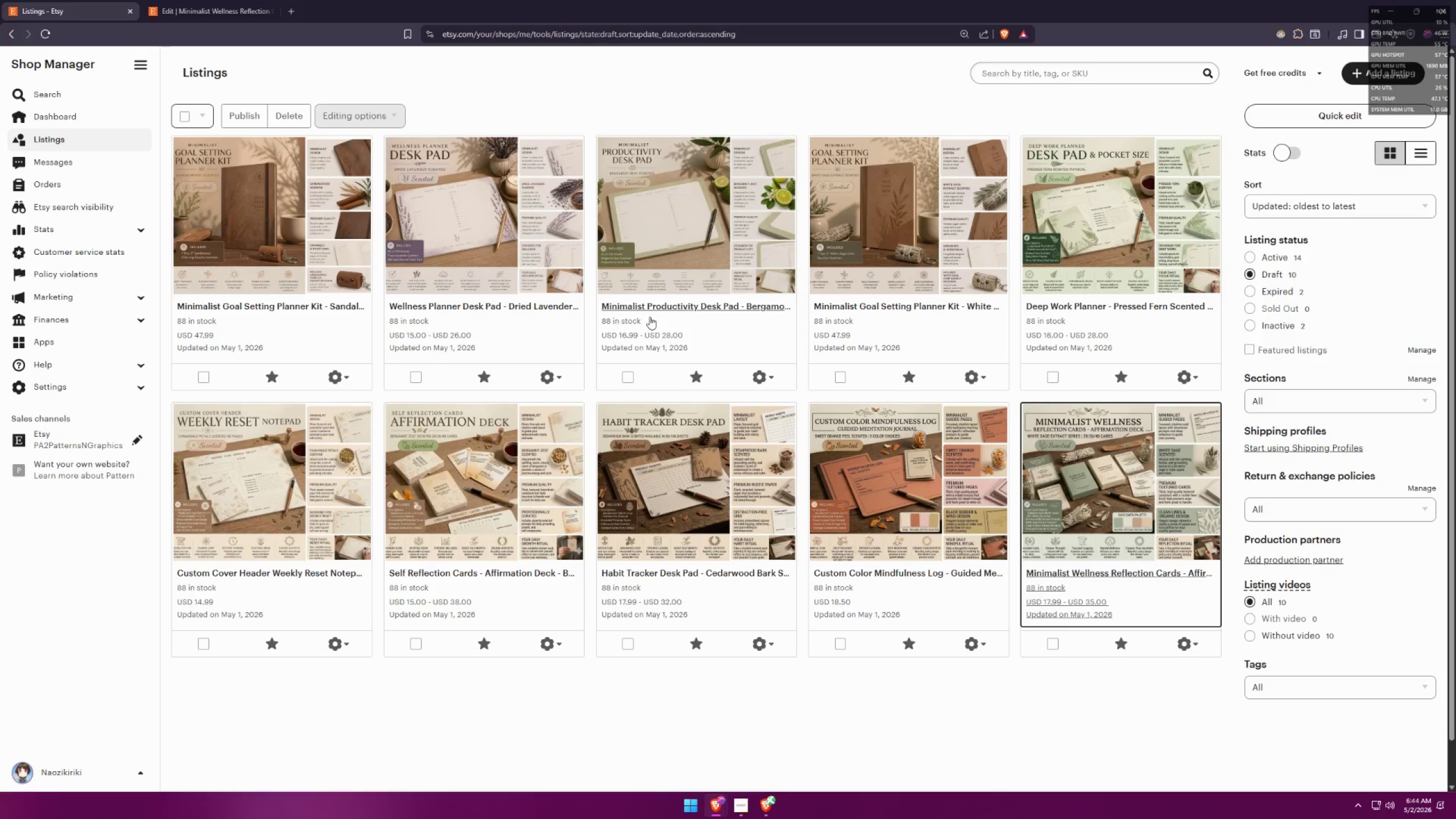 
middle_click([700, 309])
 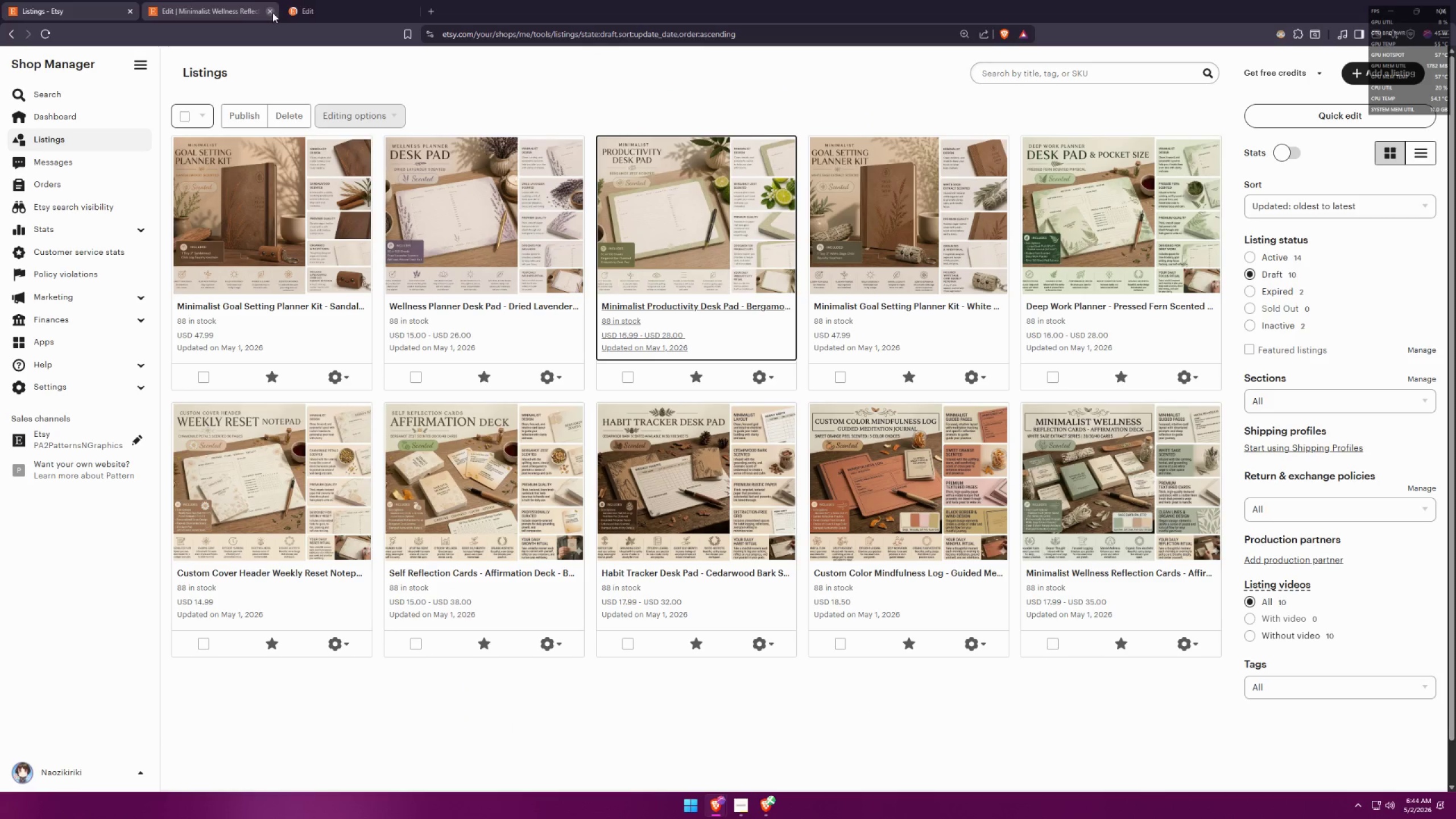 
left_click([269, 11])
 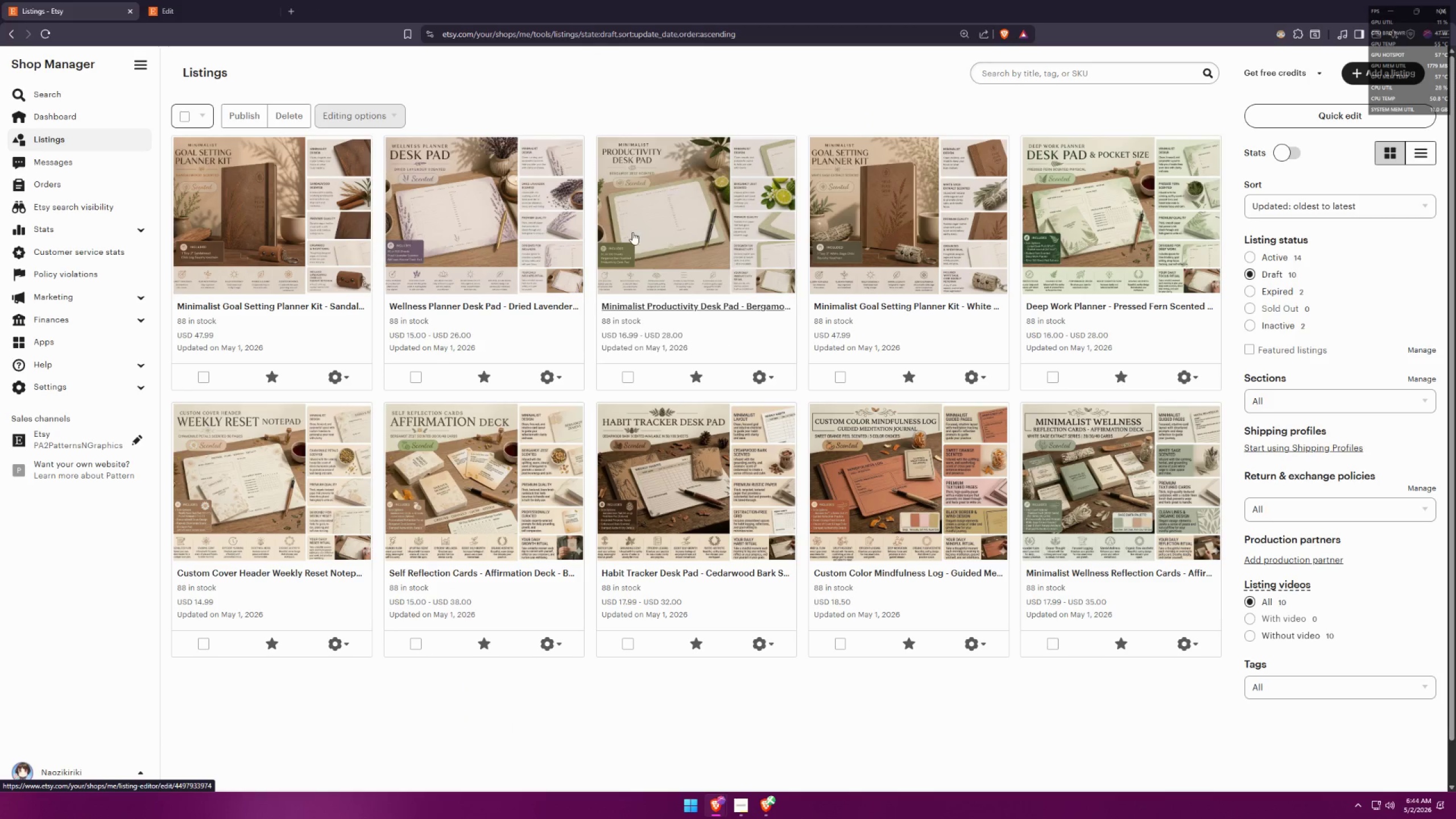 
left_click([222, 0])
 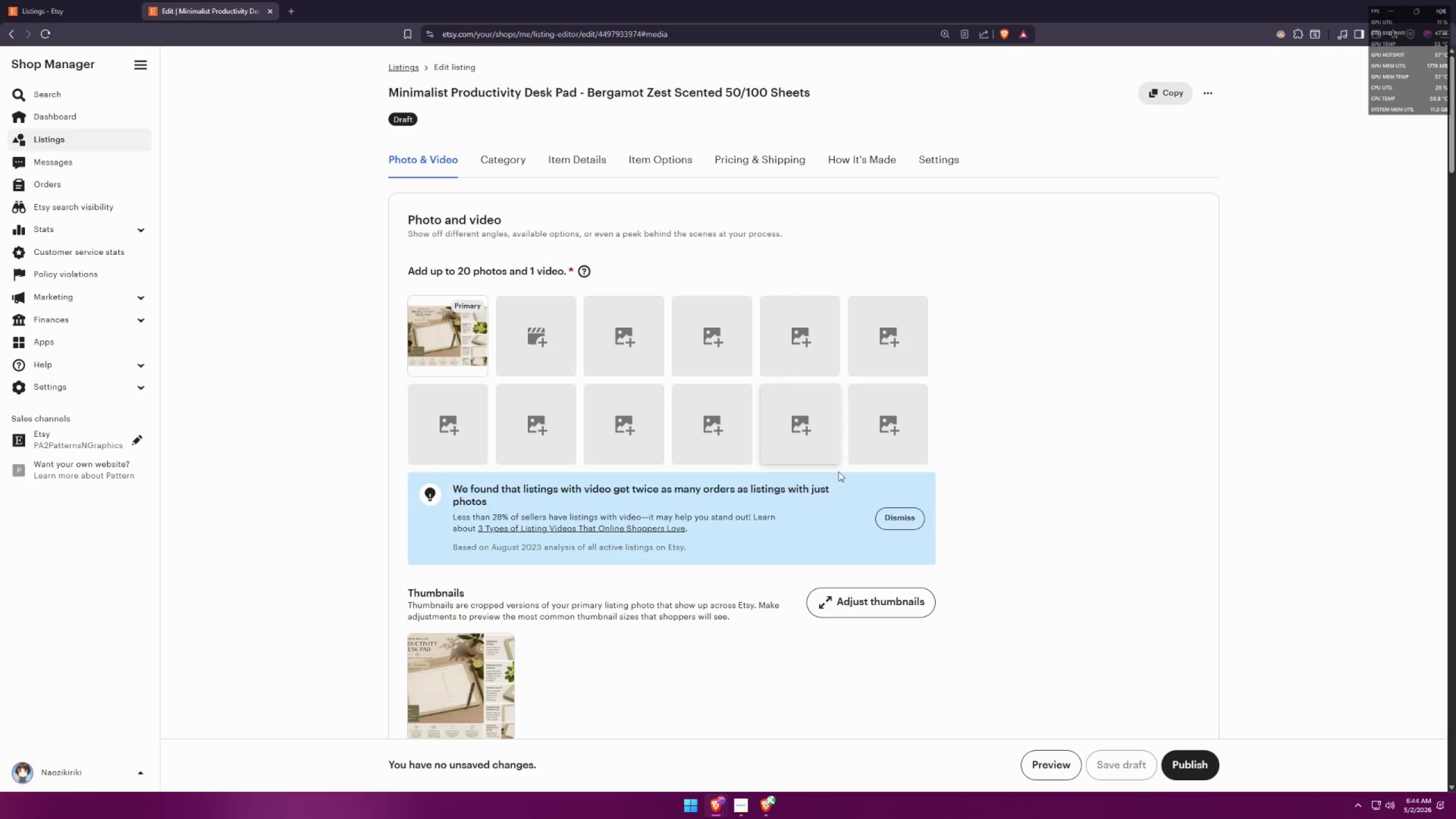 
scroll: coordinate [973, 472], scroll_direction: down, amount: 25.0
 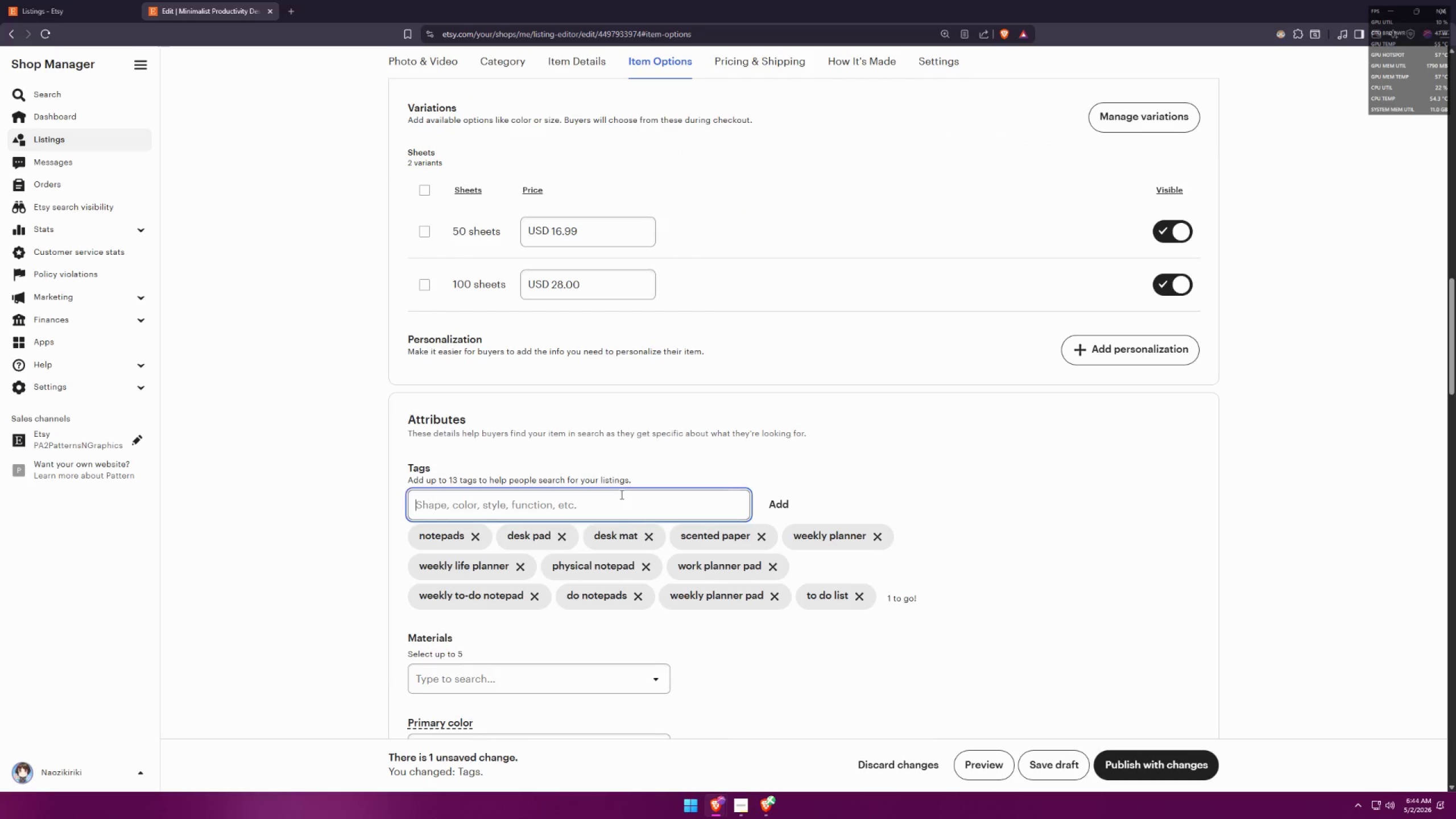 
type(minimalist productivity)
 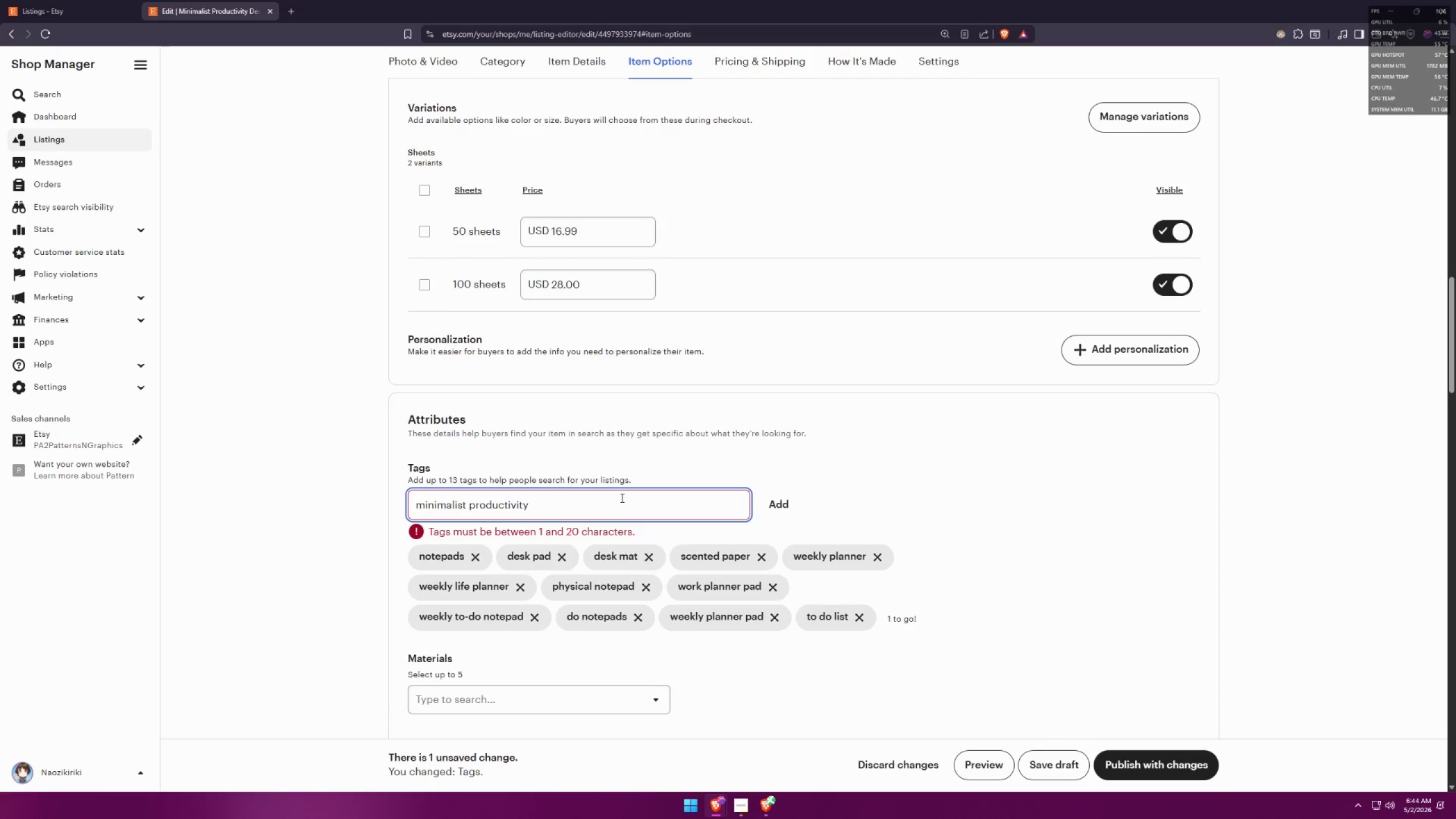 
key(Control+ControlLeft)
 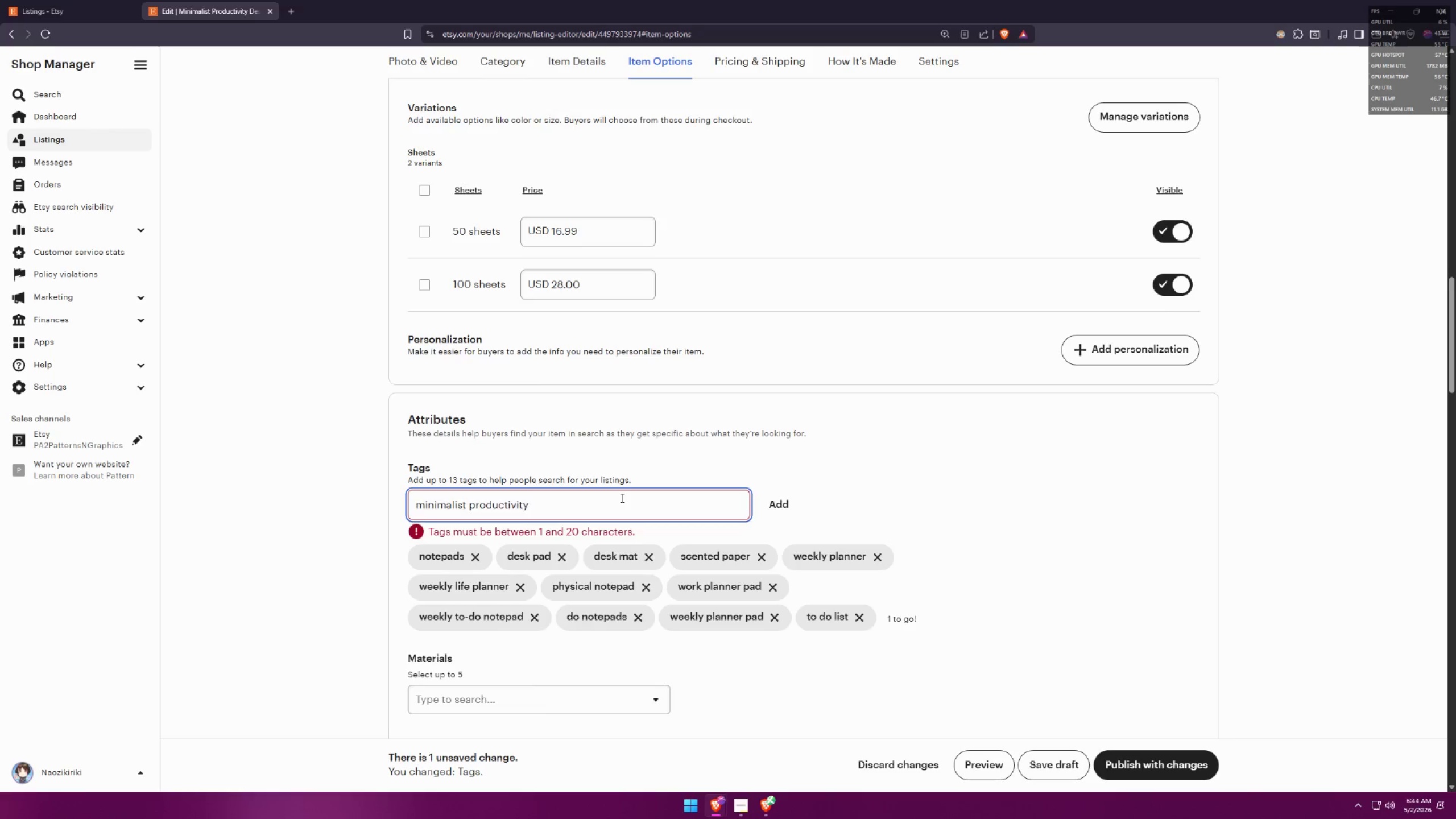 
key(Control+A)
 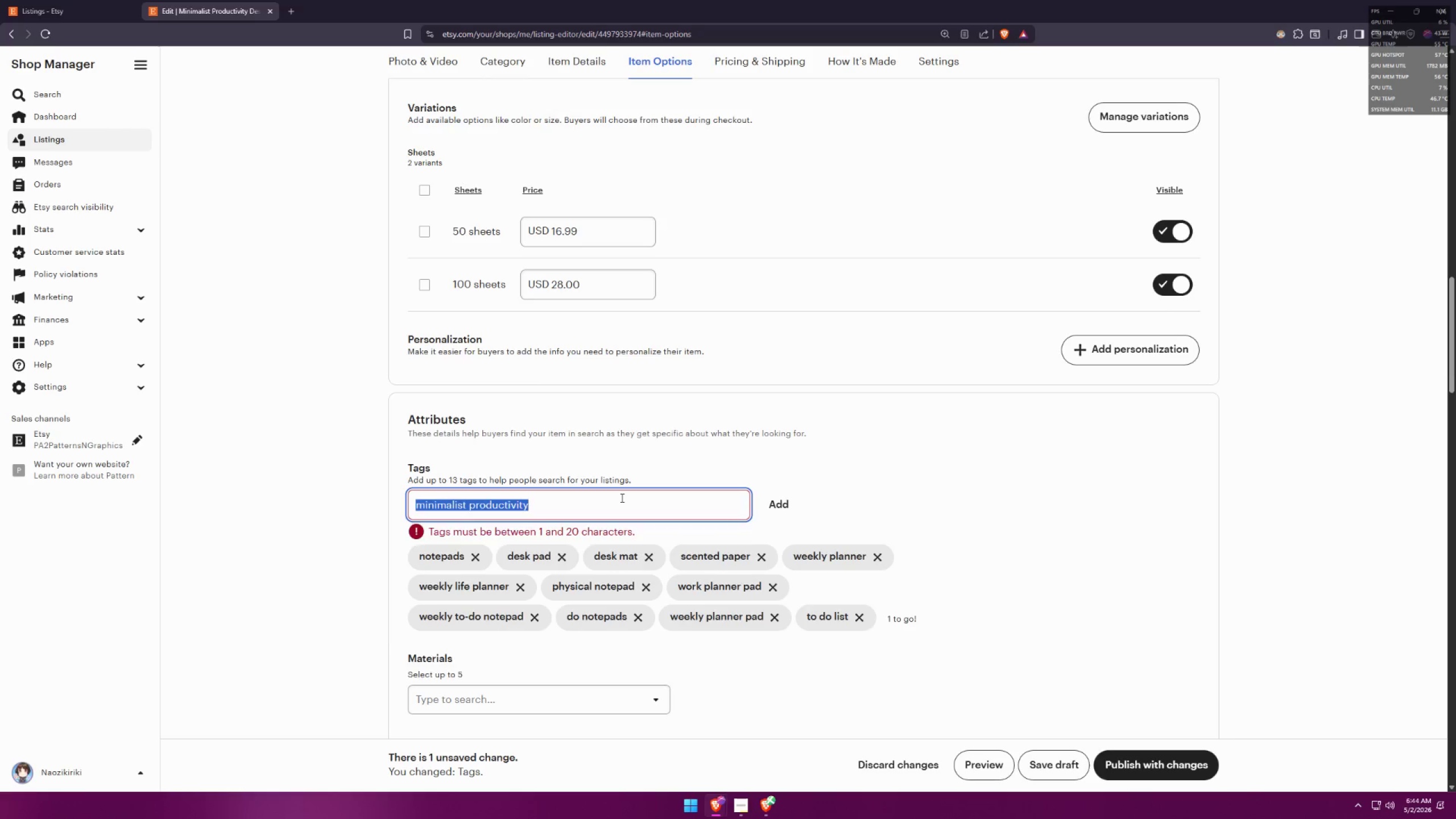 
type(productivity planner)
 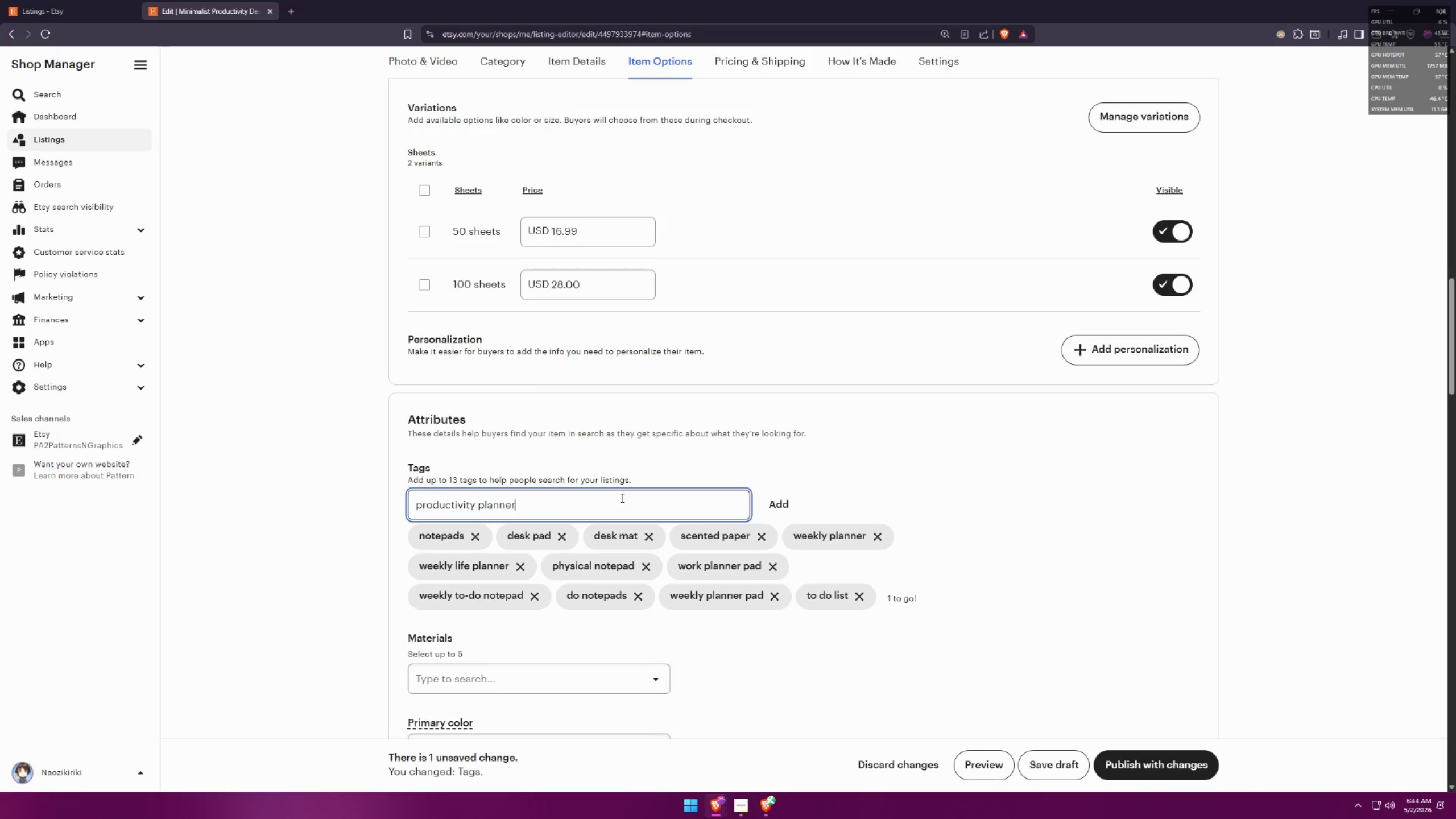 
key(Alt+AltLeft)
 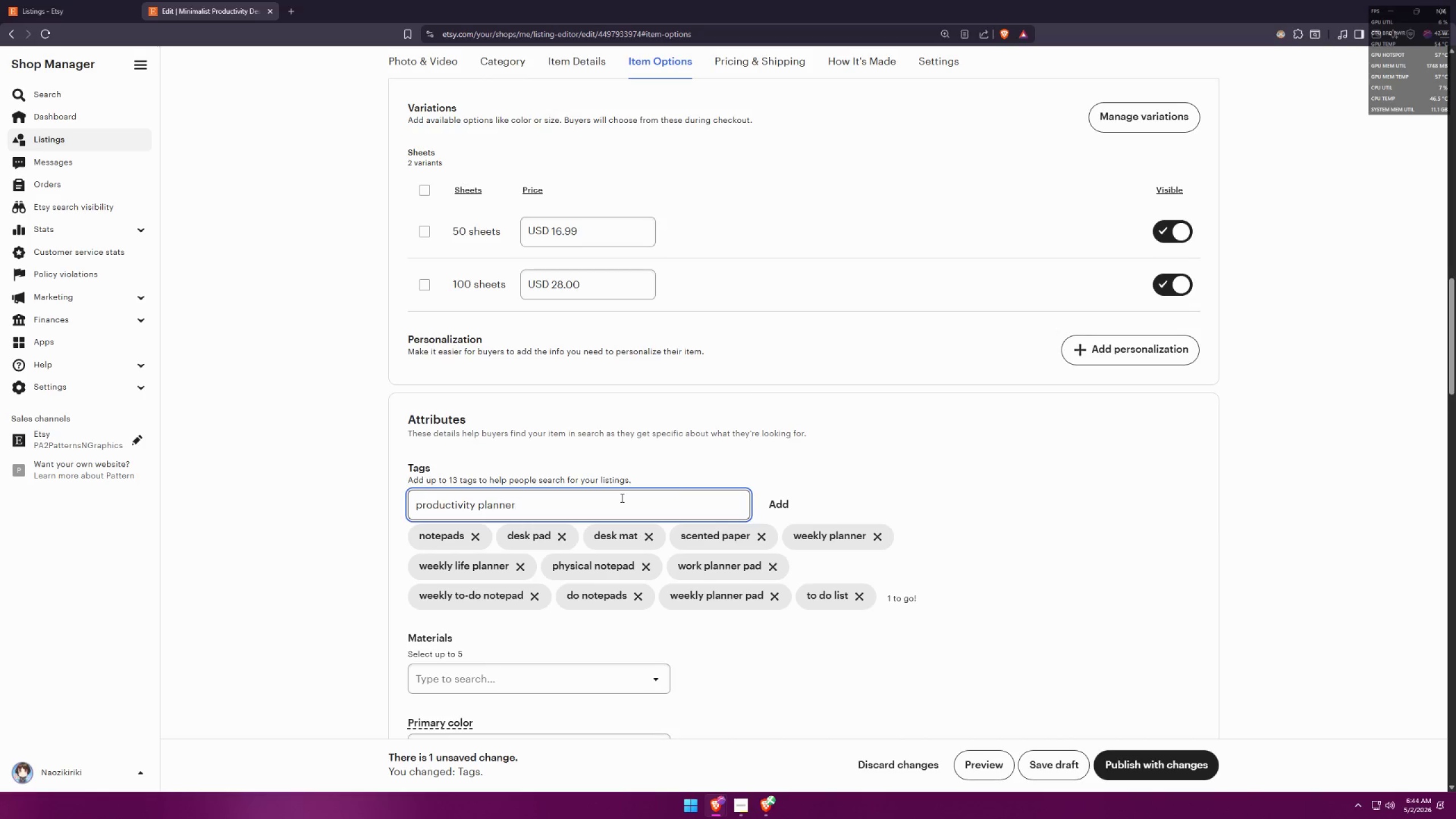 
key(Alt+Tab)
 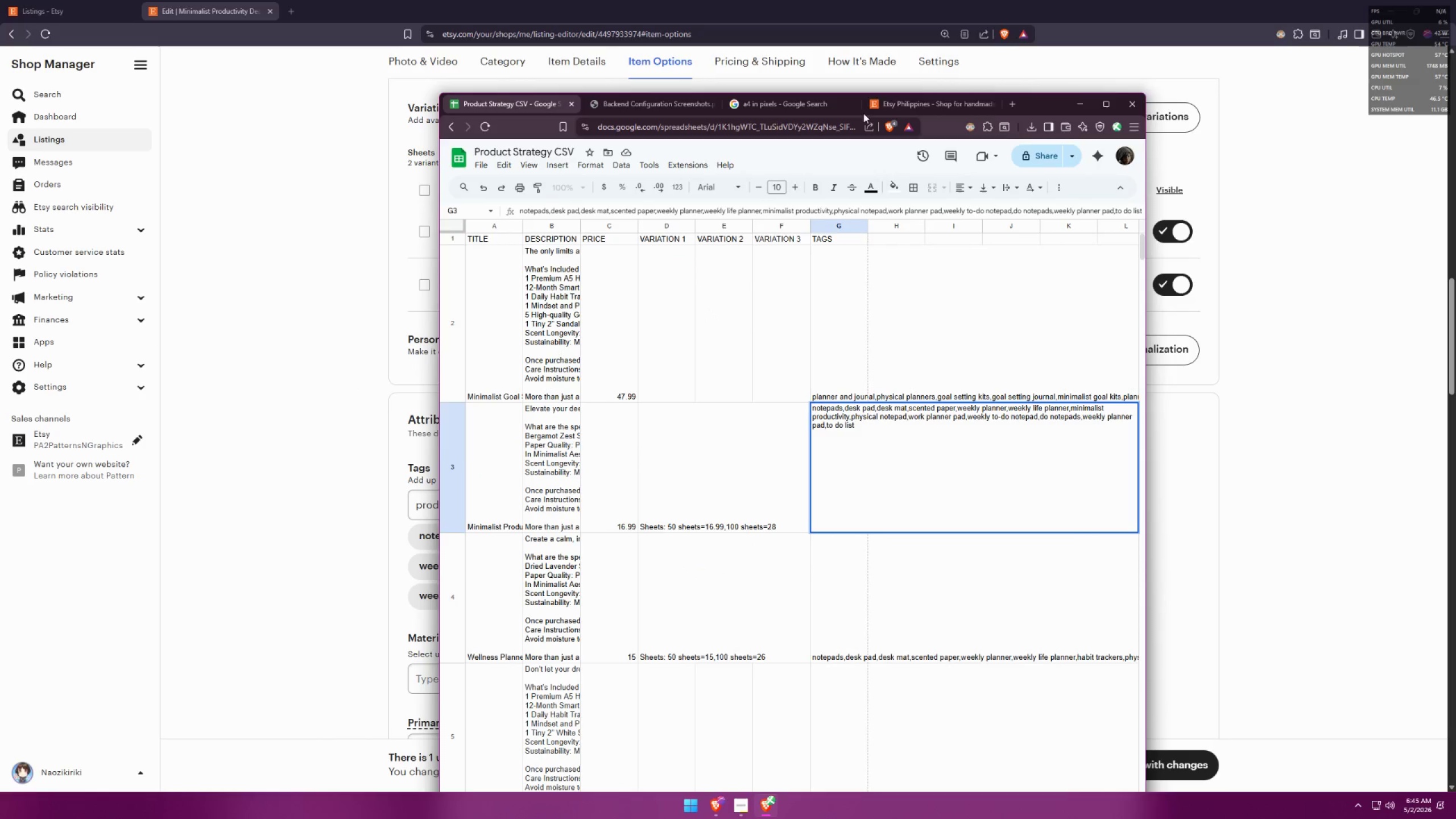 
left_click([906, 110])
 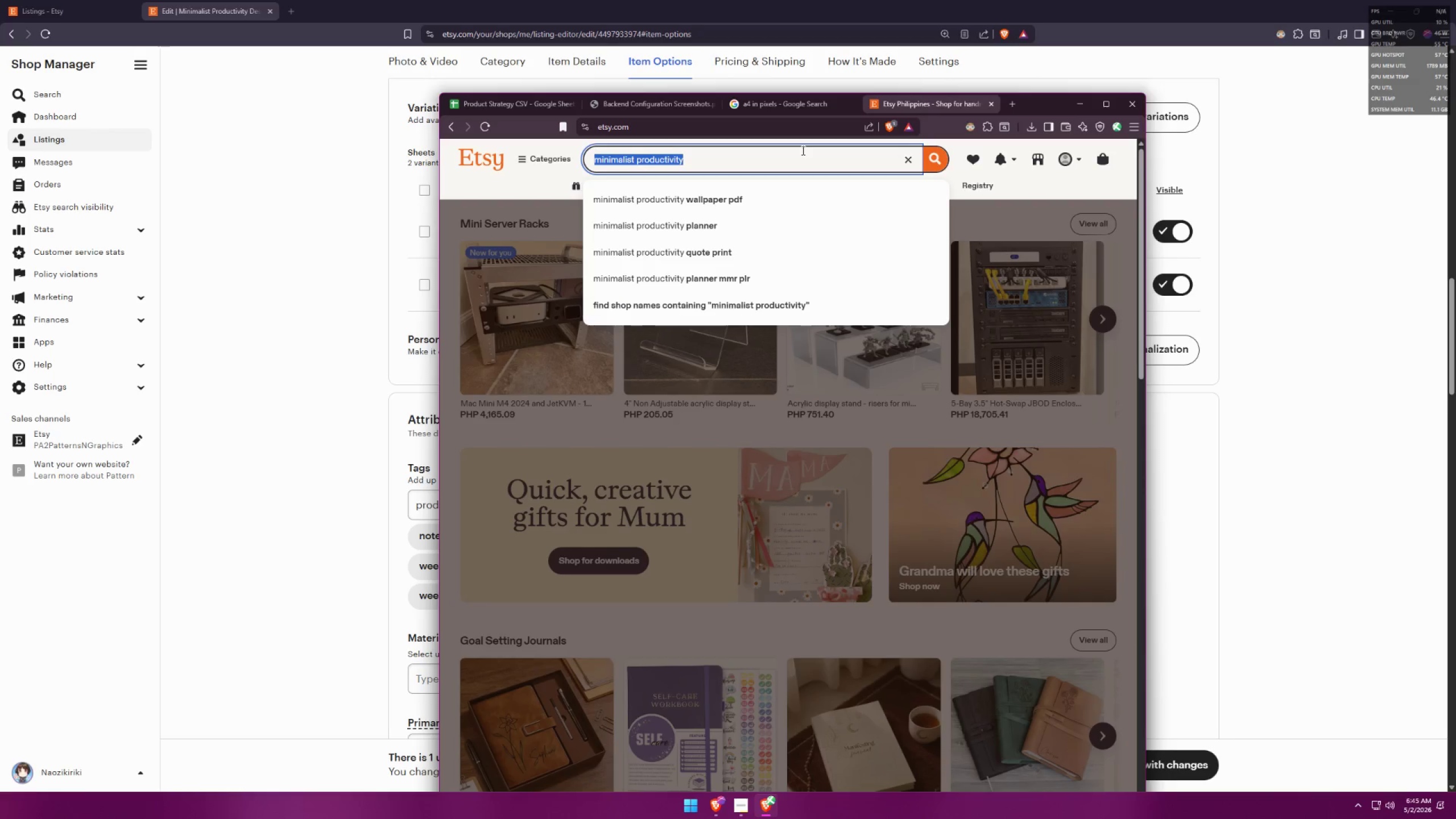 
type(productivity)
 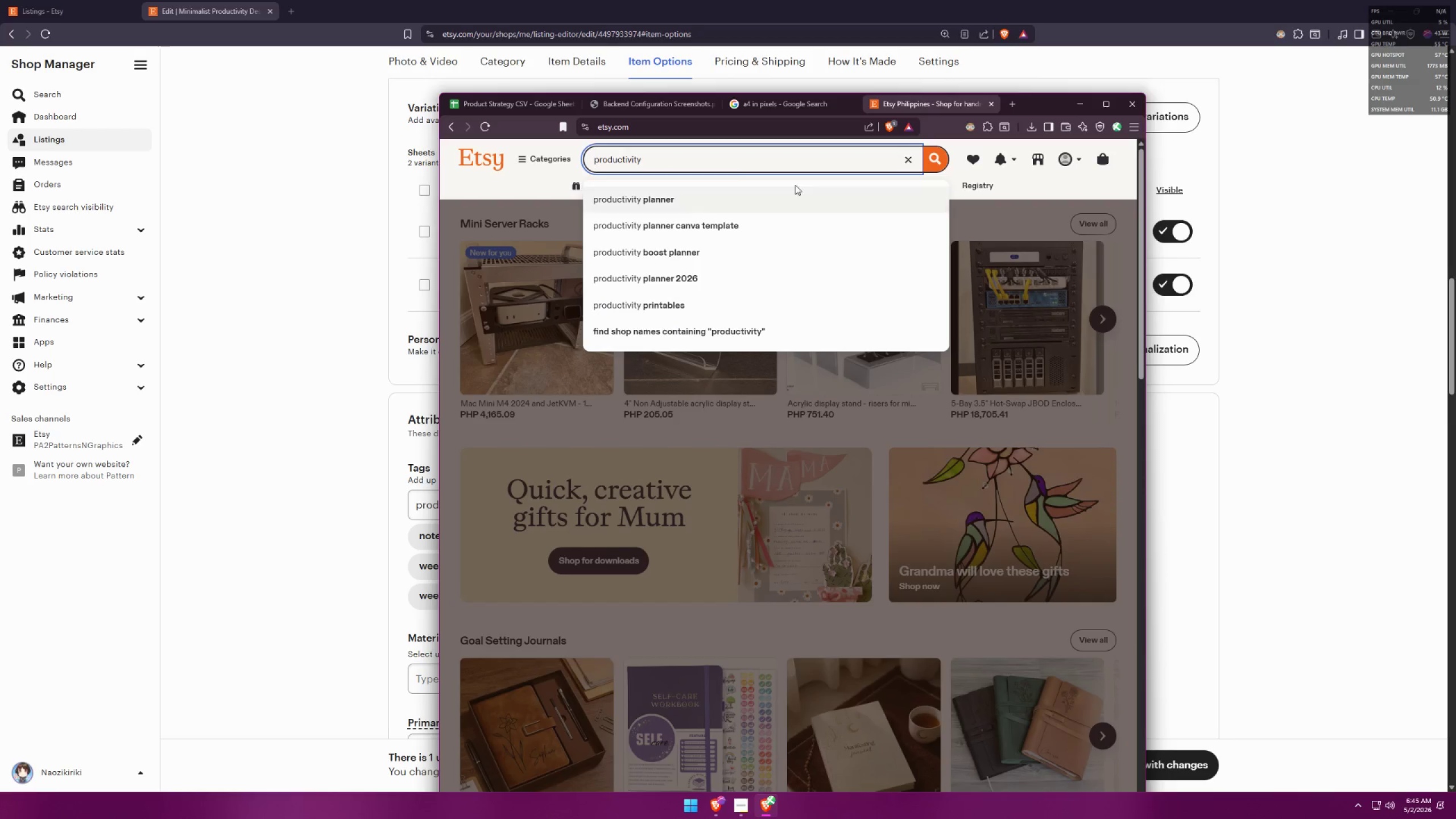 
left_click([722, 192])
 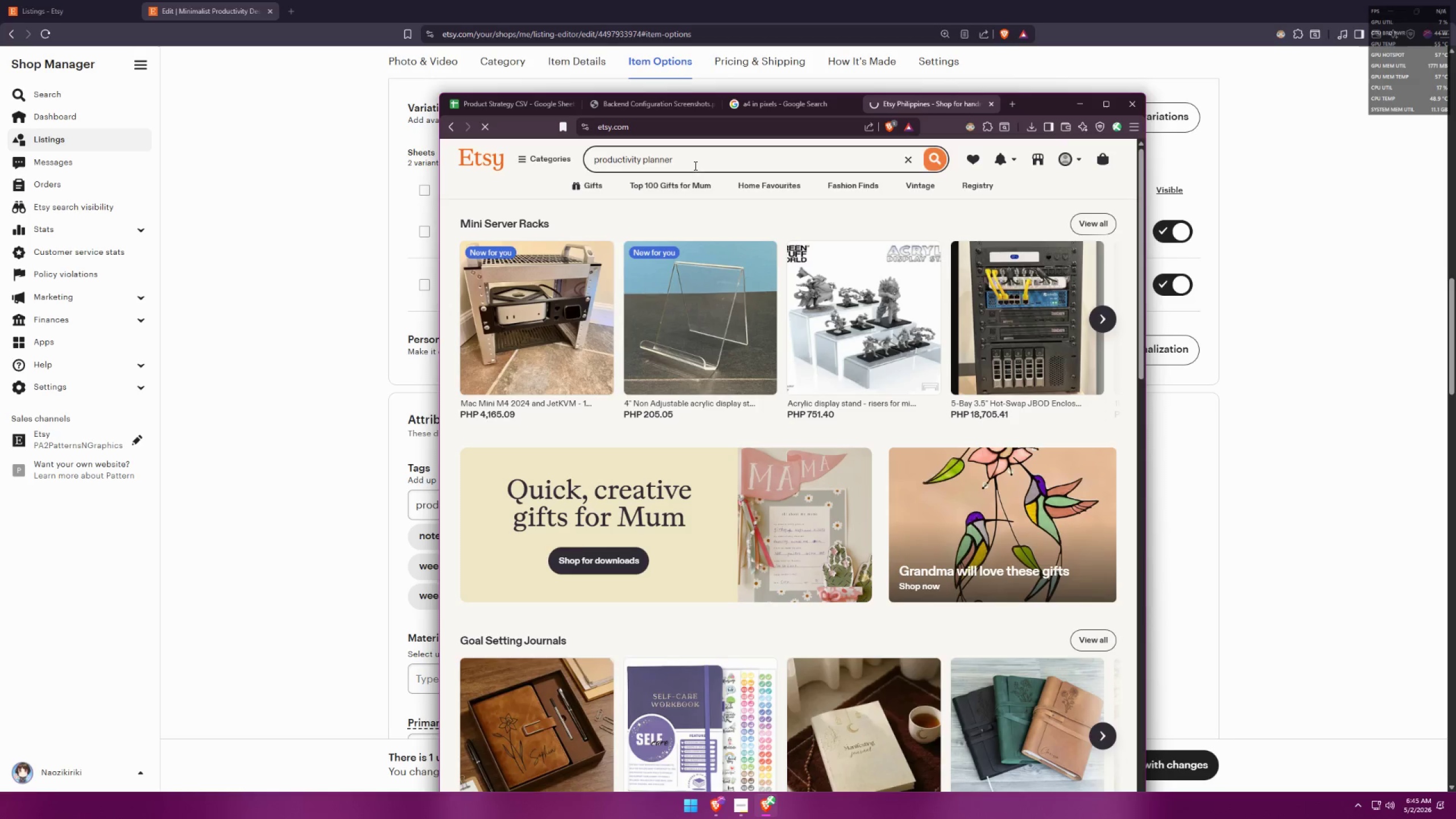 
left_click_drag(start_coordinate=[692, 159], to_coordinate=[559, 156])
 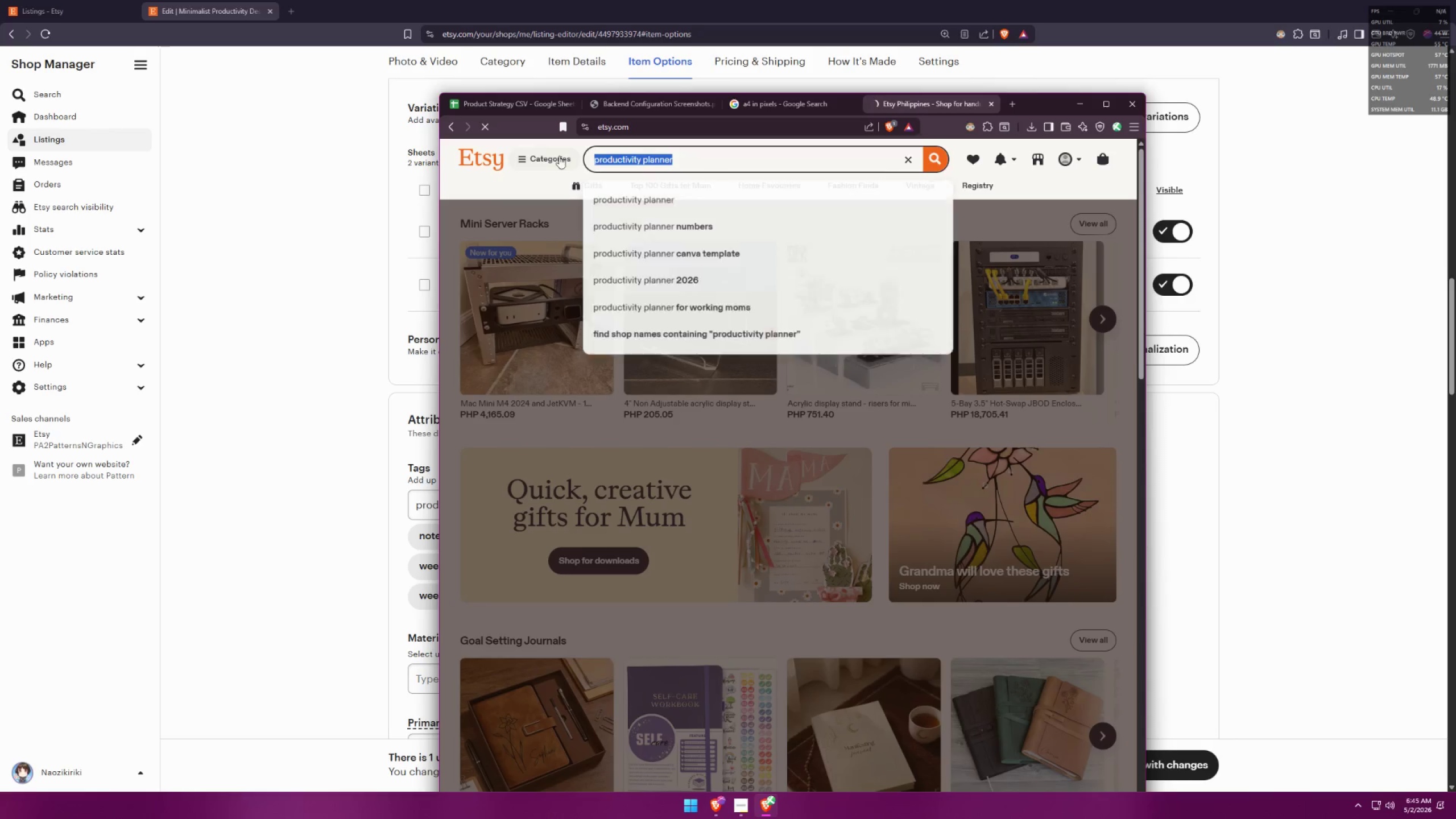 
key(Control+ControlLeft)
 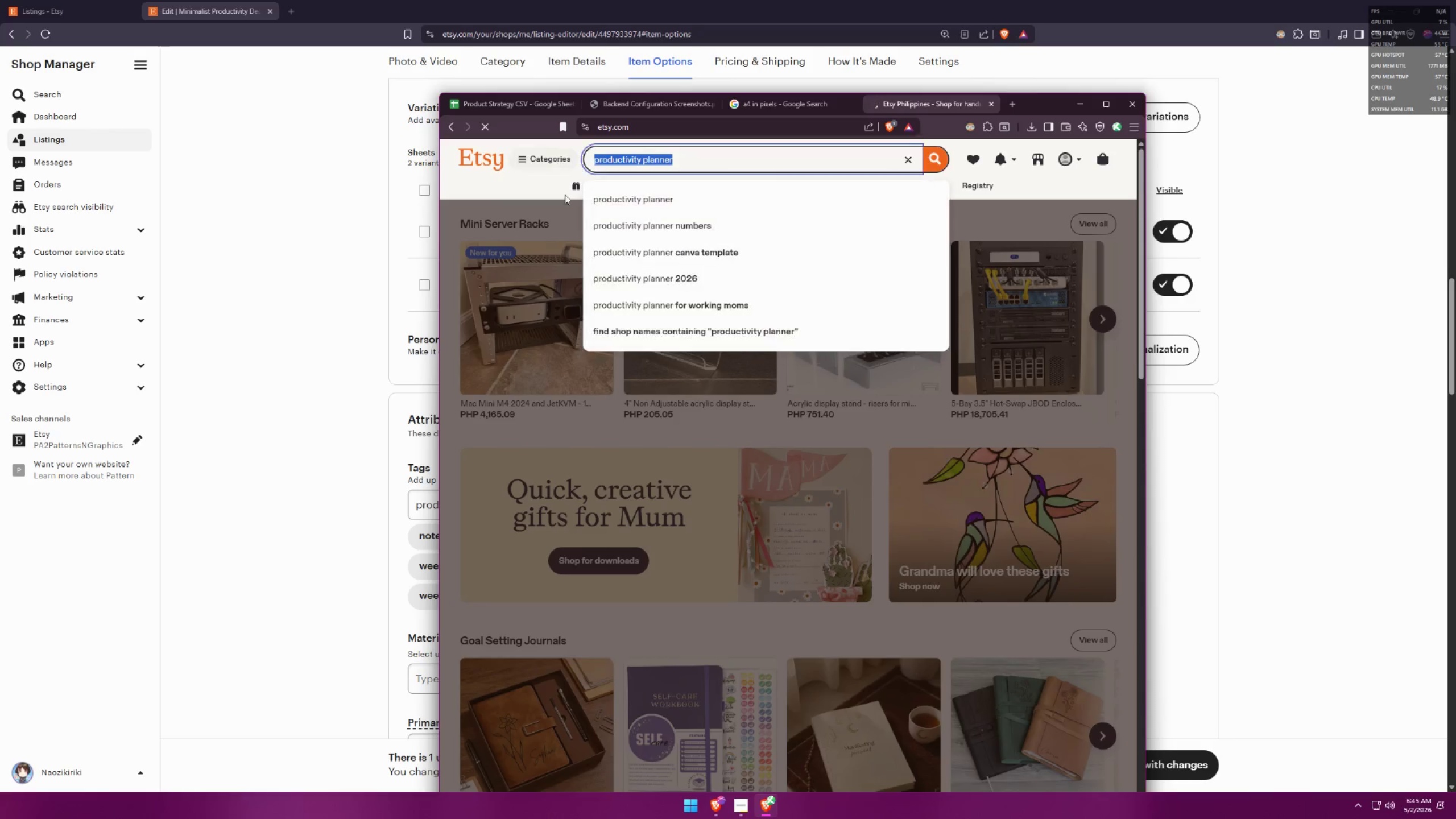 
key(Control+C)
 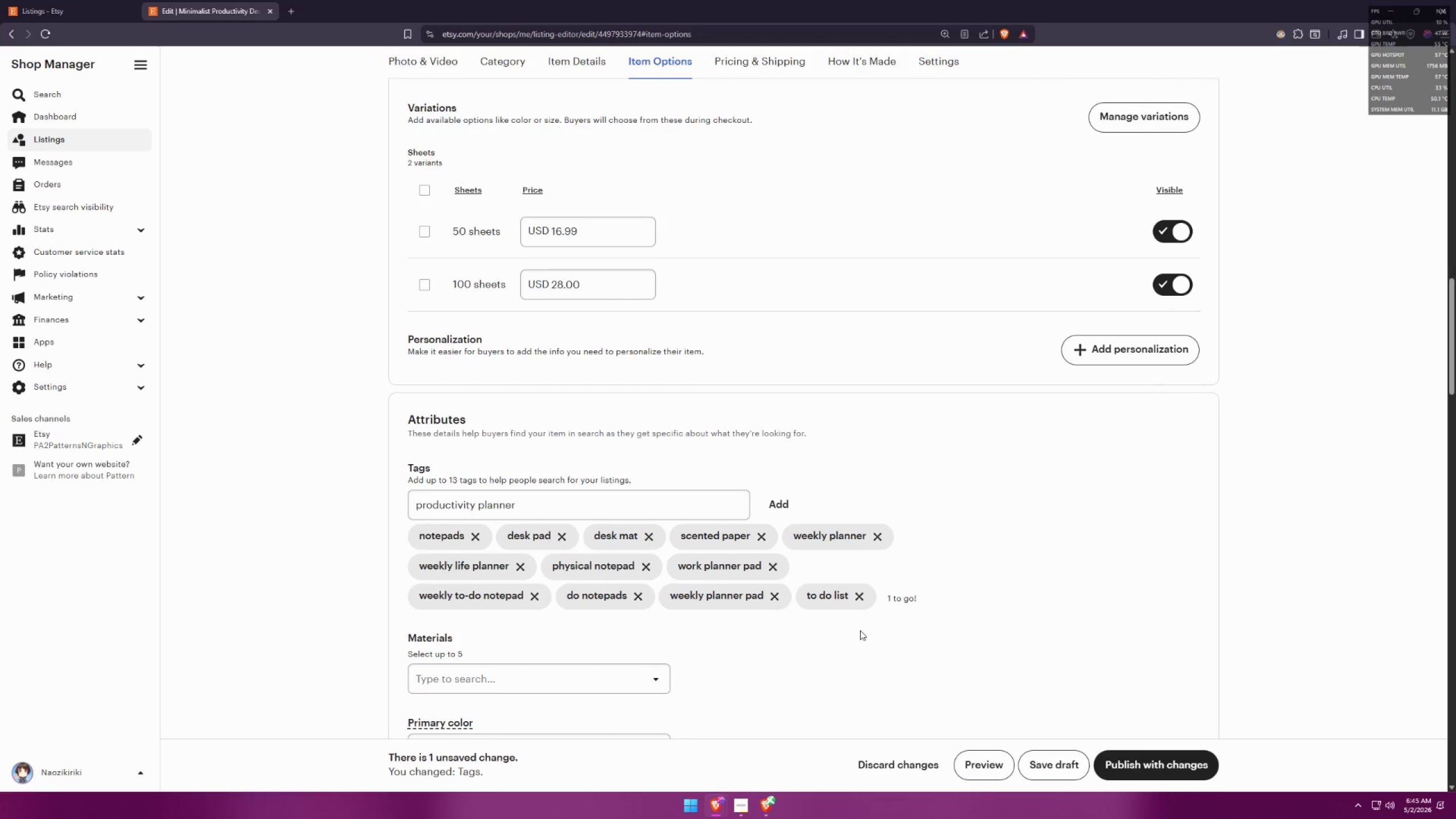 
left_click_drag(start_coordinate=[556, 507], to_coordinate=[252, 470])
 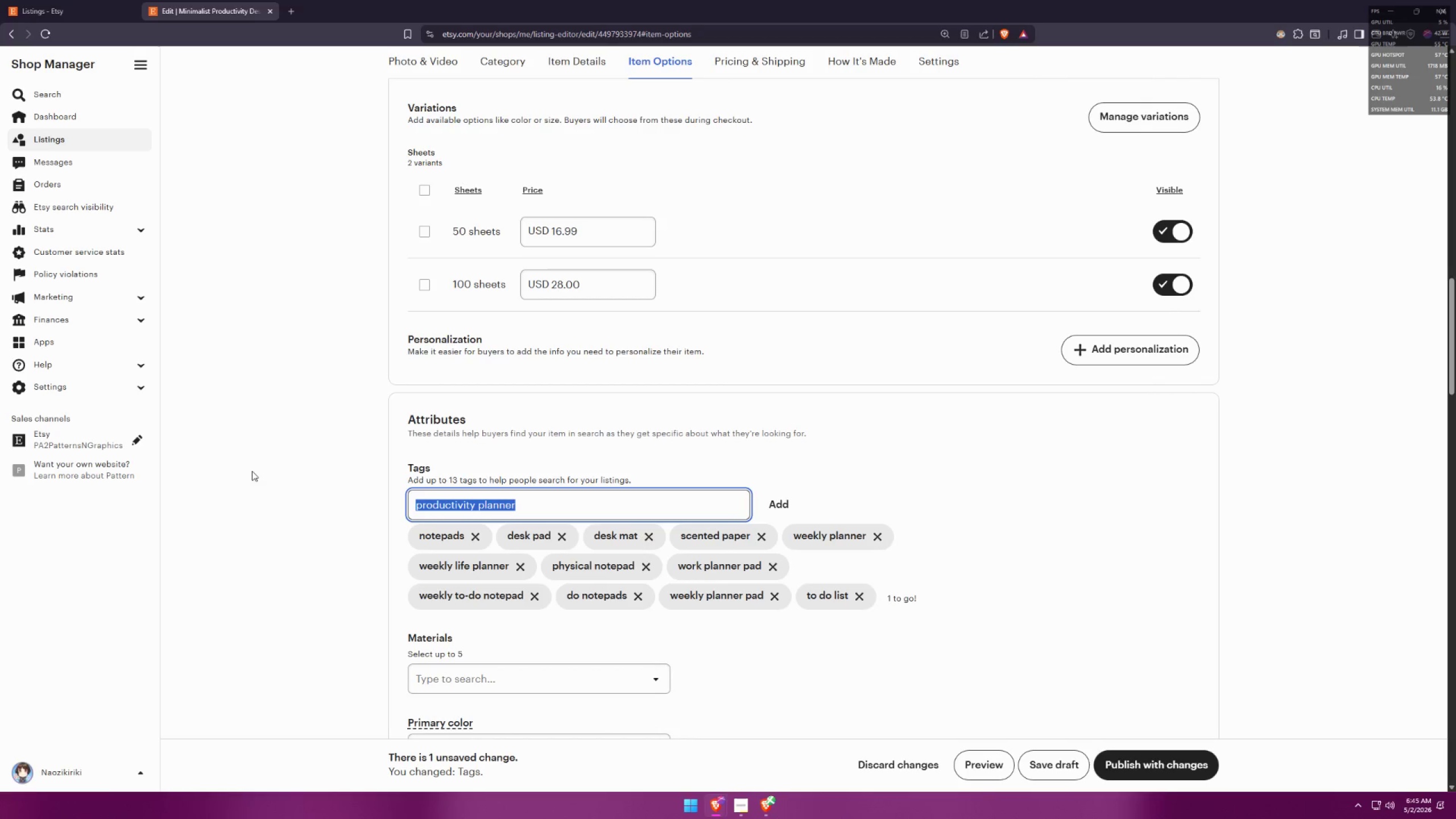 
key(Control+ControlLeft)
 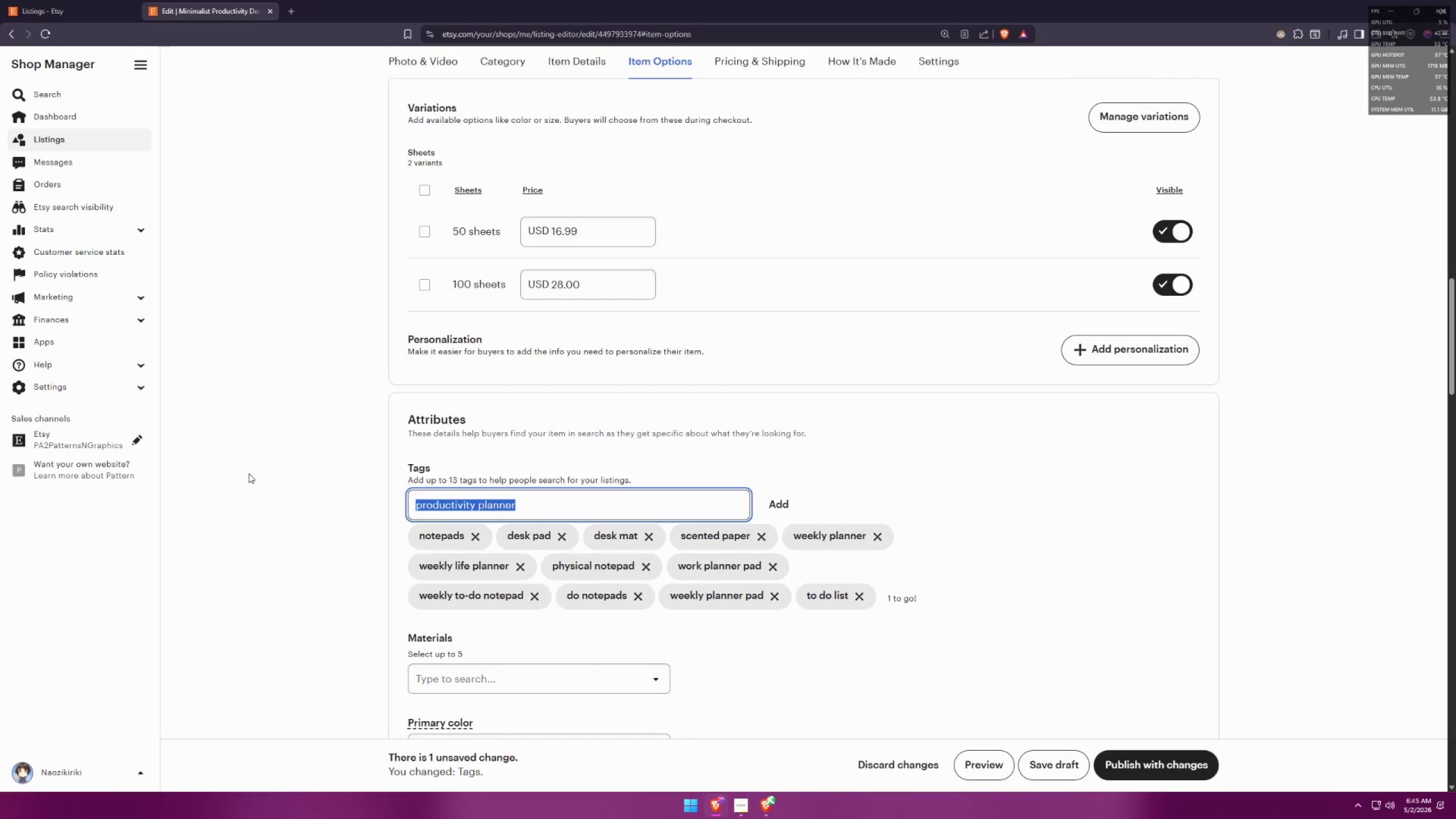 
key(Control+V)
 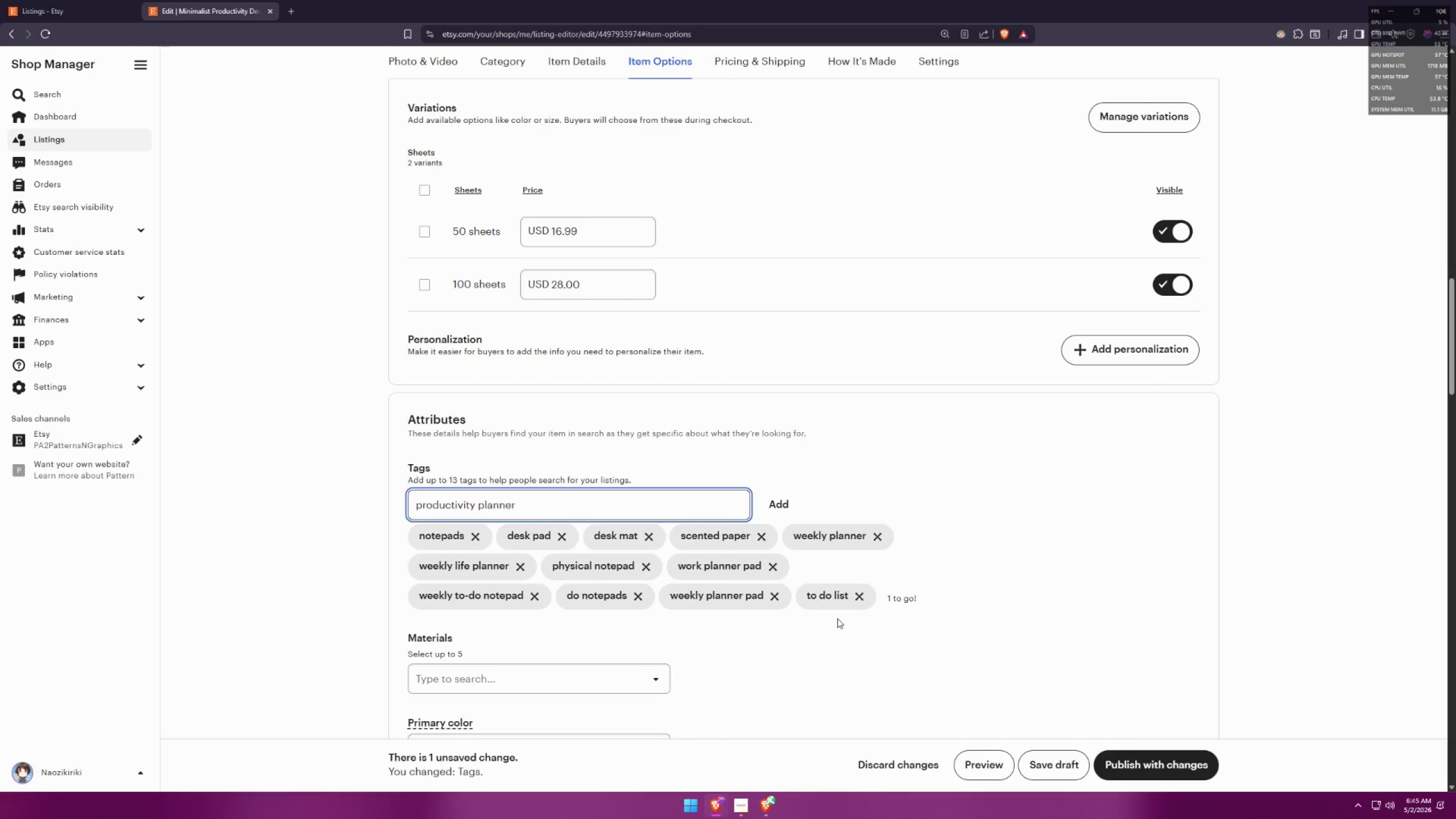 
key(Enter)
 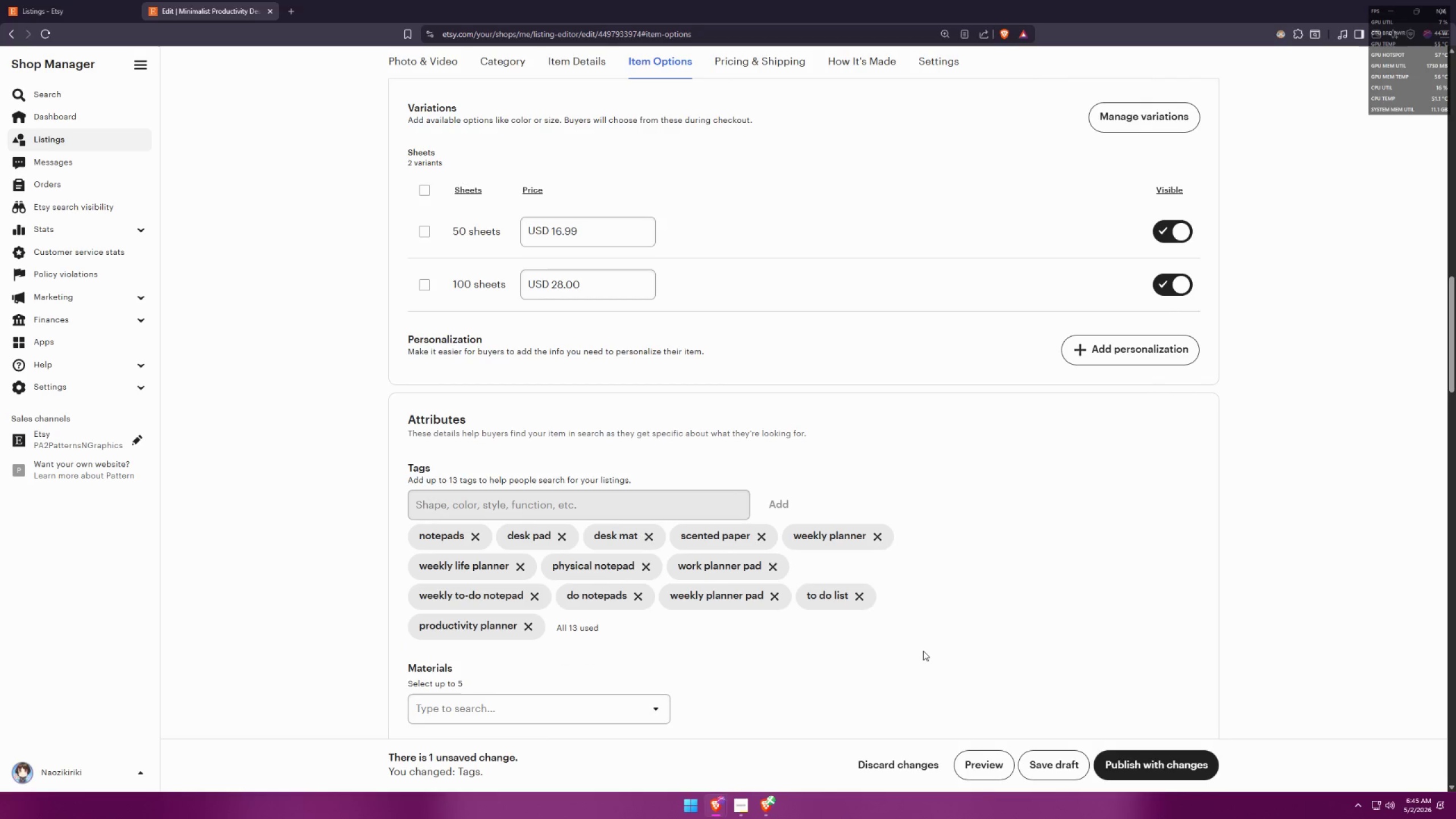 
left_click([925, 654])
 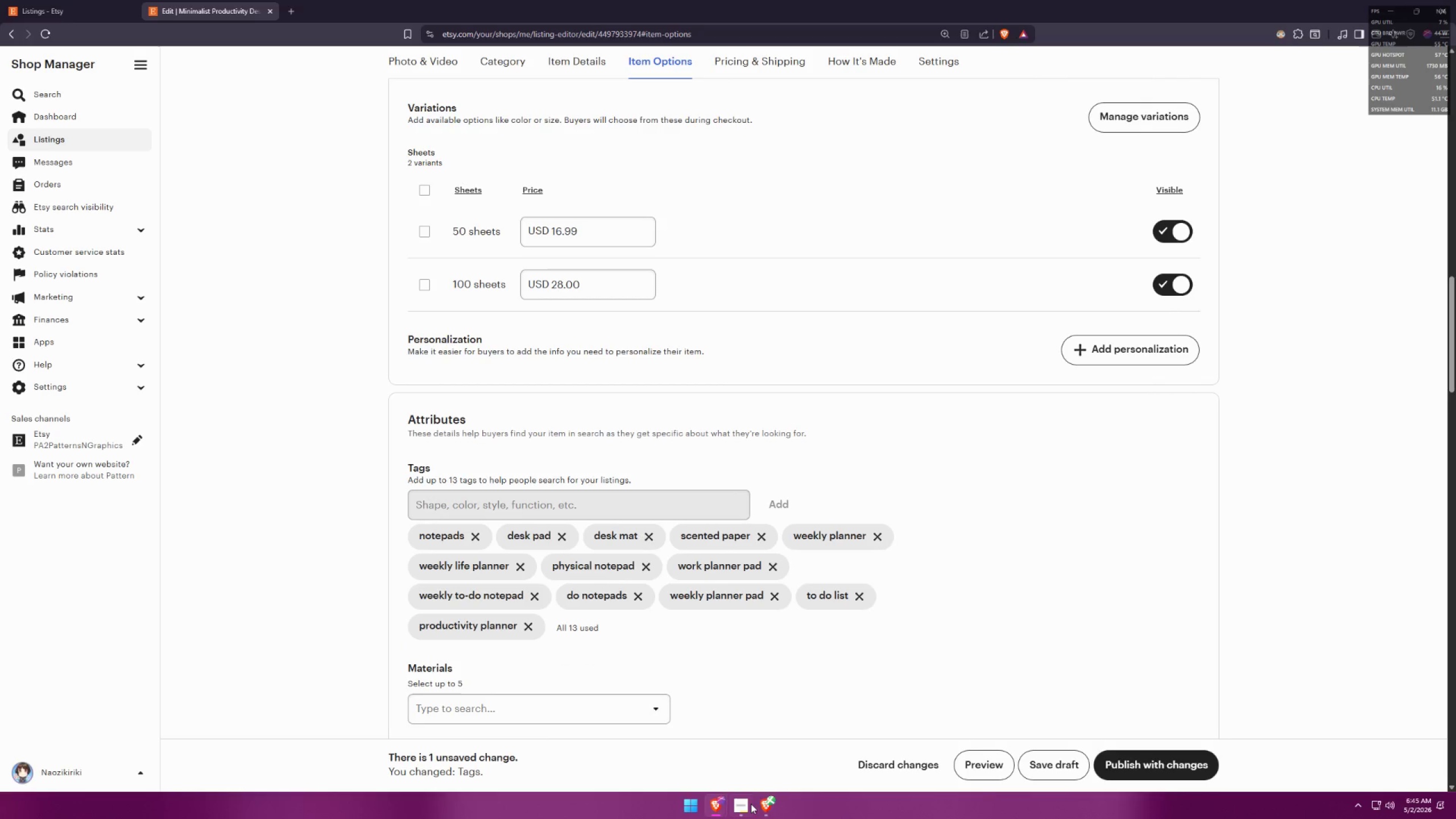 
left_click([770, 800])
 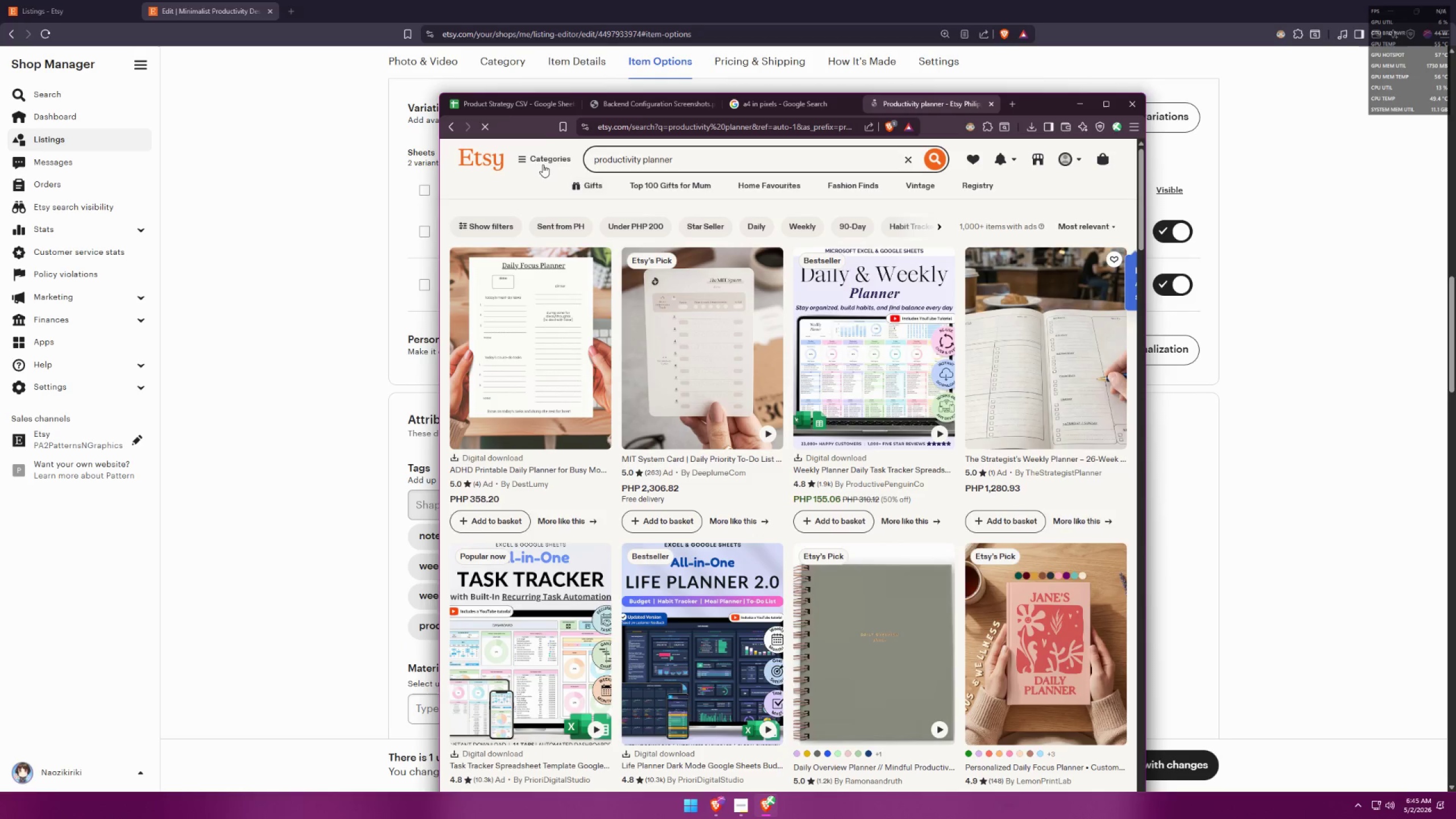 
left_click([506, 107])
 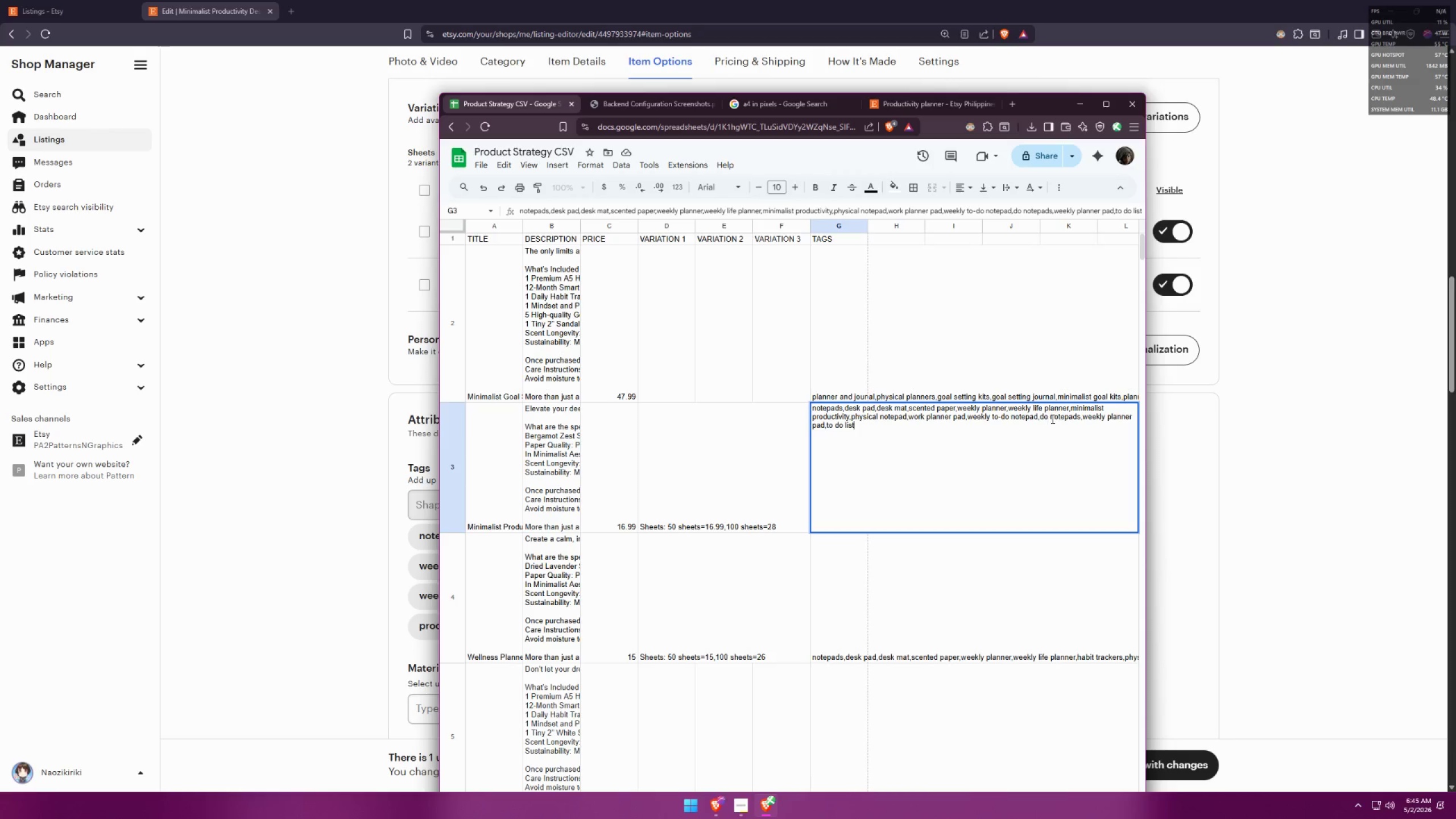 
left_click_drag(start_coordinate=[1069, 406], to_coordinate=[1076, 411])
 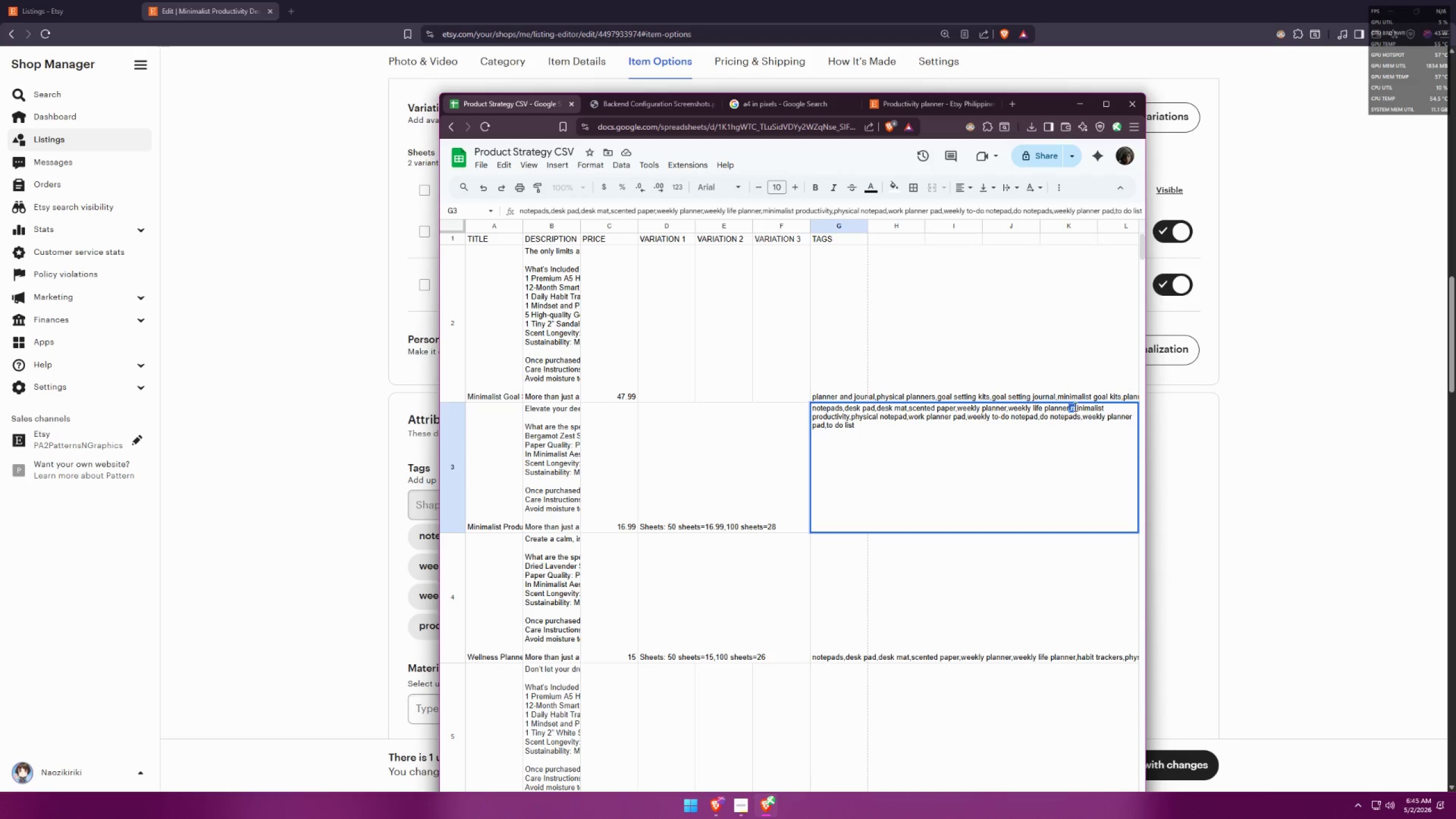 
left_click([1075, 405])
 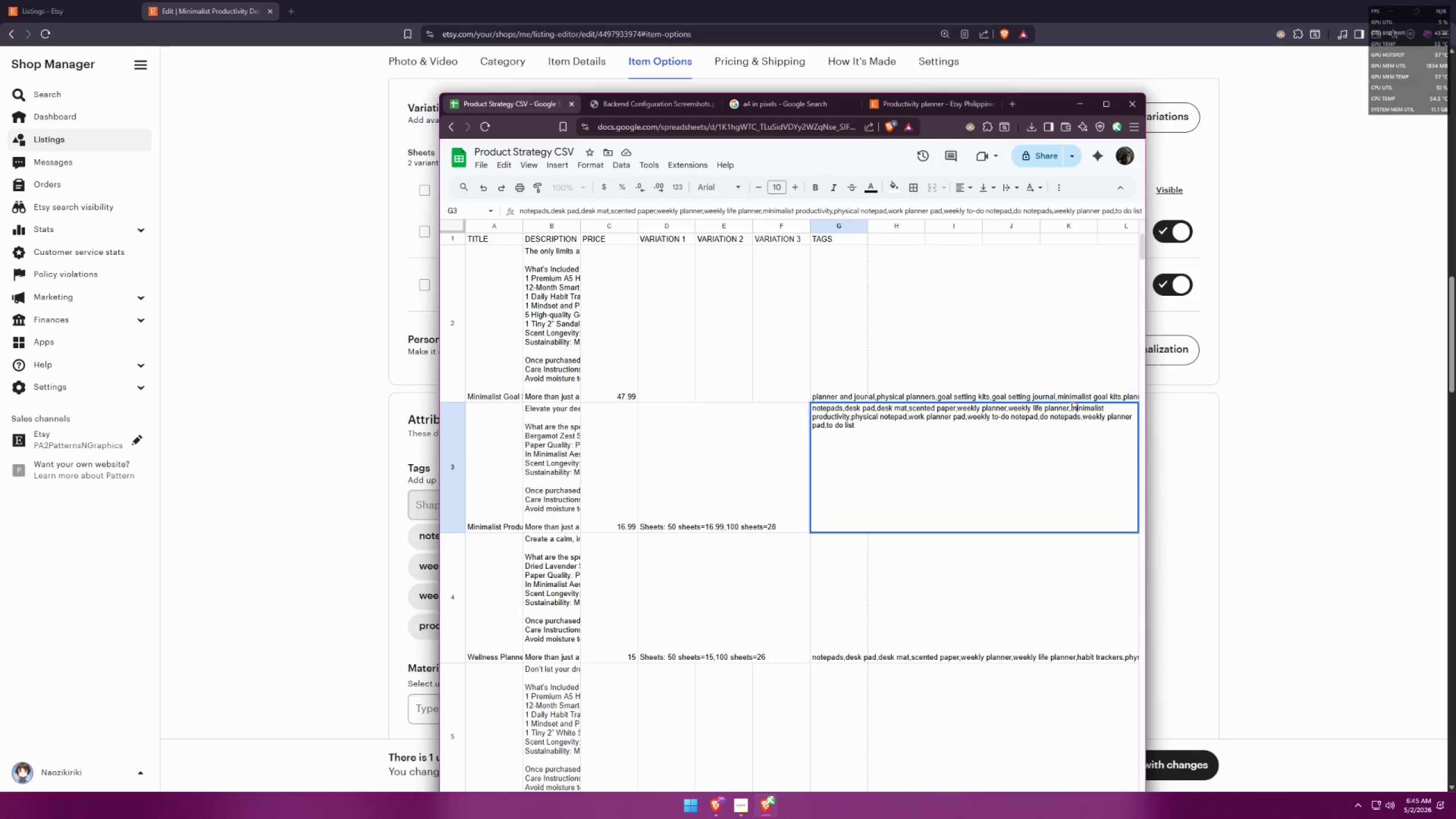 
left_click_drag(start_coordinate=[1070, 408], to_coordinate=[849, 418])
 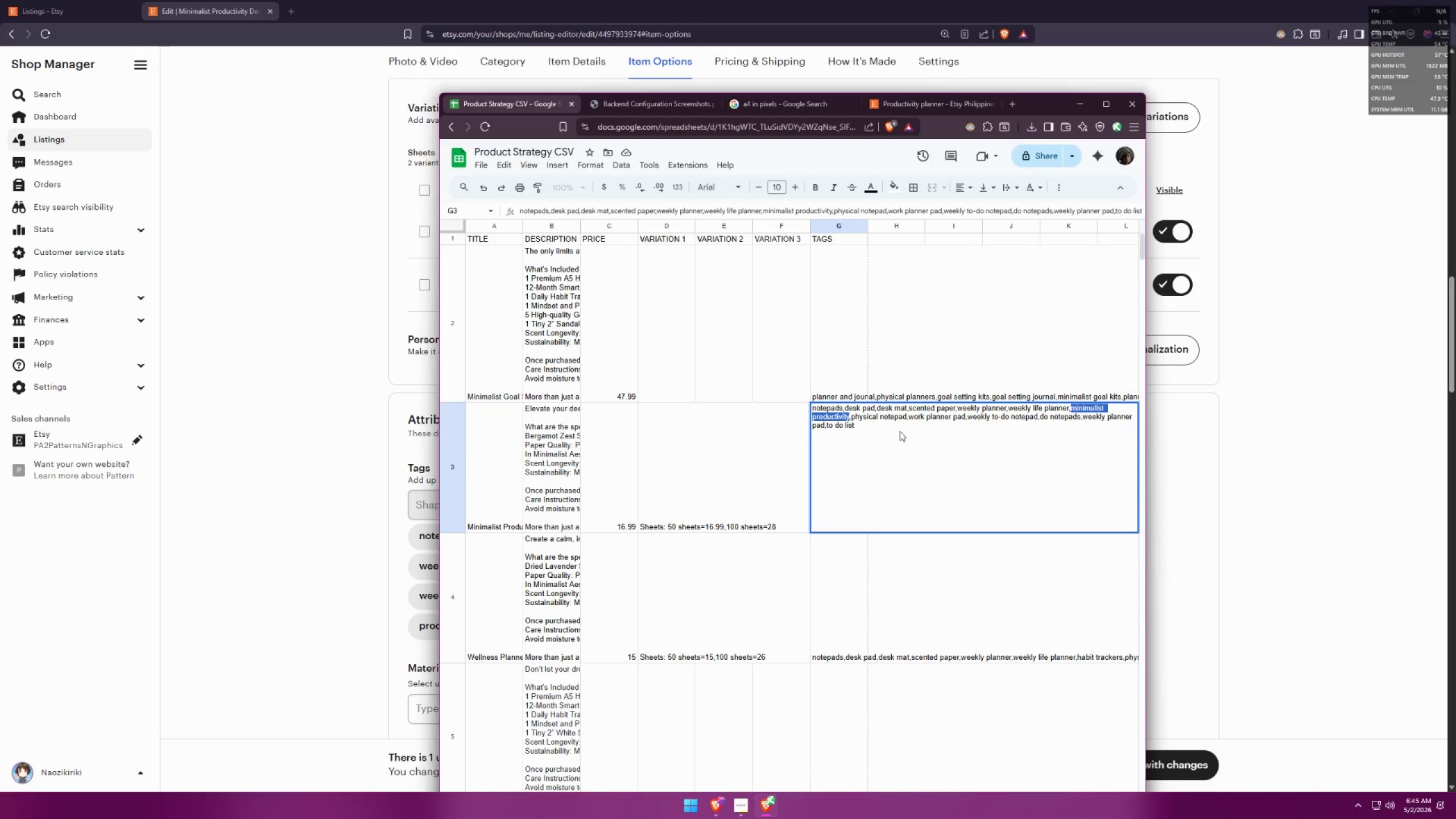 
key(Control+ControlLeft)
 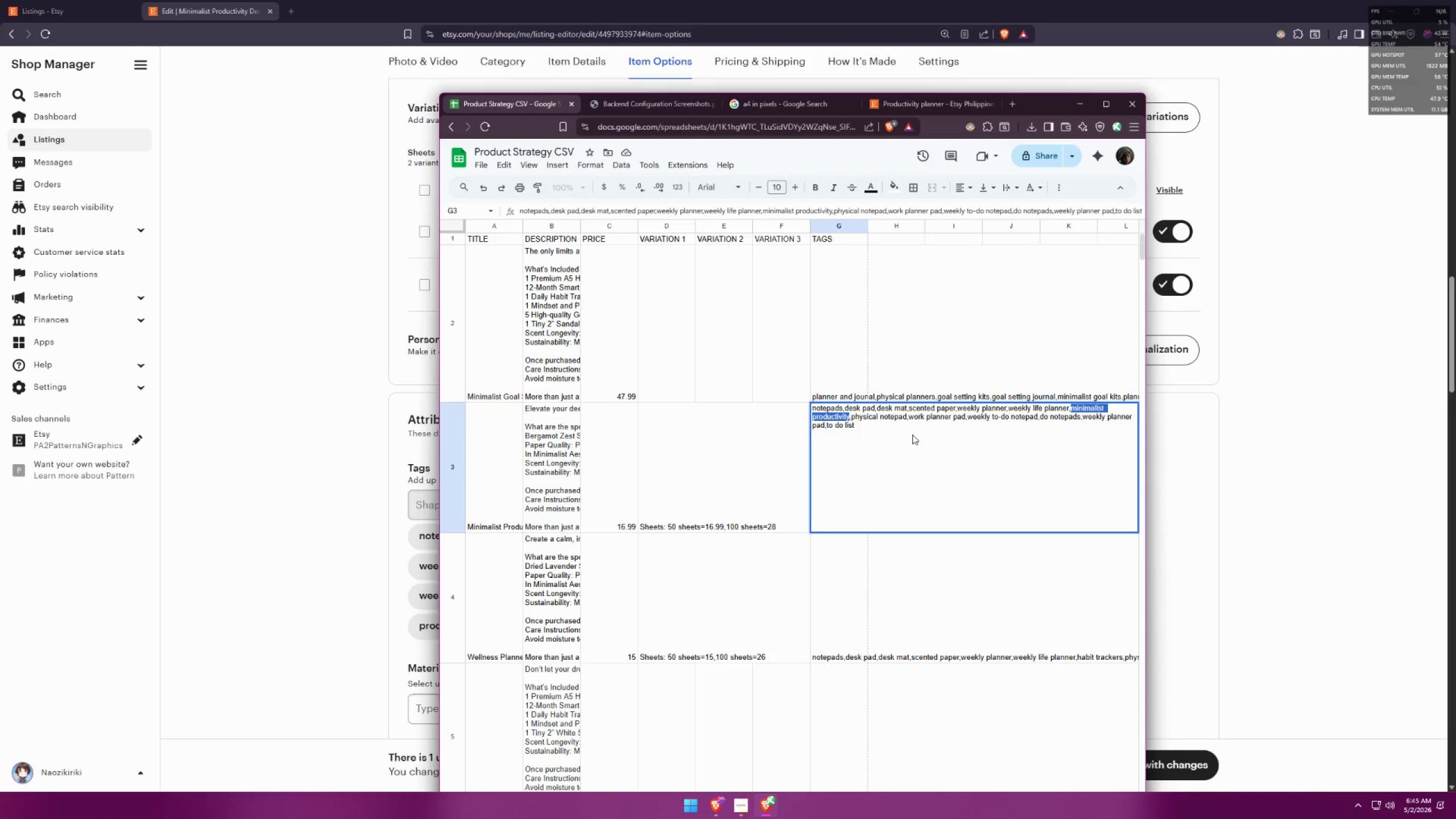 
key(Control+V)
 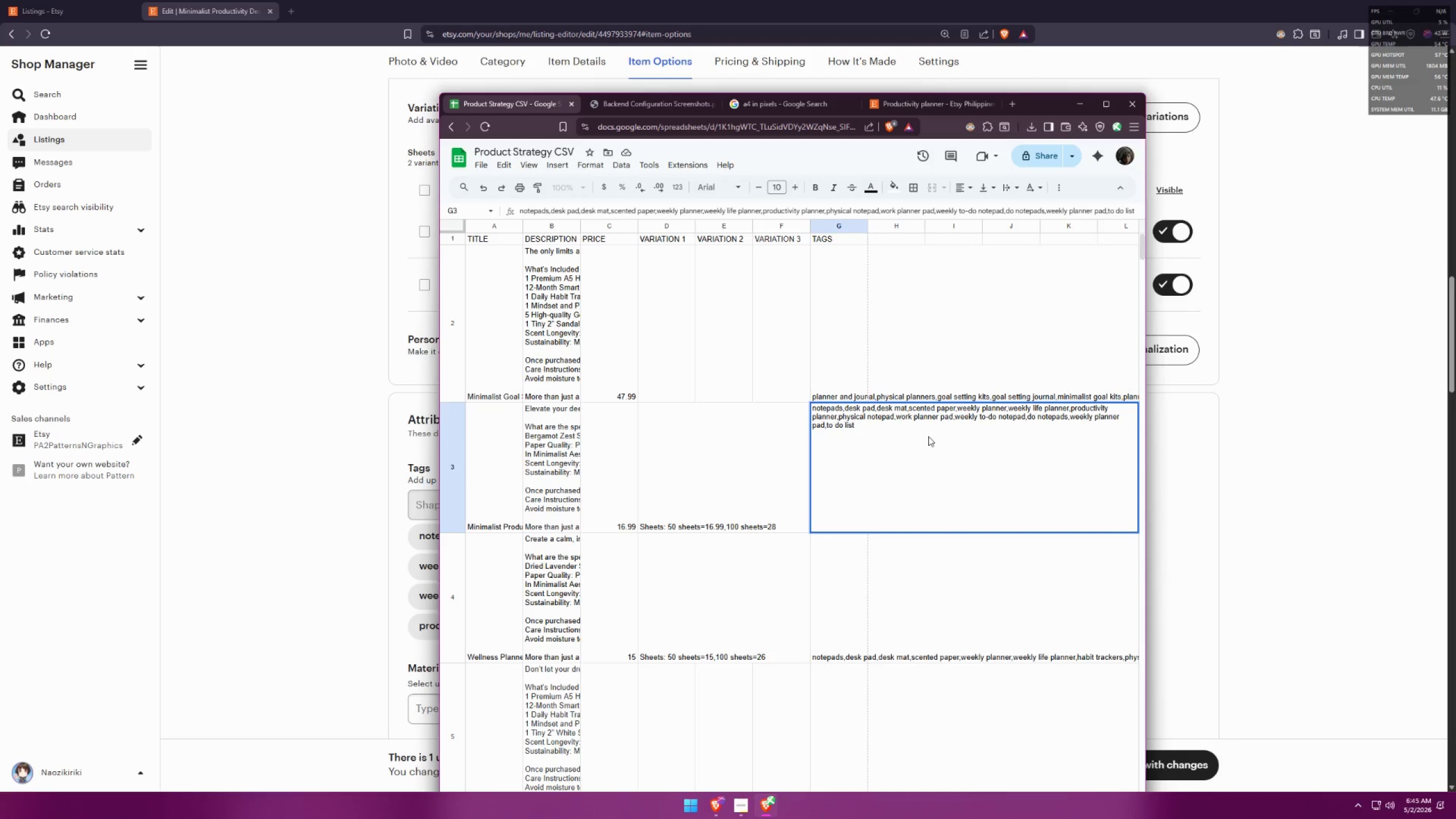 
left_click([928, 436])
 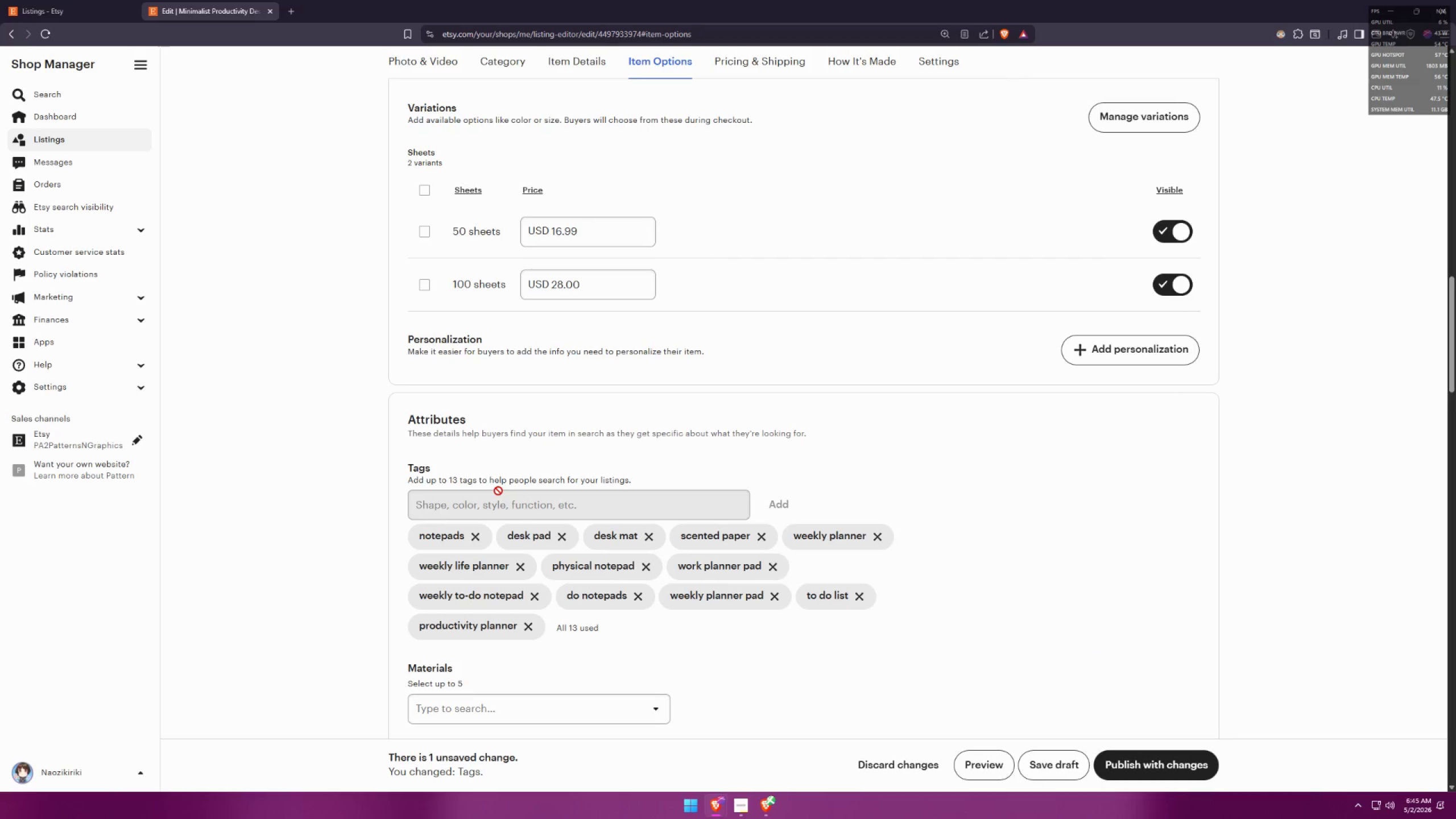 
scroll: coordinate [649, 495], scroll_direction: up, amount: 2.0
 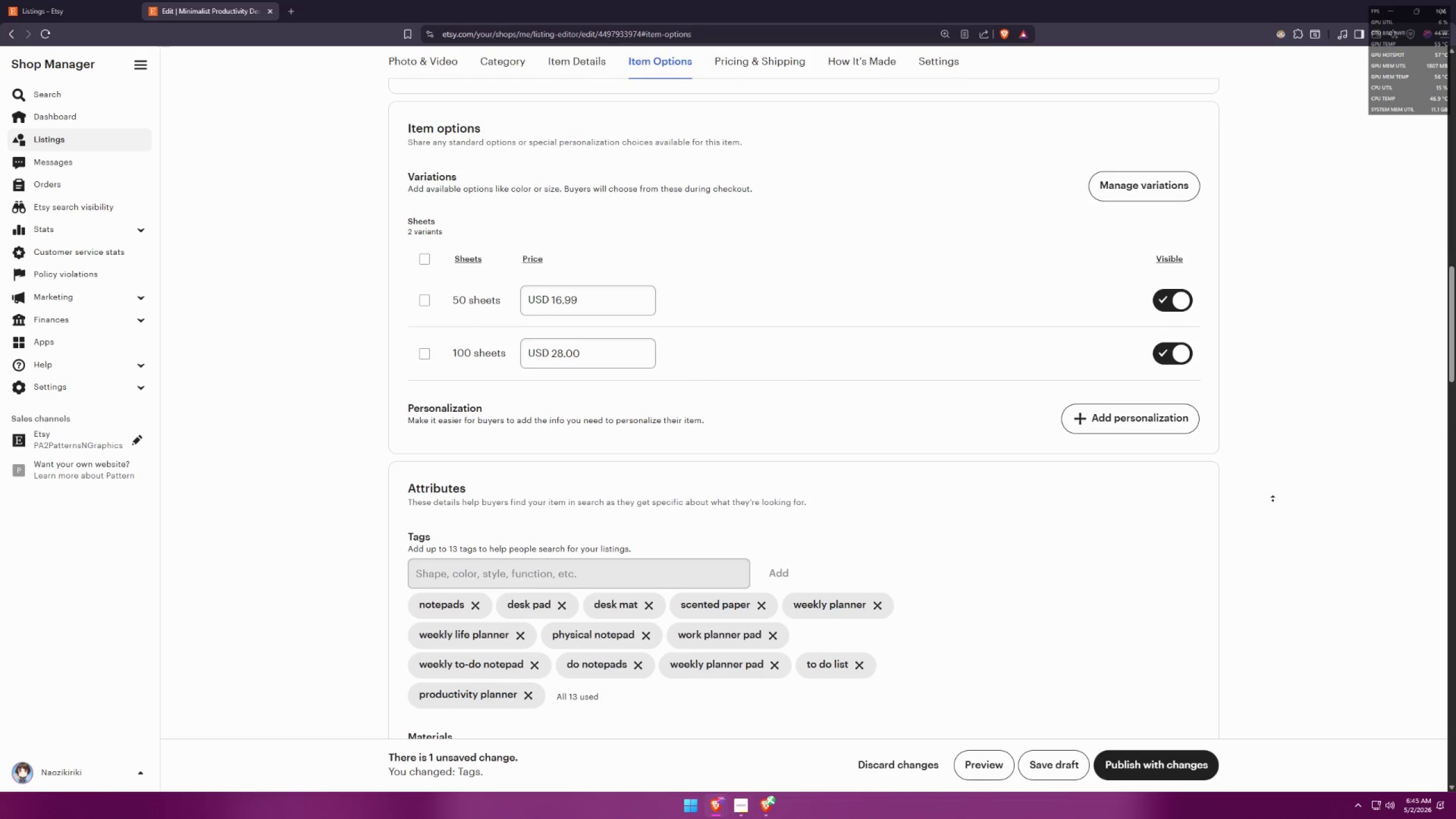 
key(Meta+MetaLeft)
 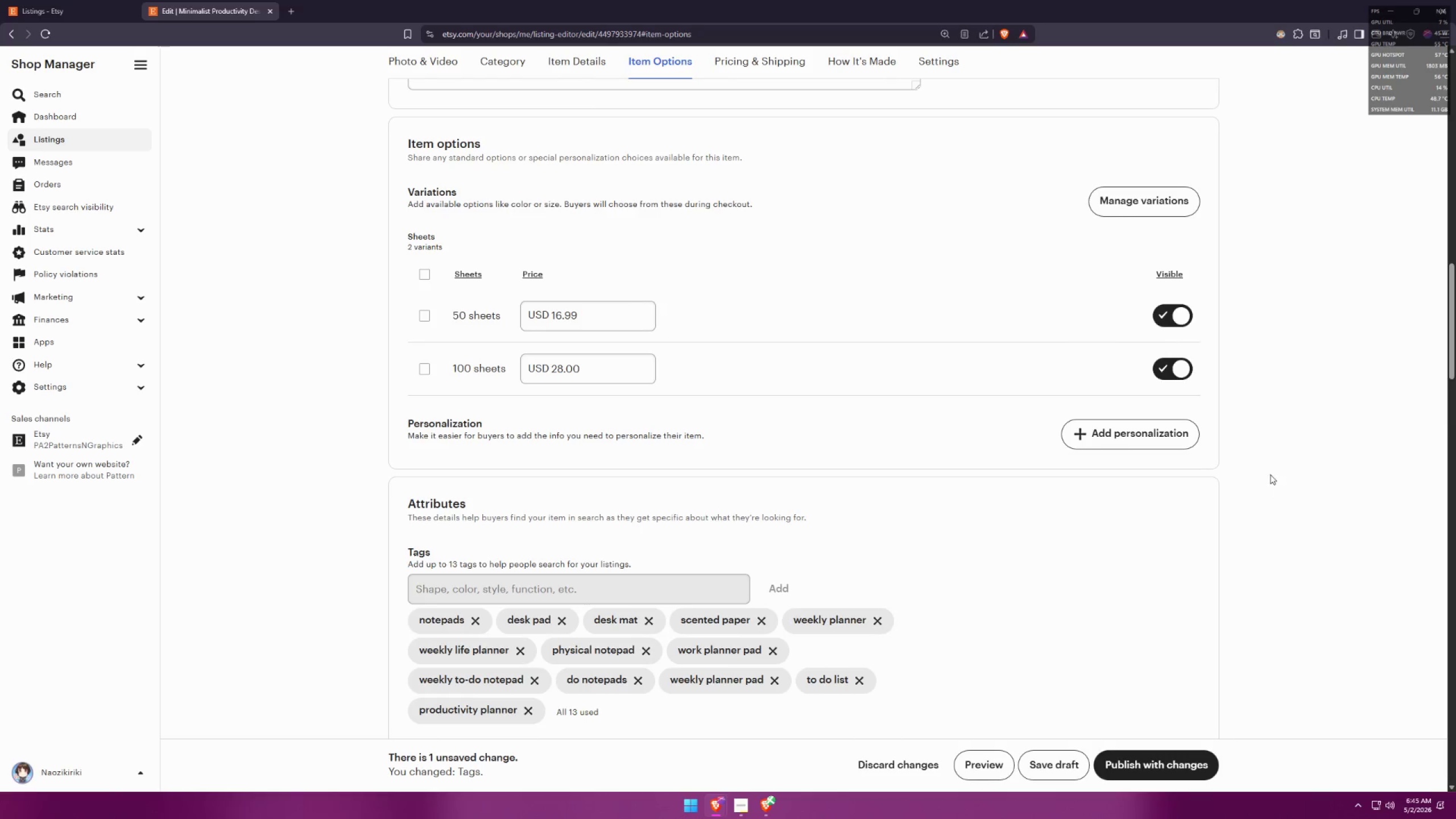 
key(Meta+Shift+ShiftLeft)
 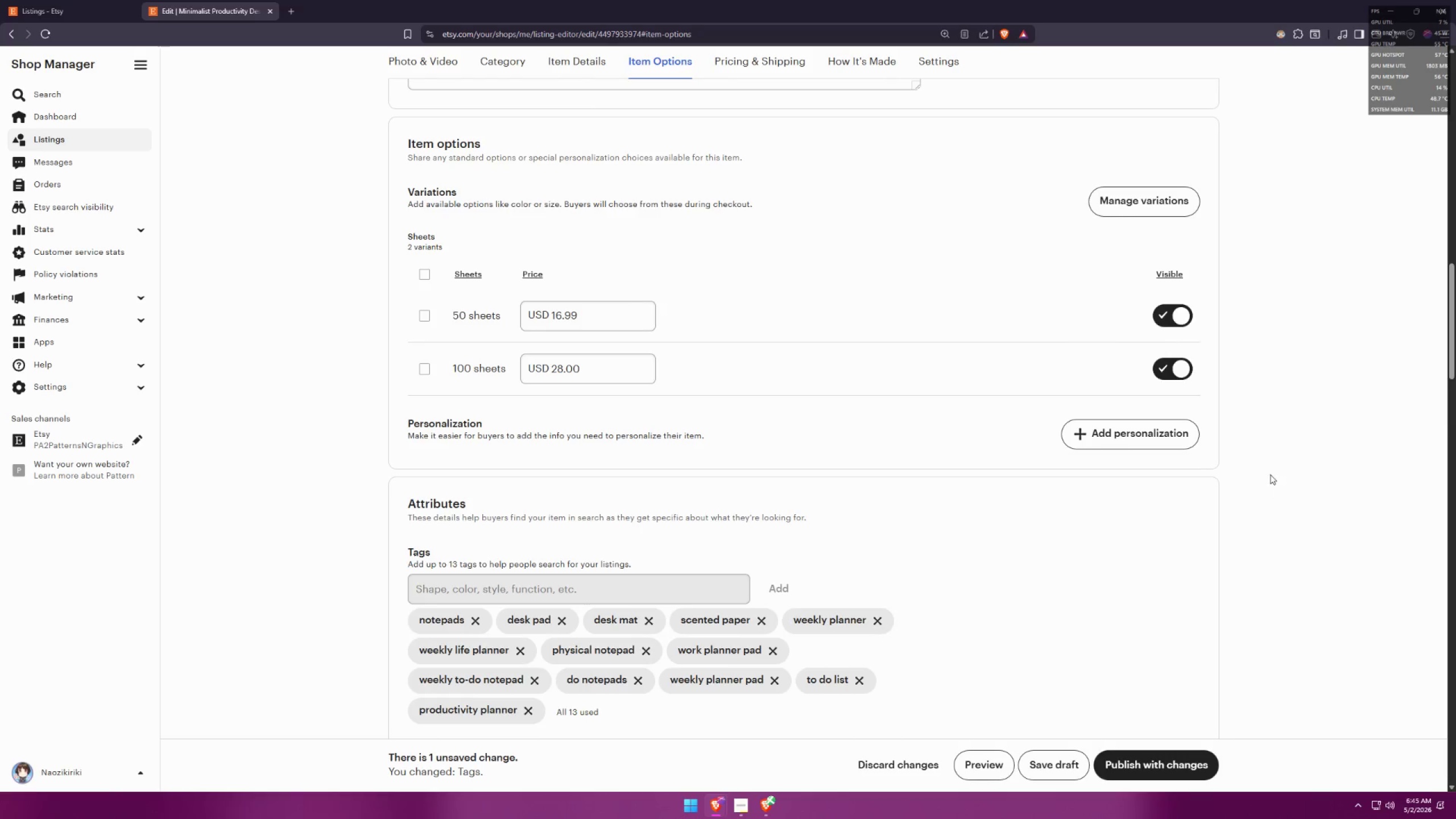 
key(Meta+Shift+S)
 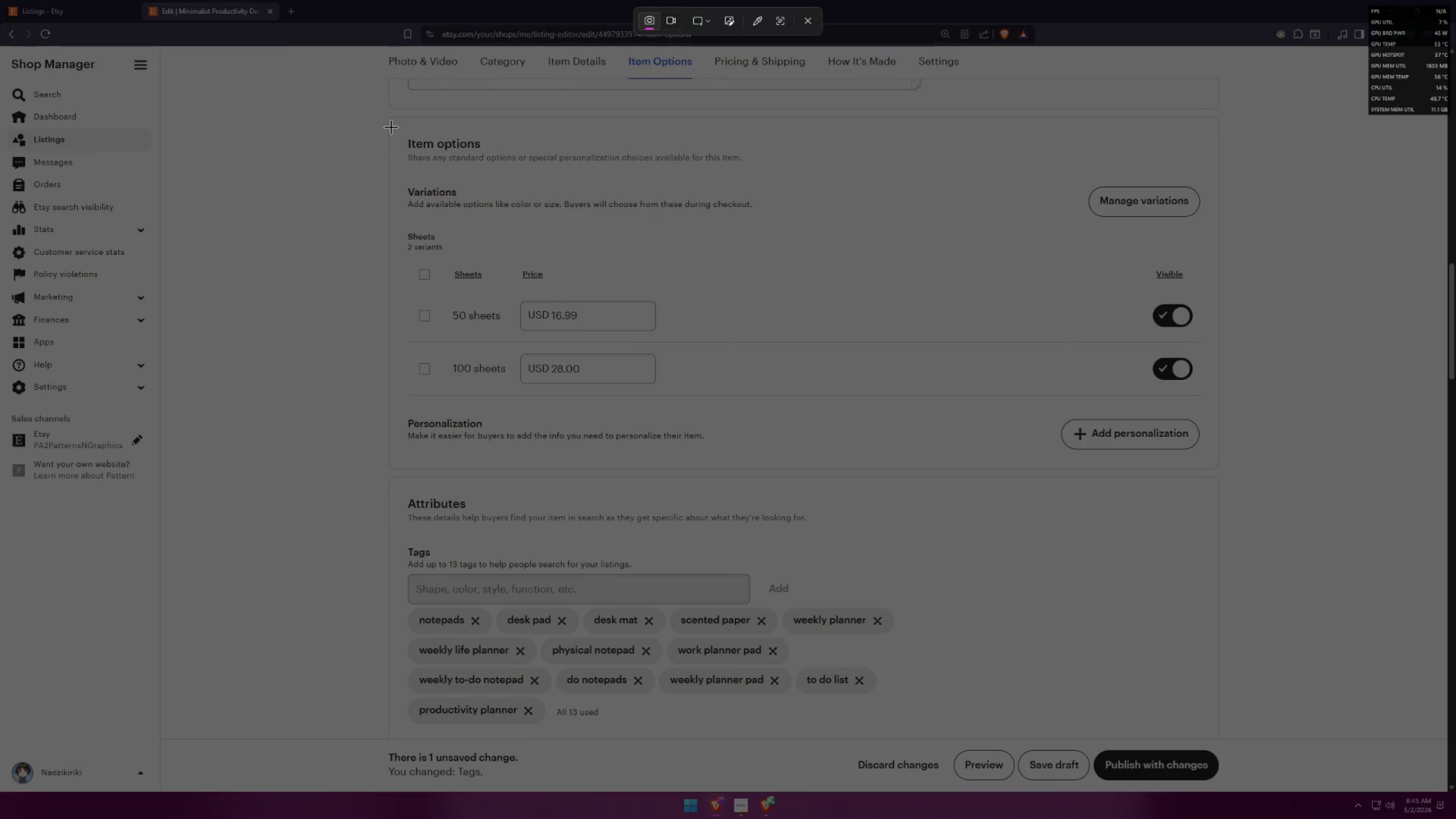 
left_click_drag(start_coordinate=[391, 126], to_coordinate=[1215, 735])
 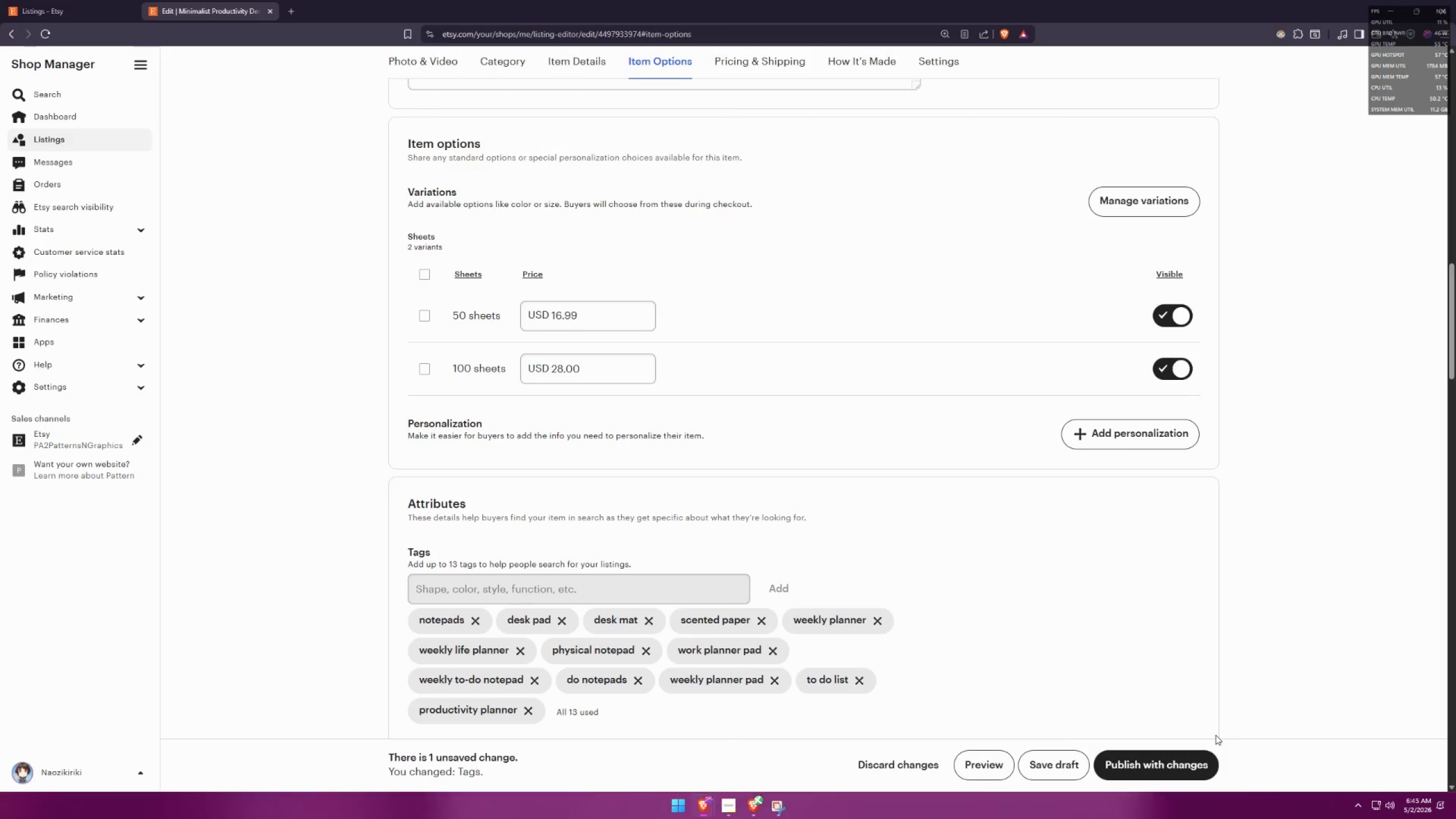 
key(Alt+AltLeft)
 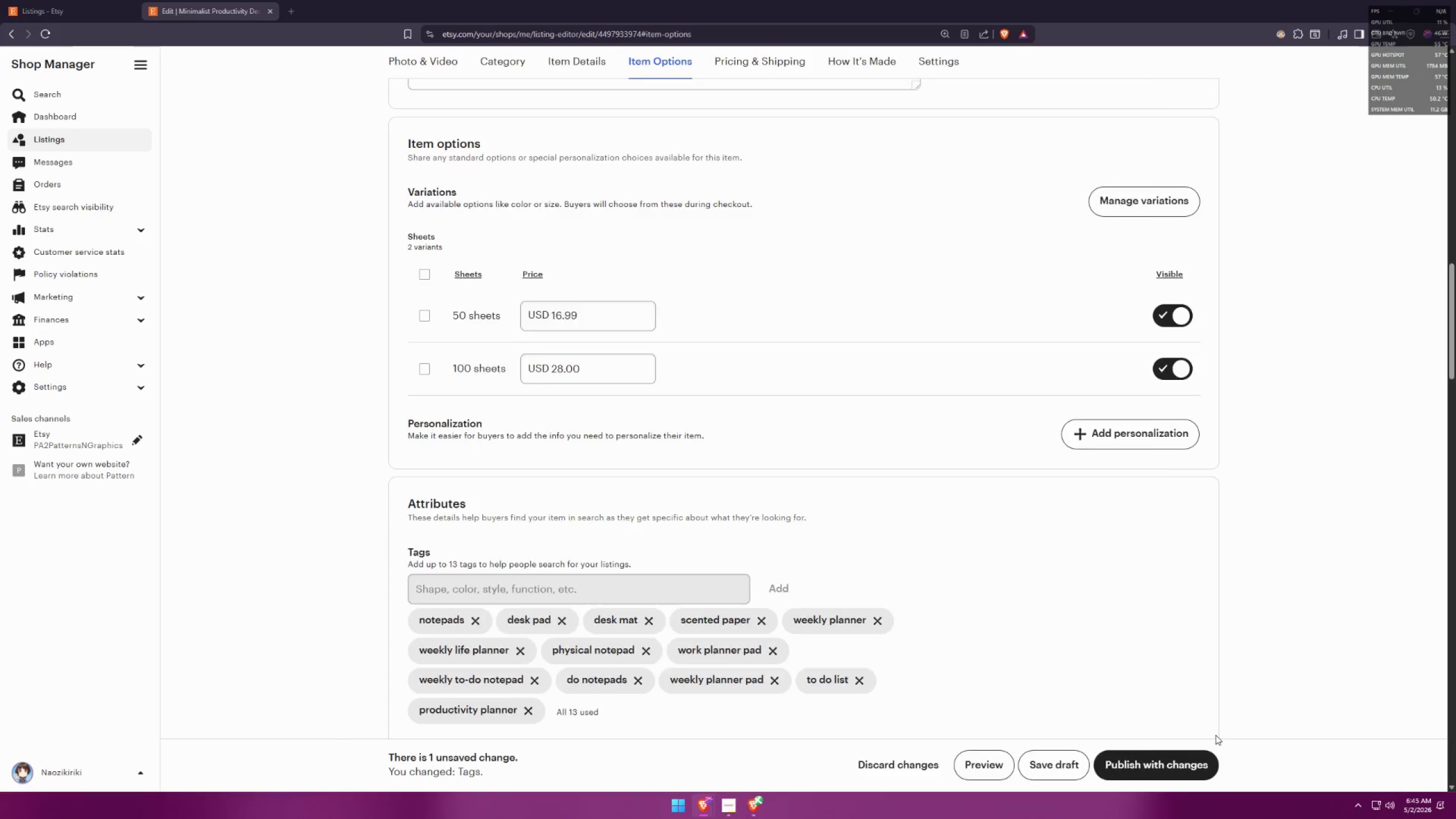 
key(Alt+Tab)
 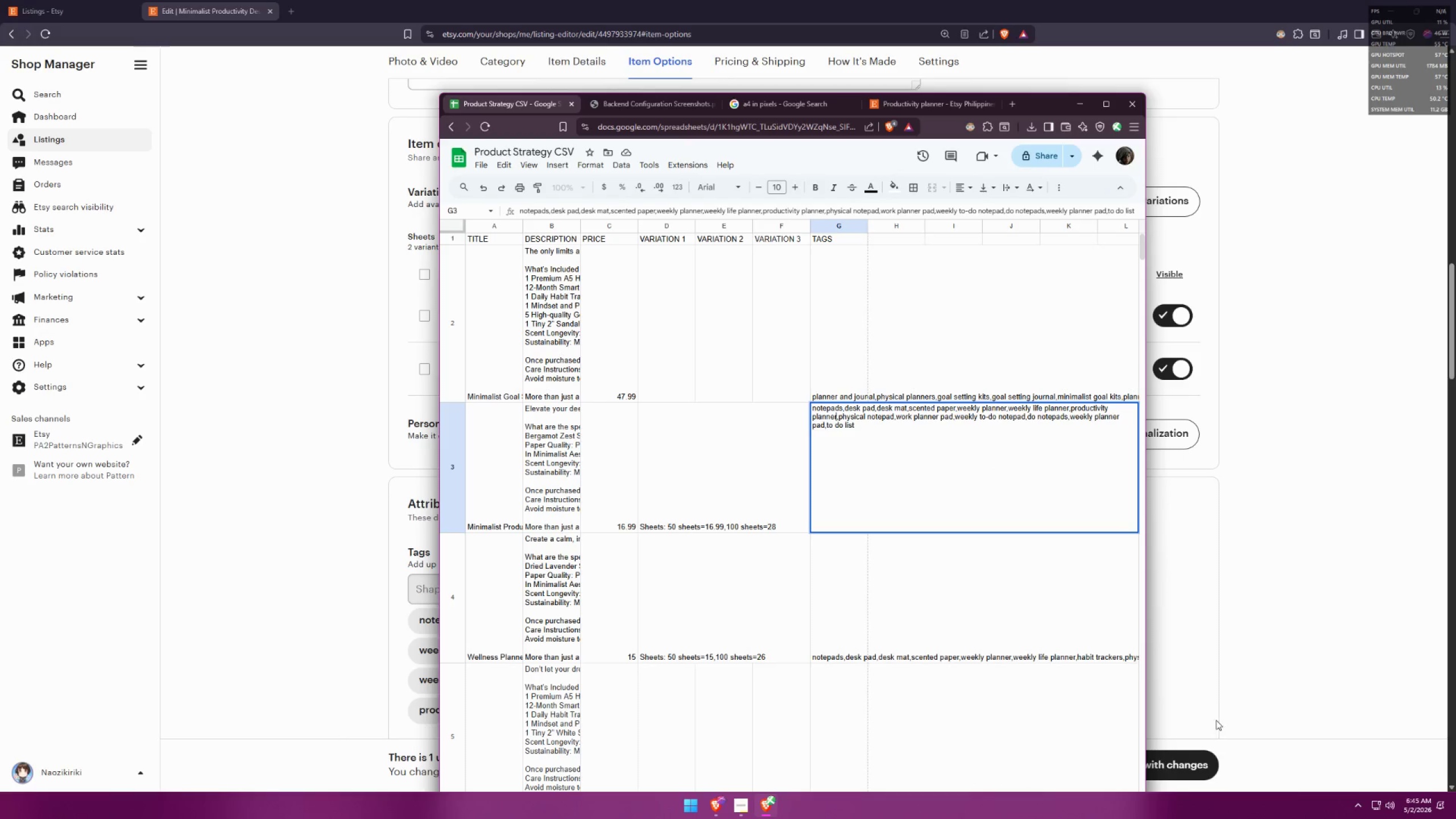 
key(Alt+AltLeft)
 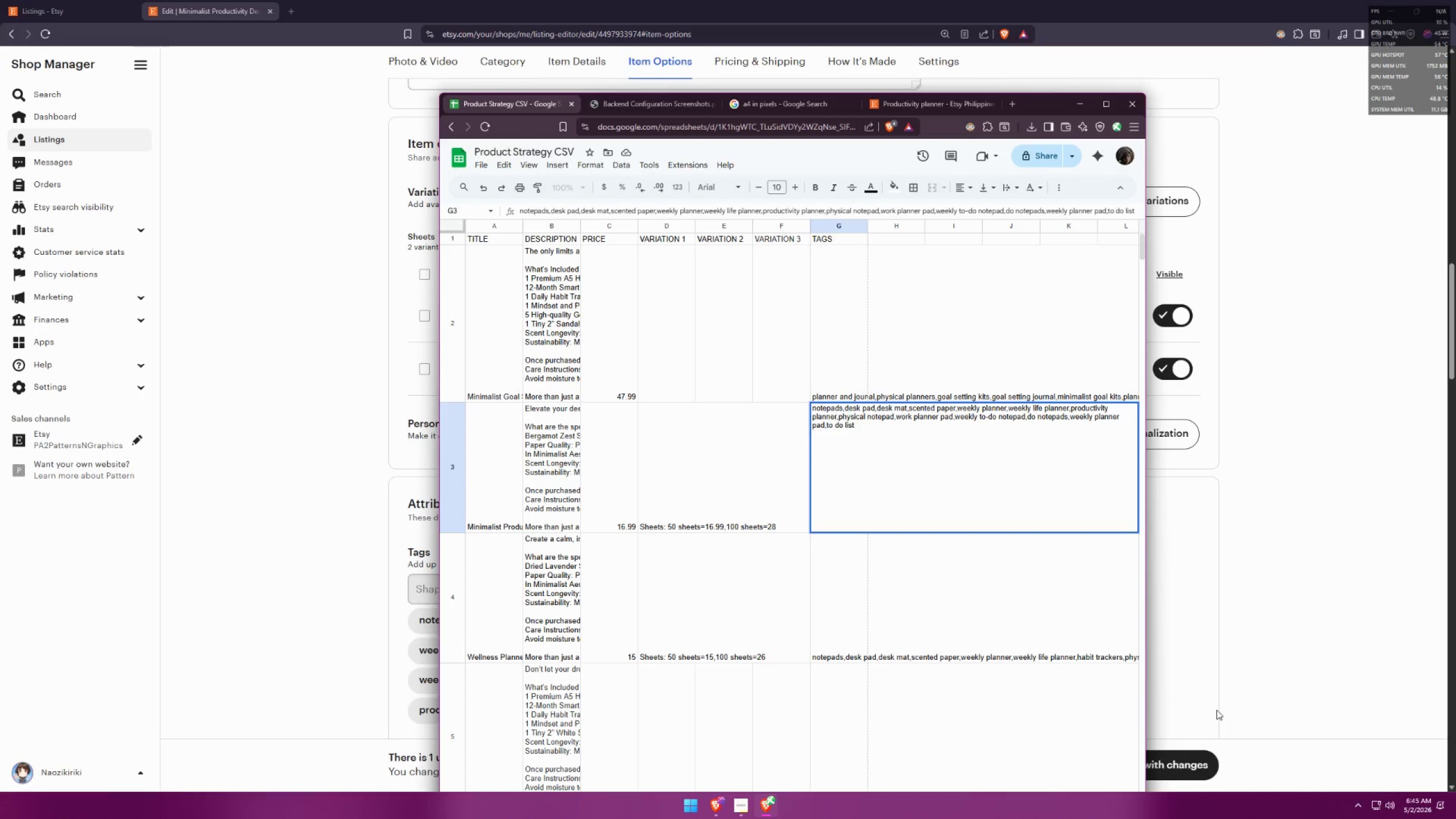 
key(Alt+Tab)
 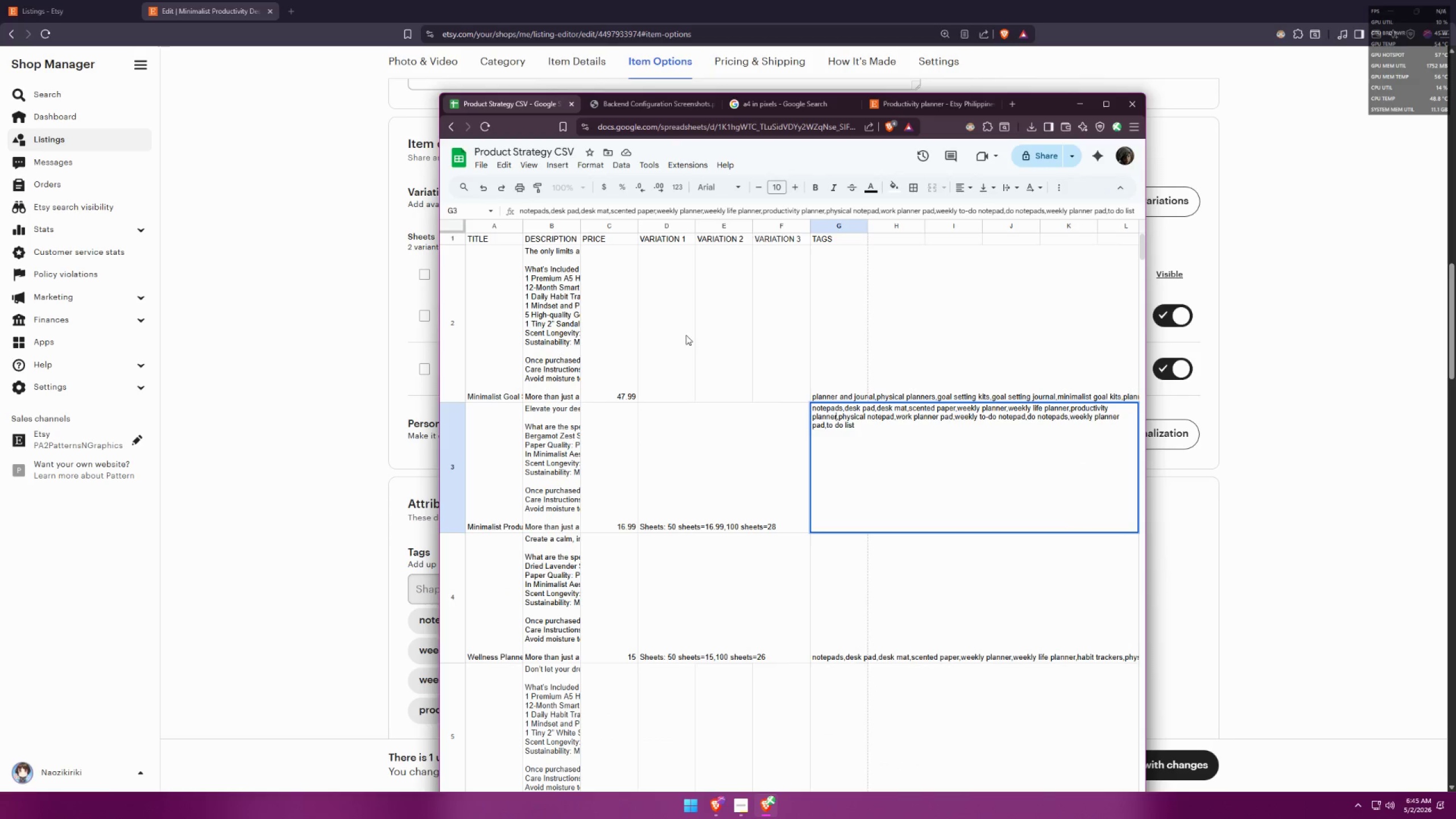 
left_click([648, 104])
 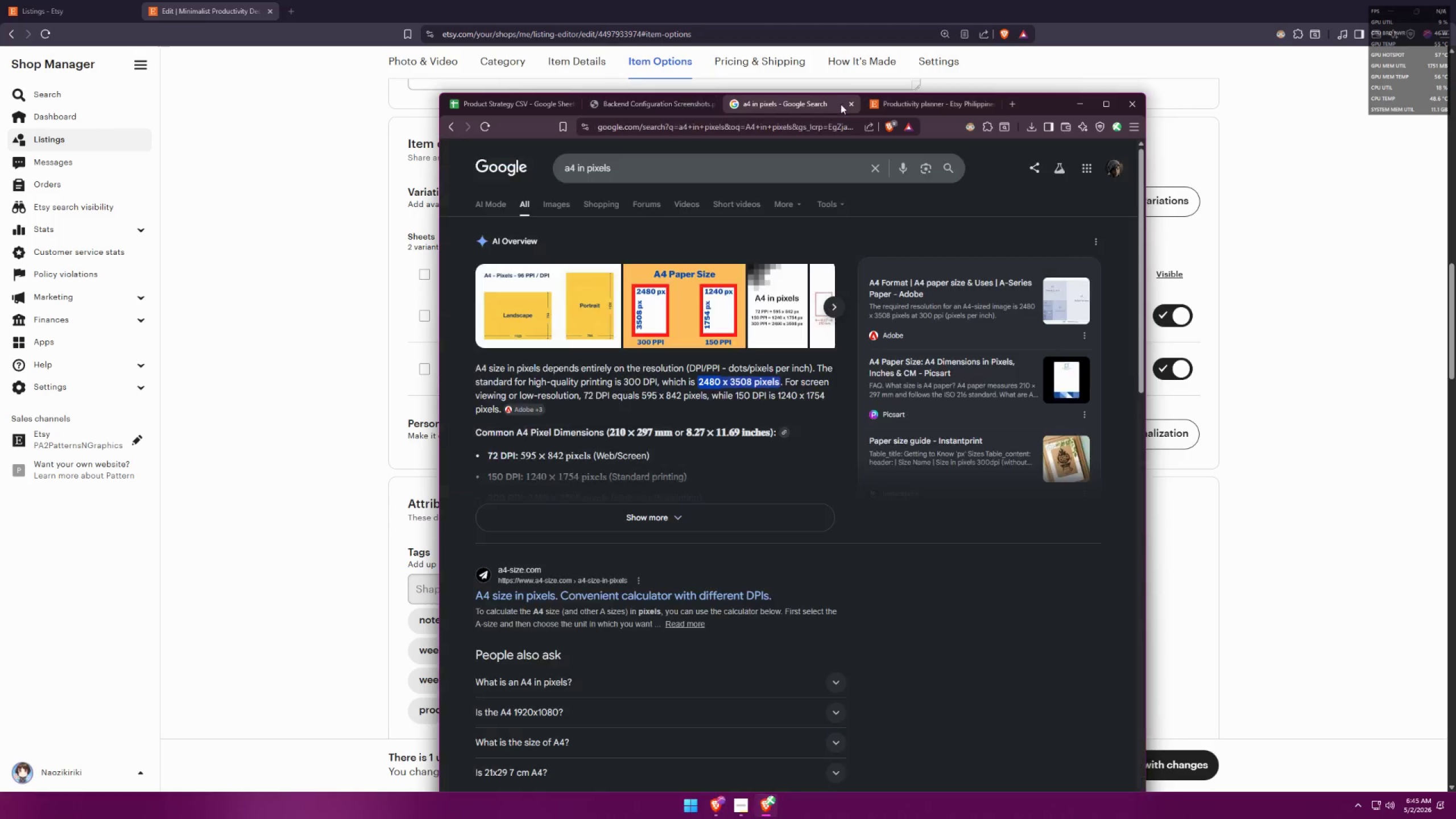 
double_click([850, 105])
 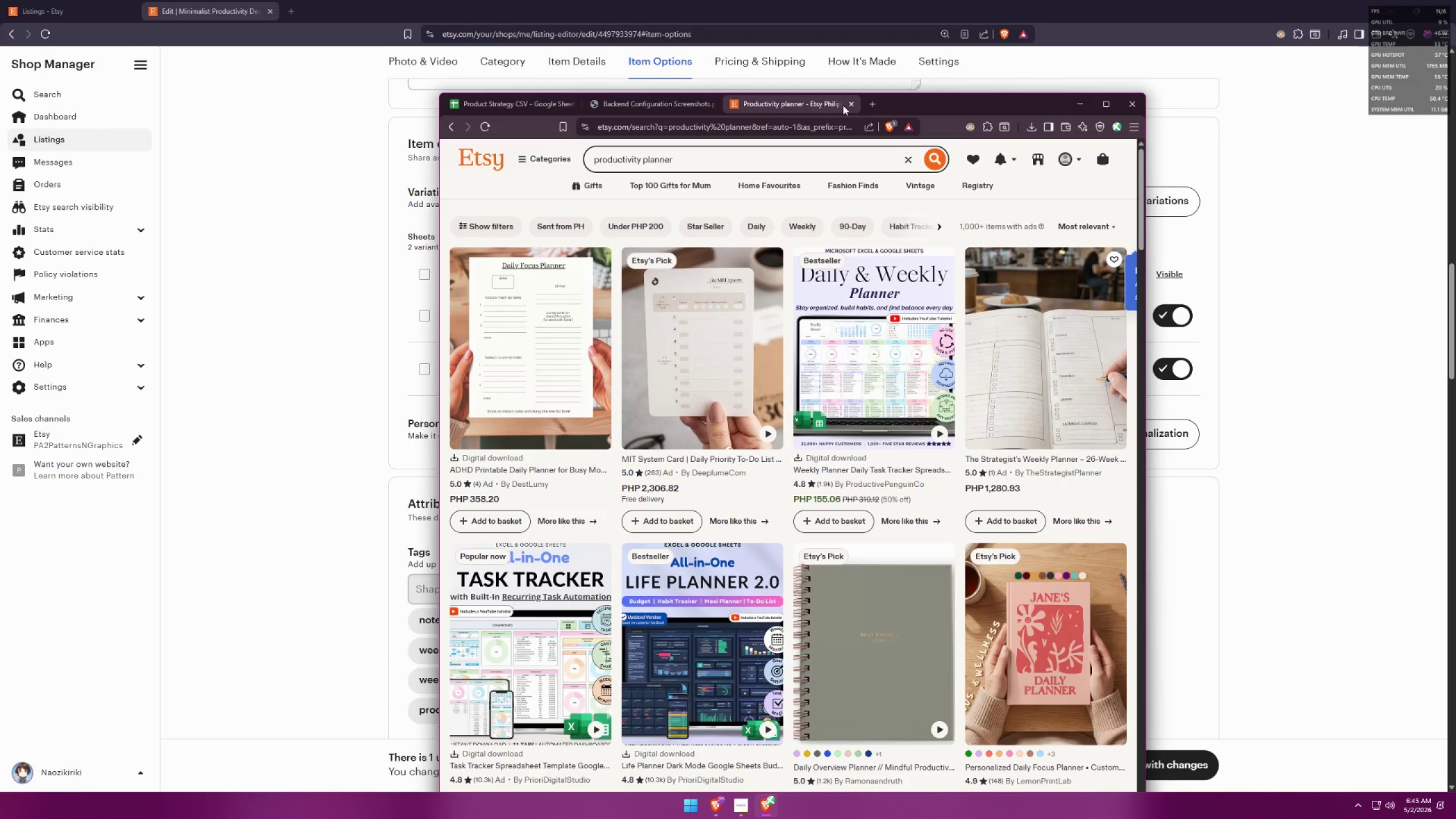 
left_click([656, 100])
 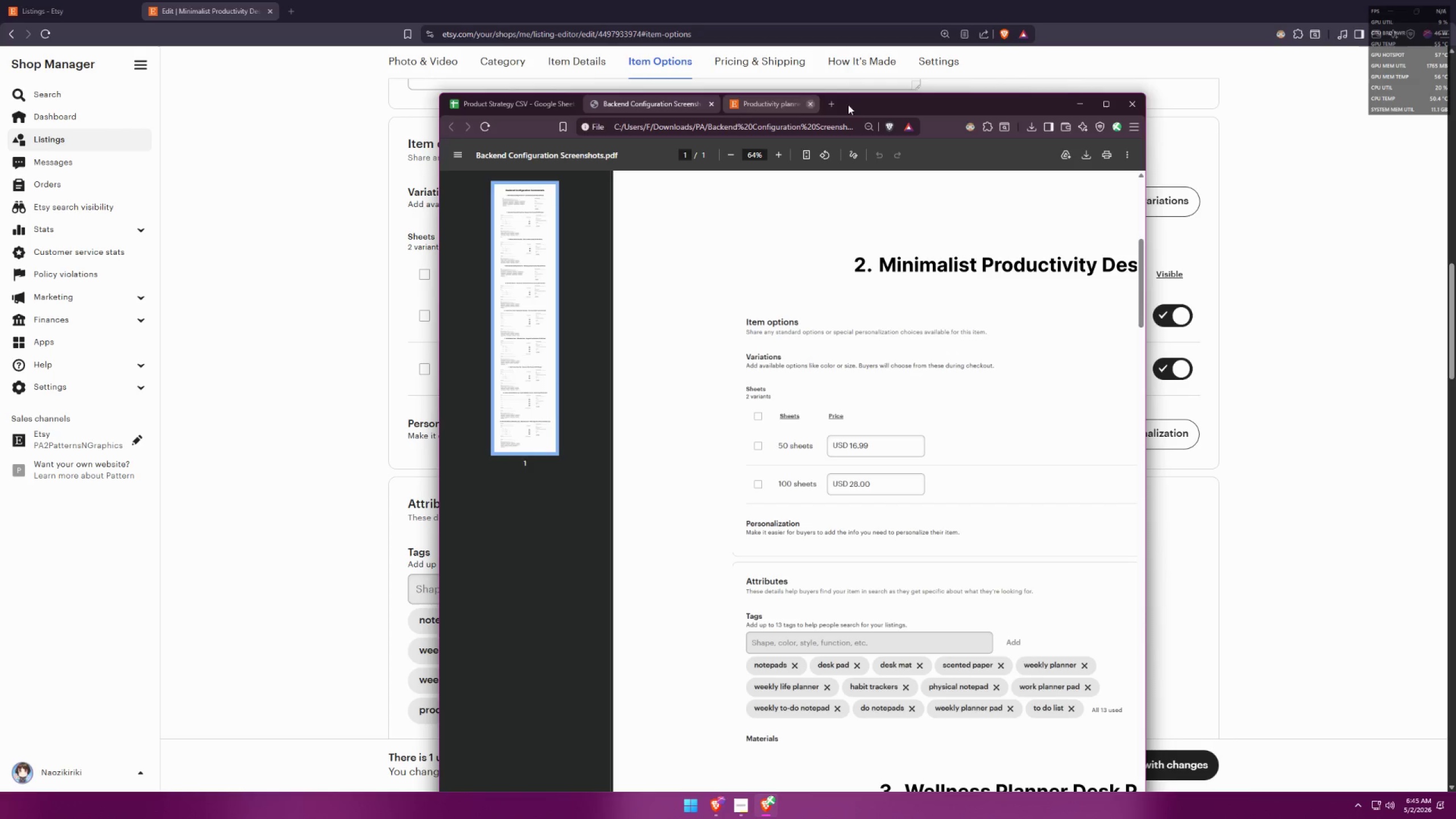 
double_click([891, 106])
 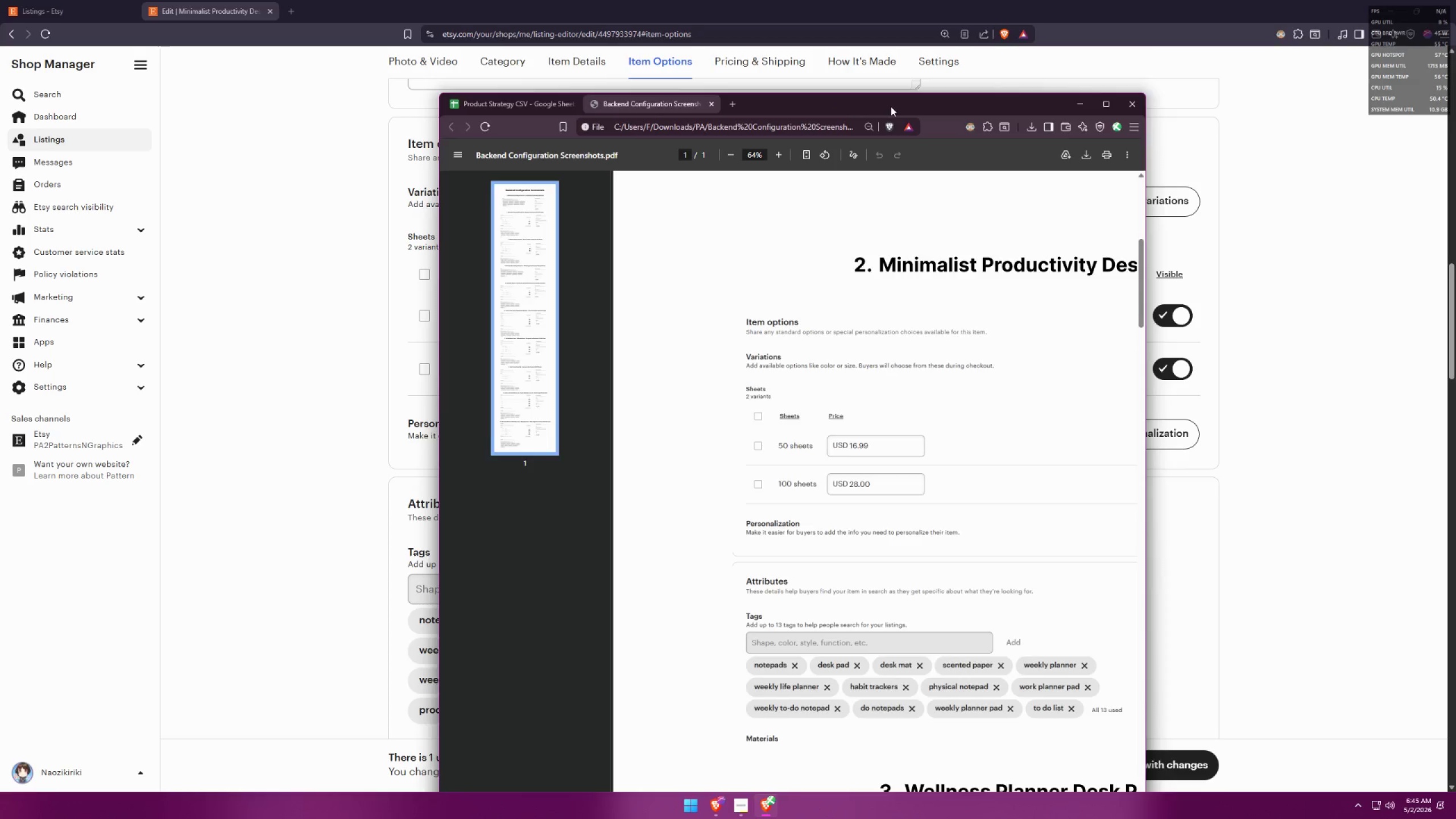 
triple_click([891, 106])
 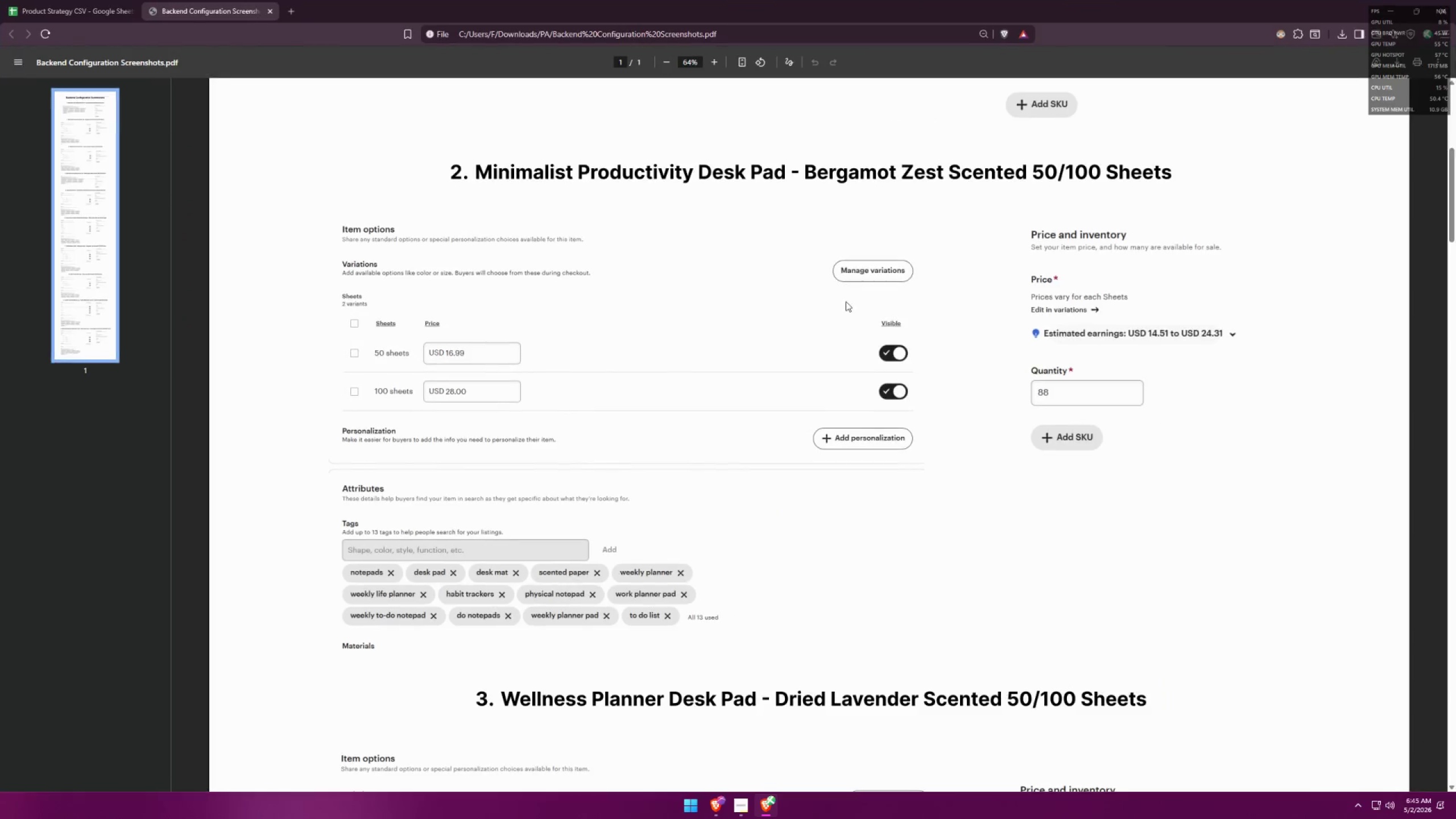 
scroll: coordinate [801, 312], scroll_direction: down, amount: 5.0
 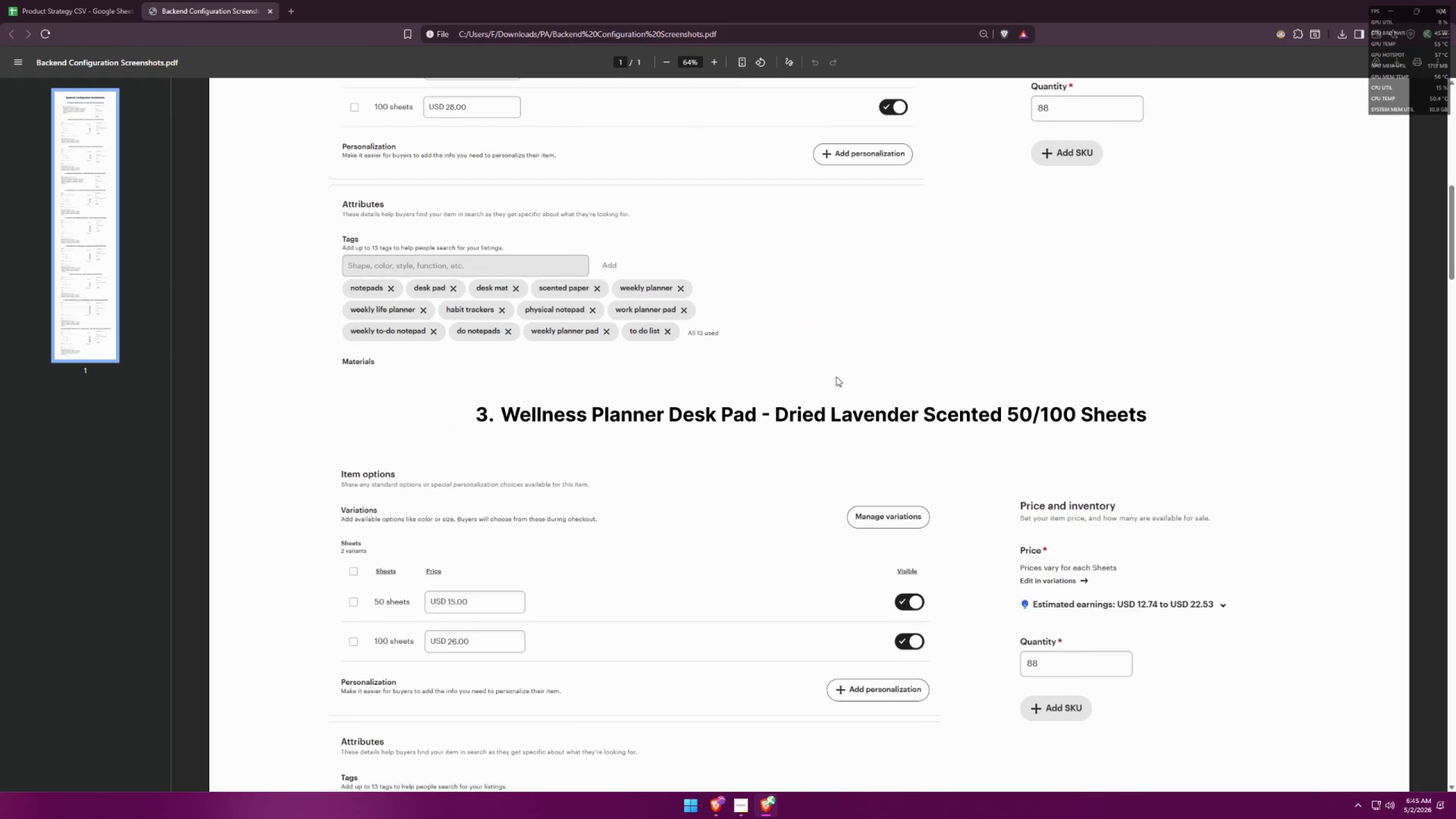 
hold_key(key=ControlLeft, duration=1.3)
scroll: coordinate [826, 399], scroll_direction: down, amount: 4.0
 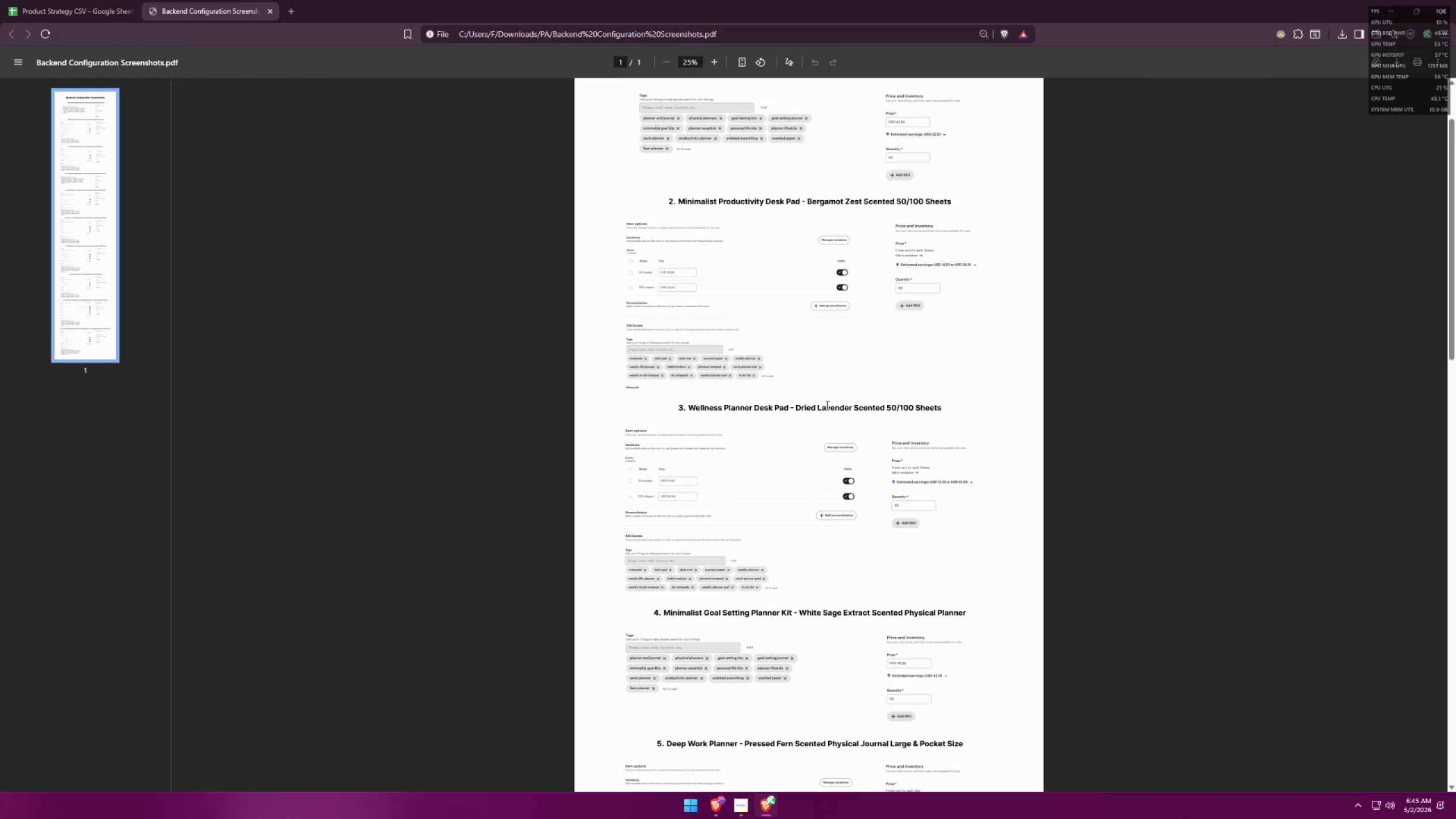 
scroll: coordinate [826, 405], scroll_direction: up, amount: 1.0
 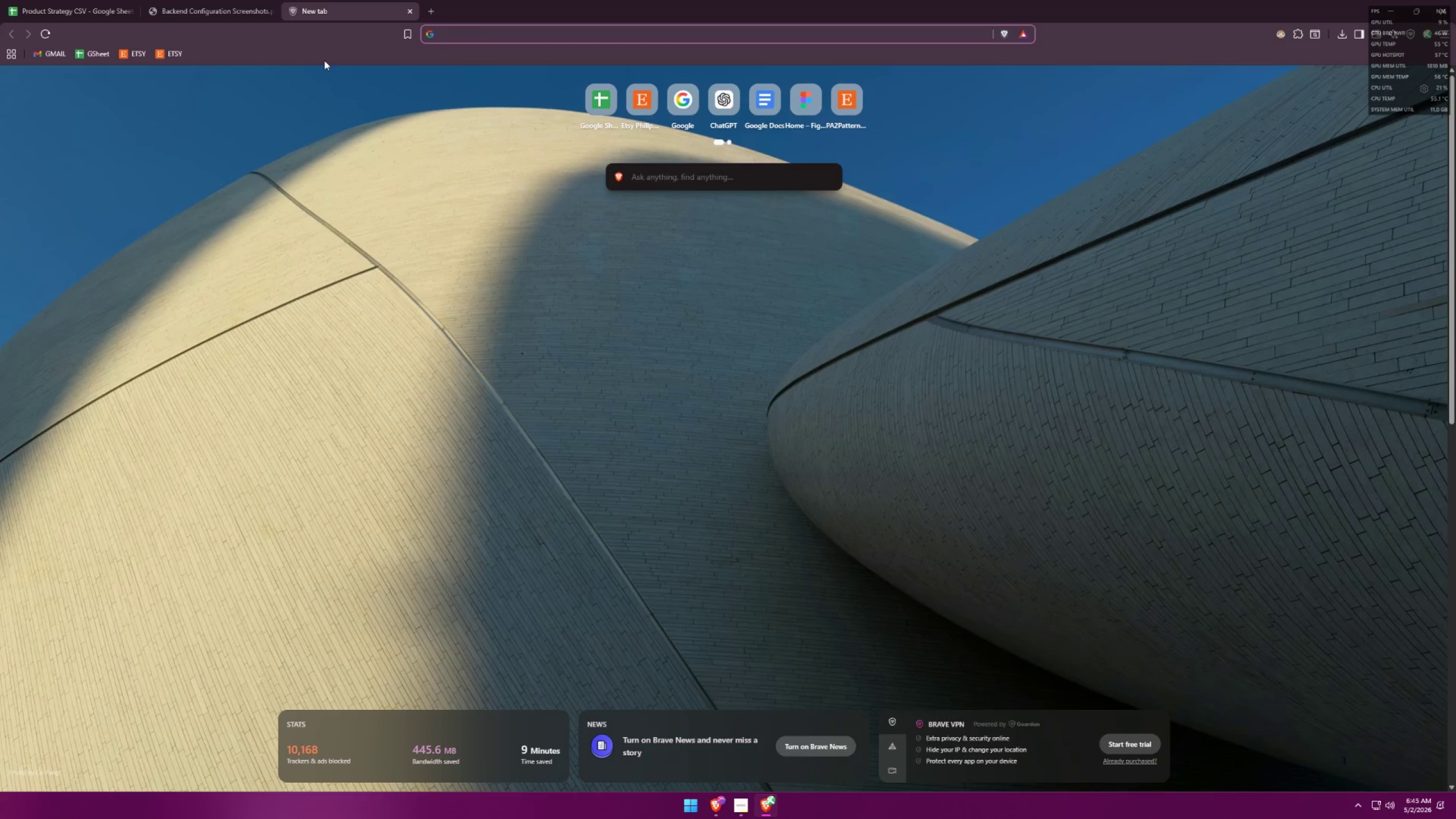 
type(figma)
 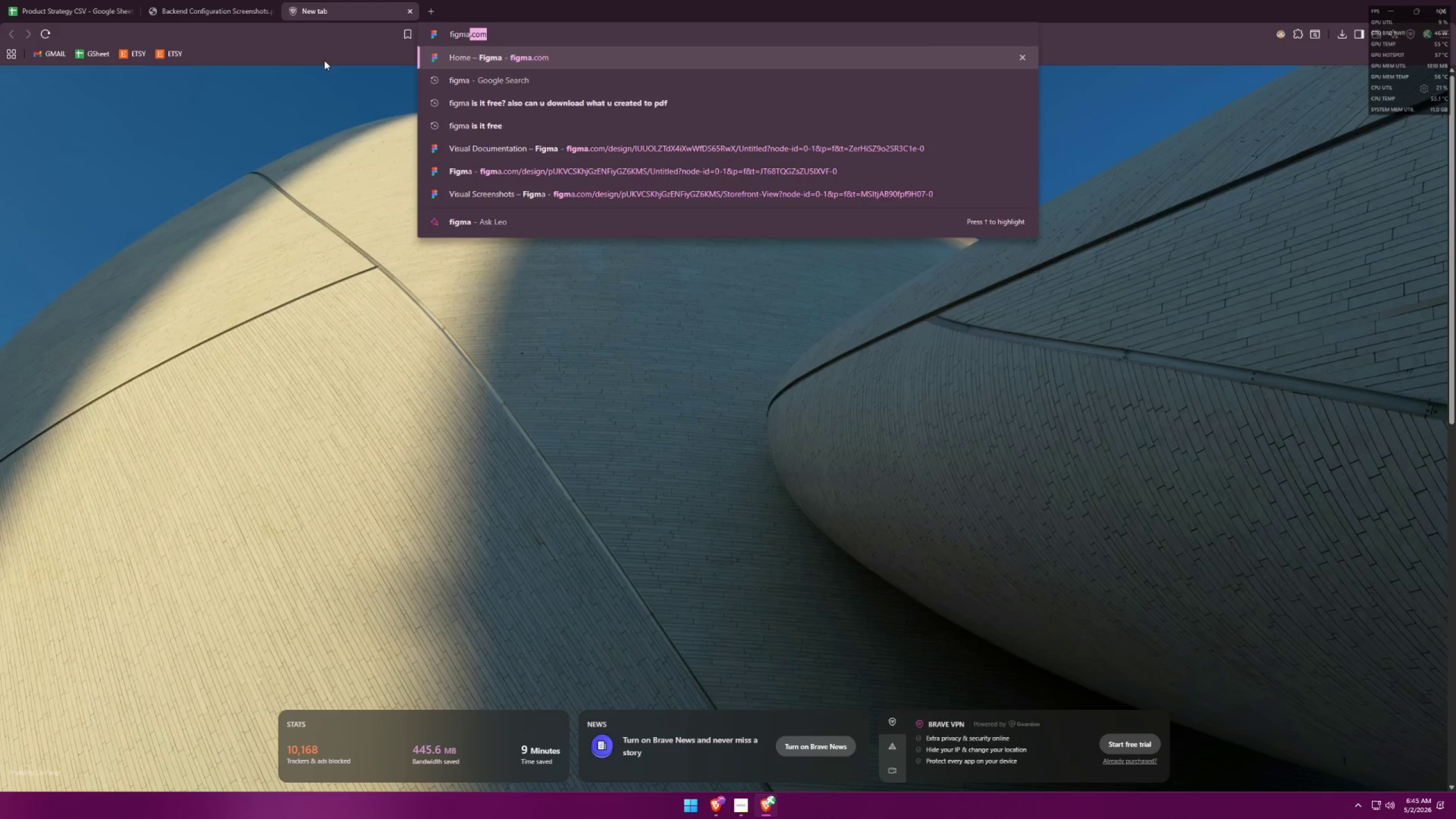 
key(Enter)
 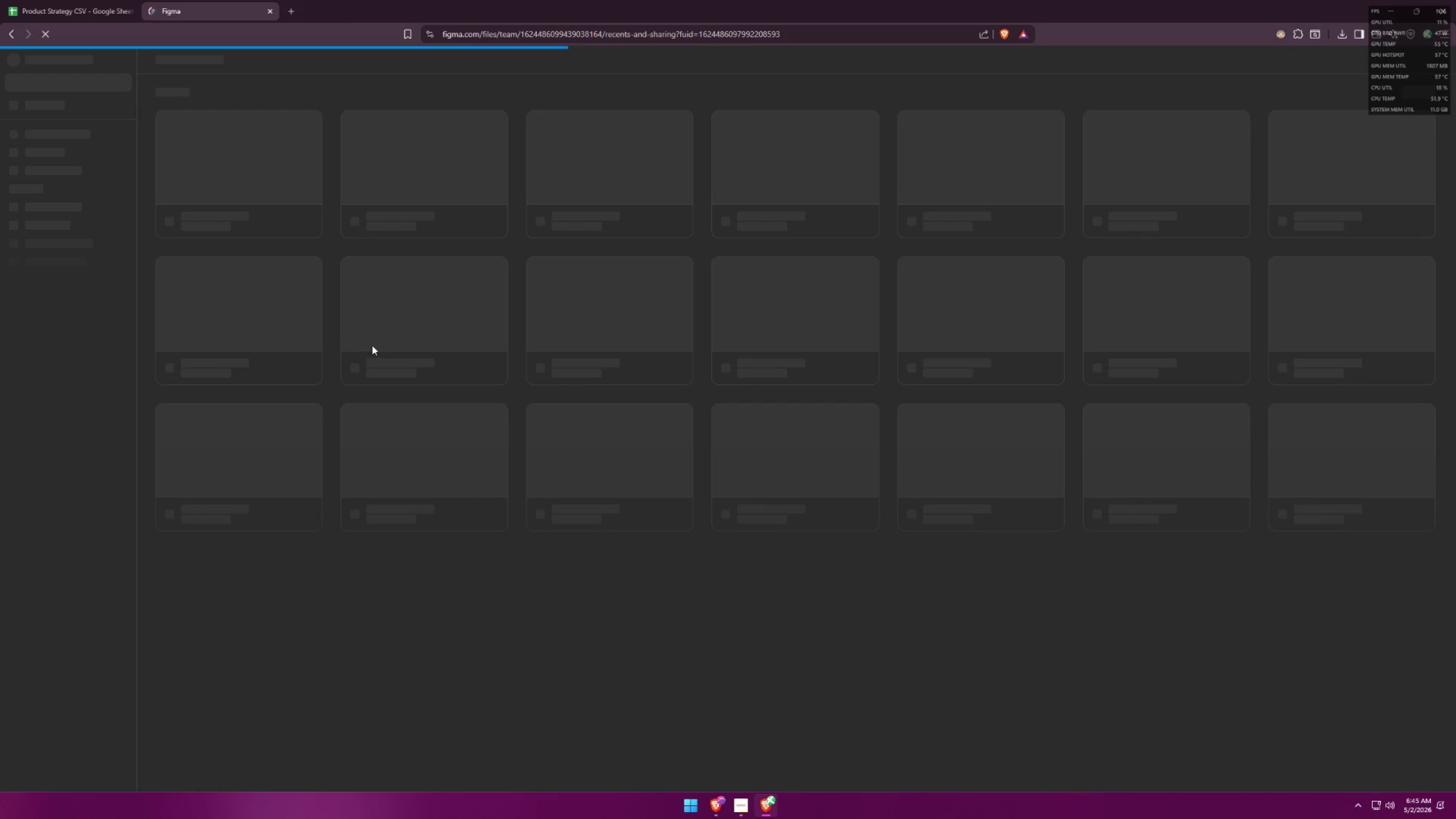 
left_click([30, 0])
 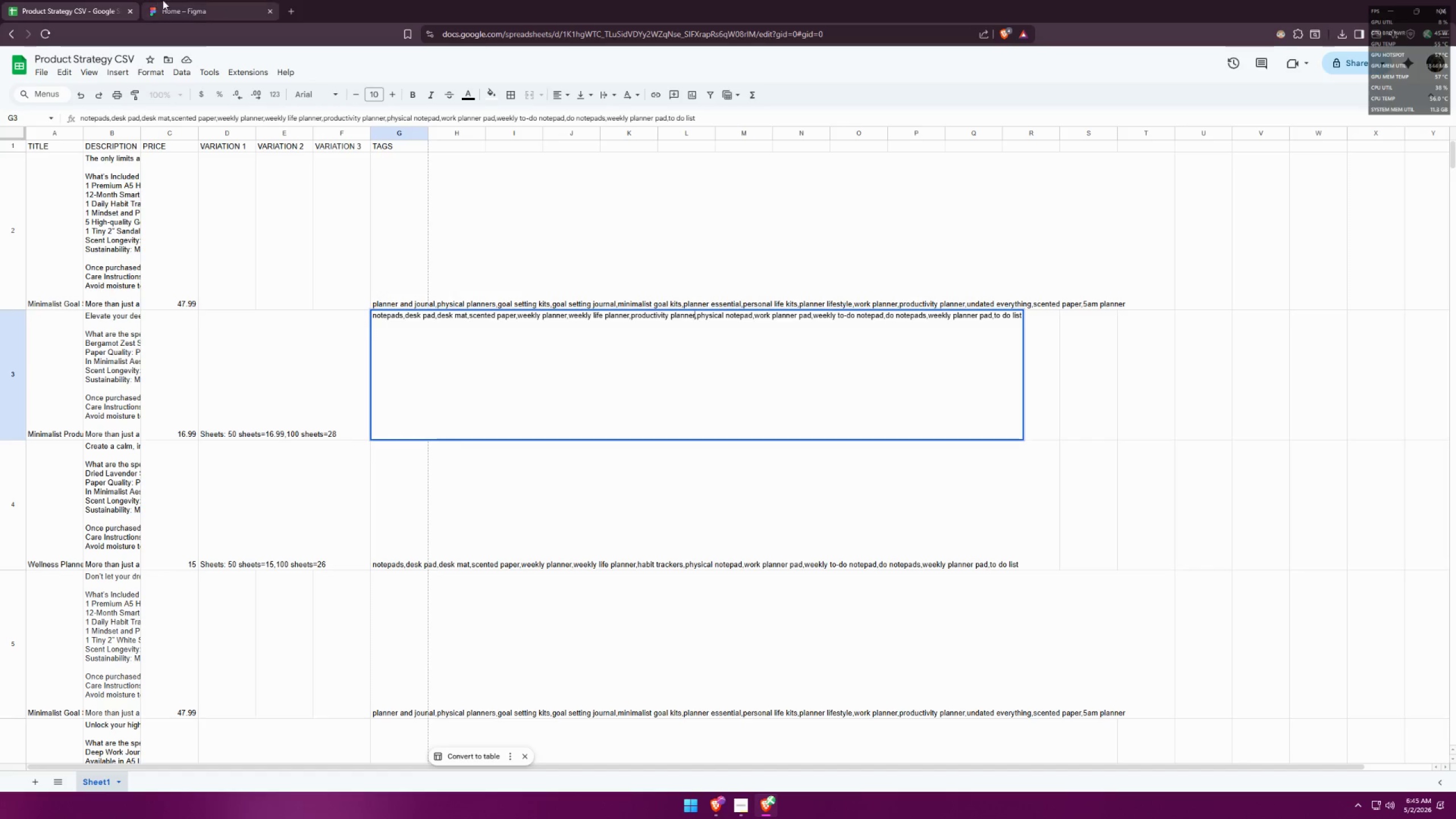 
scroll: coordinate [192, 202], scroll_direction: up, amount: 2.0
 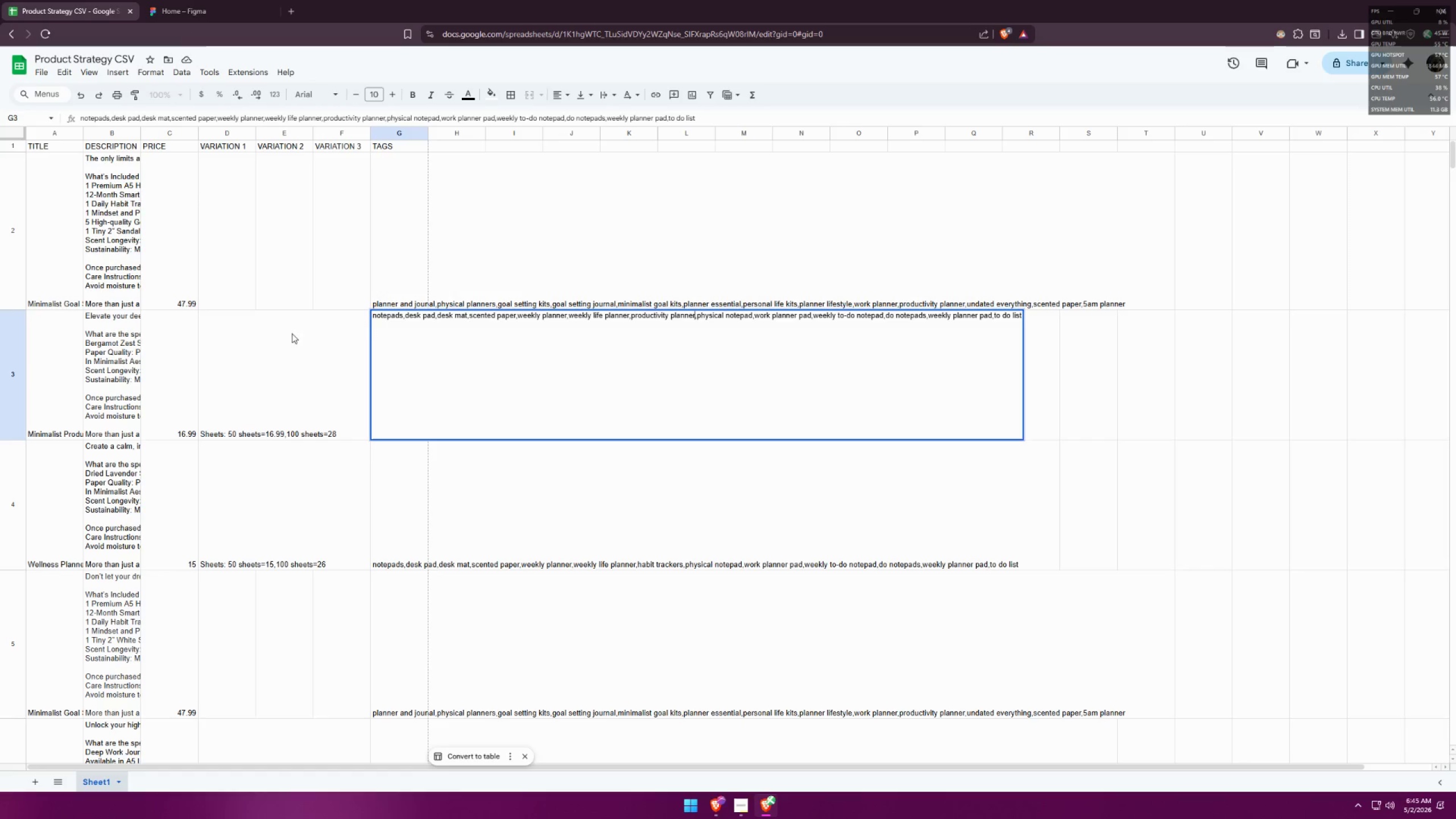 
left_click([272, 371])
 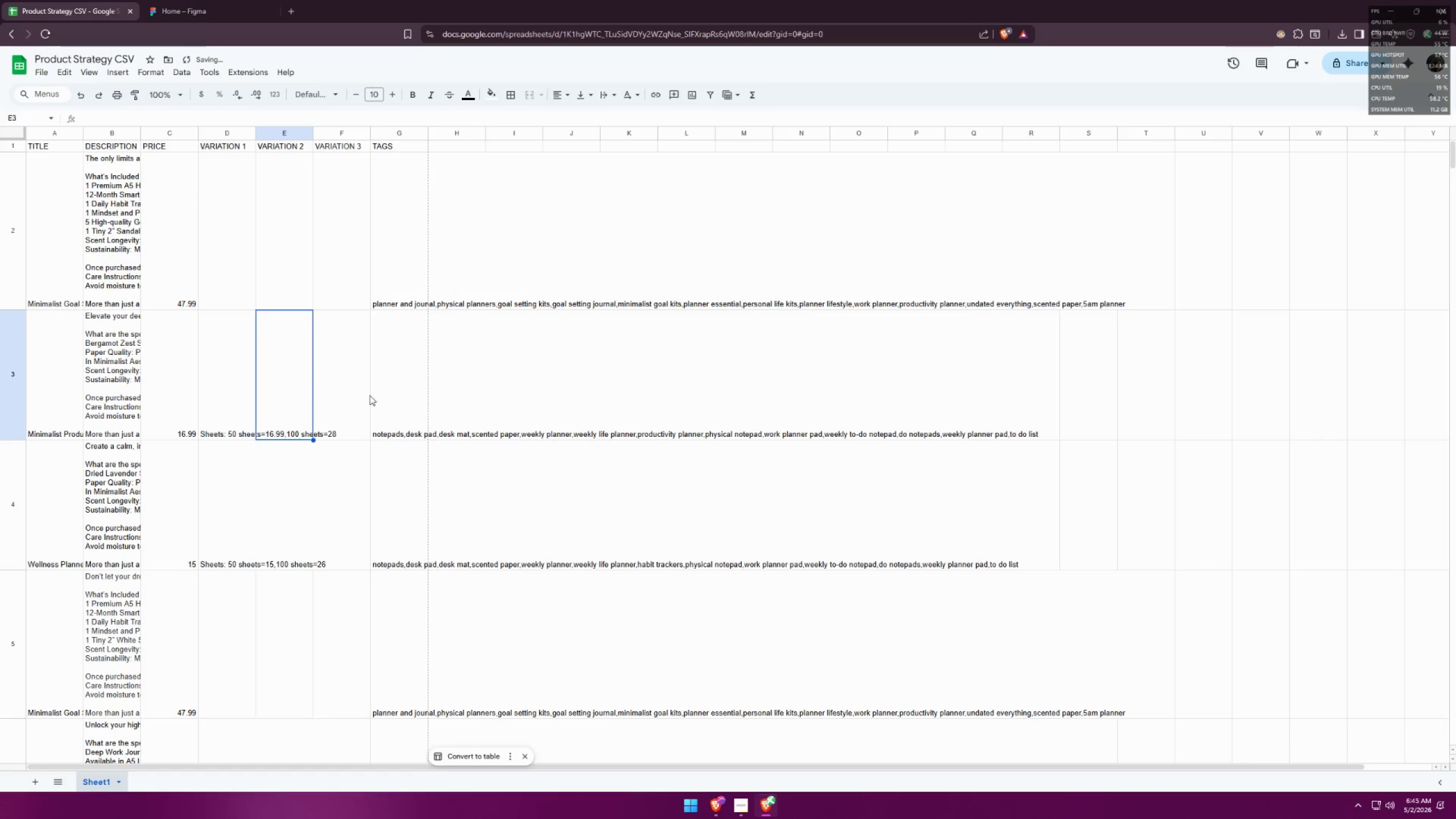 
left_click([390, 394])
 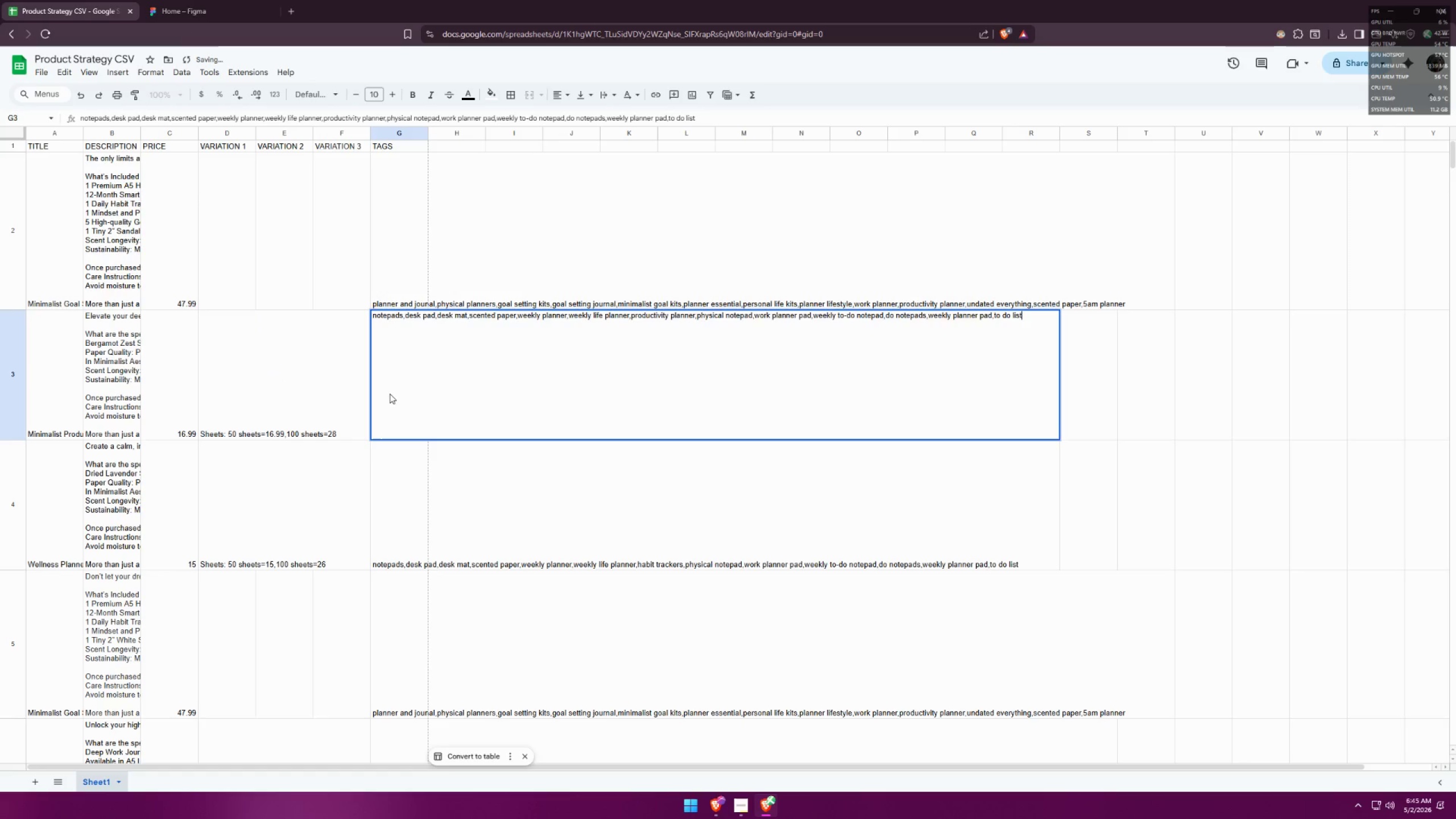 
left_click([322, 377])
 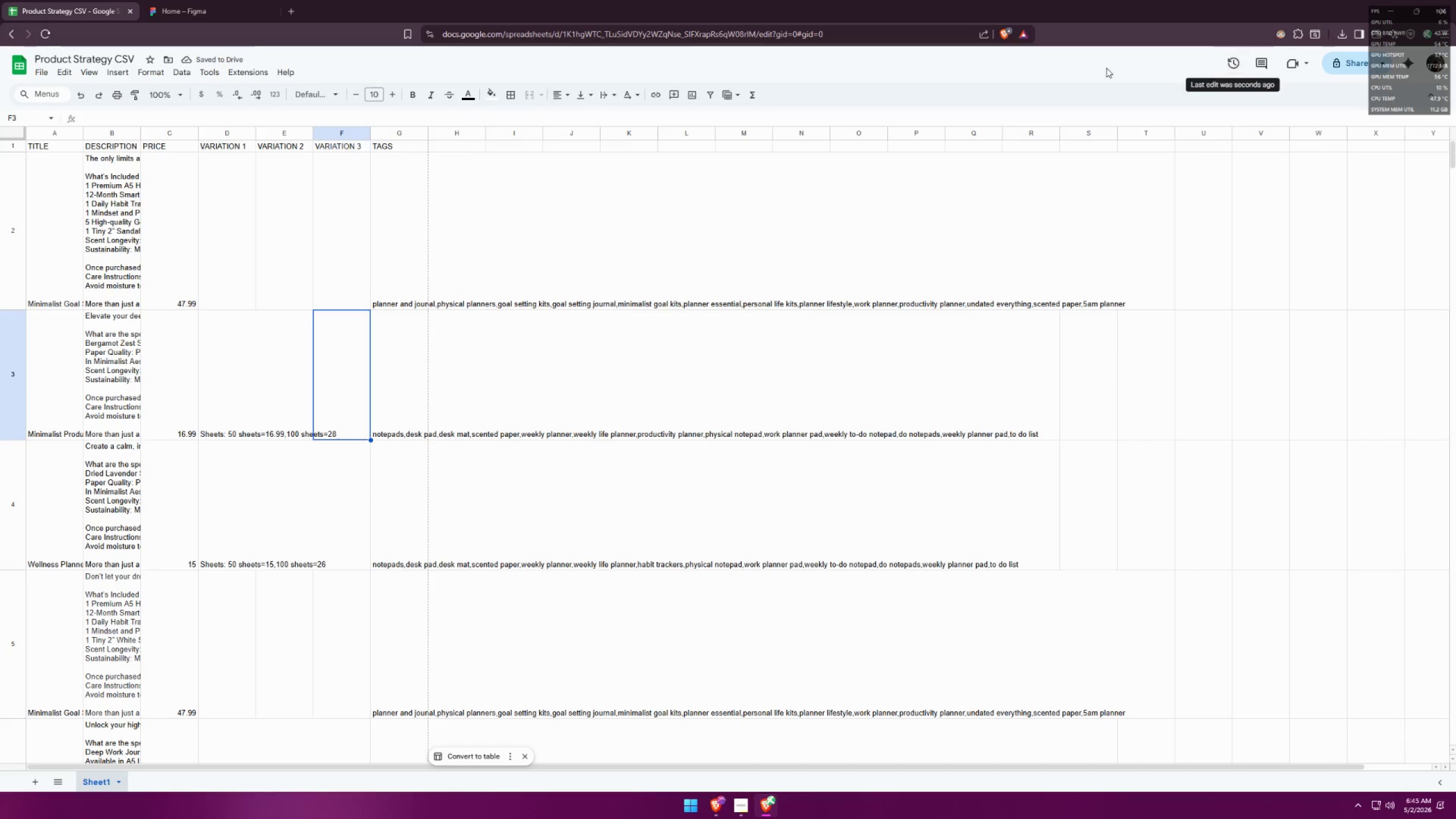 
left_click([175, 0])
 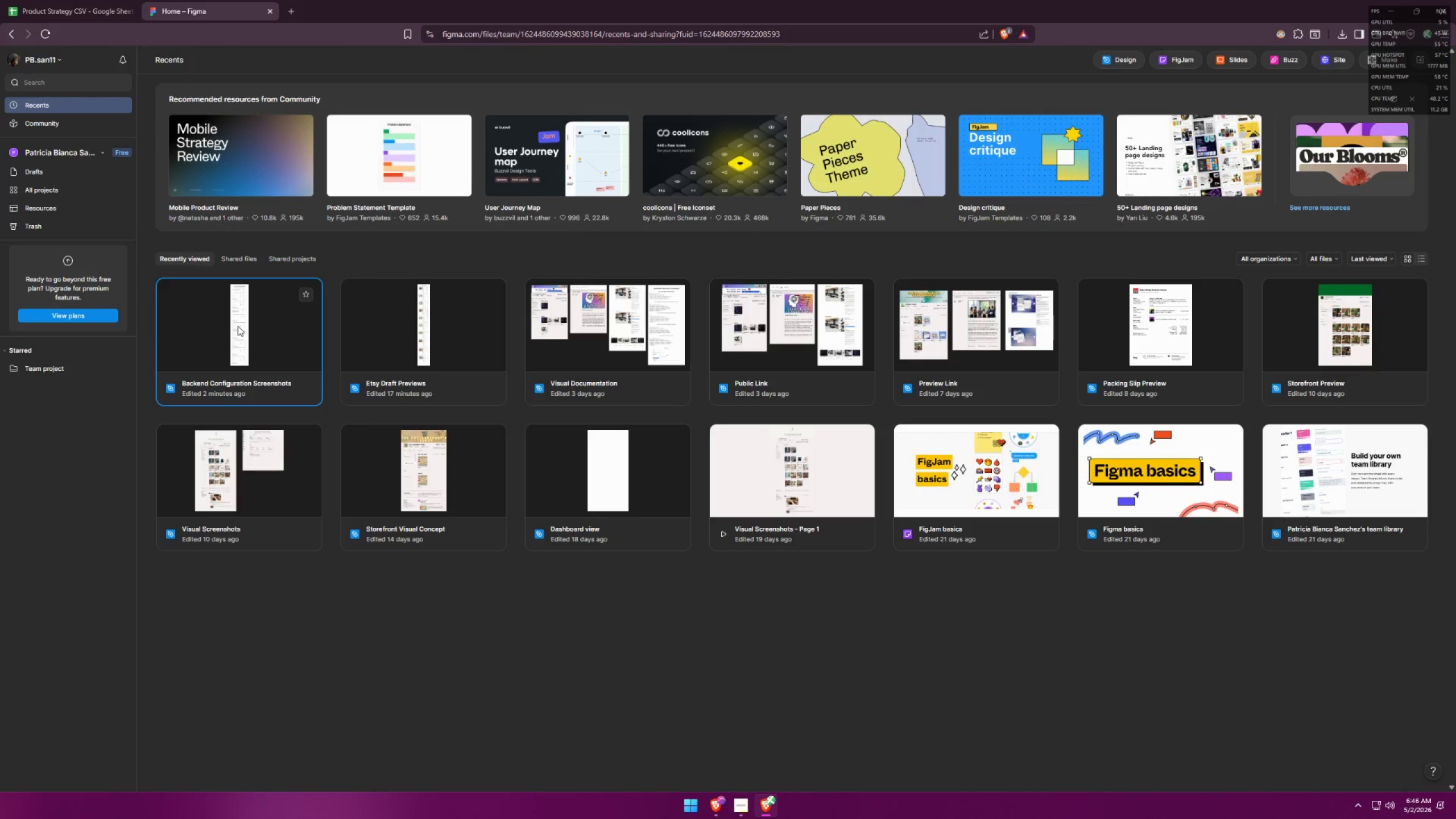 
double_click([237, 337])
 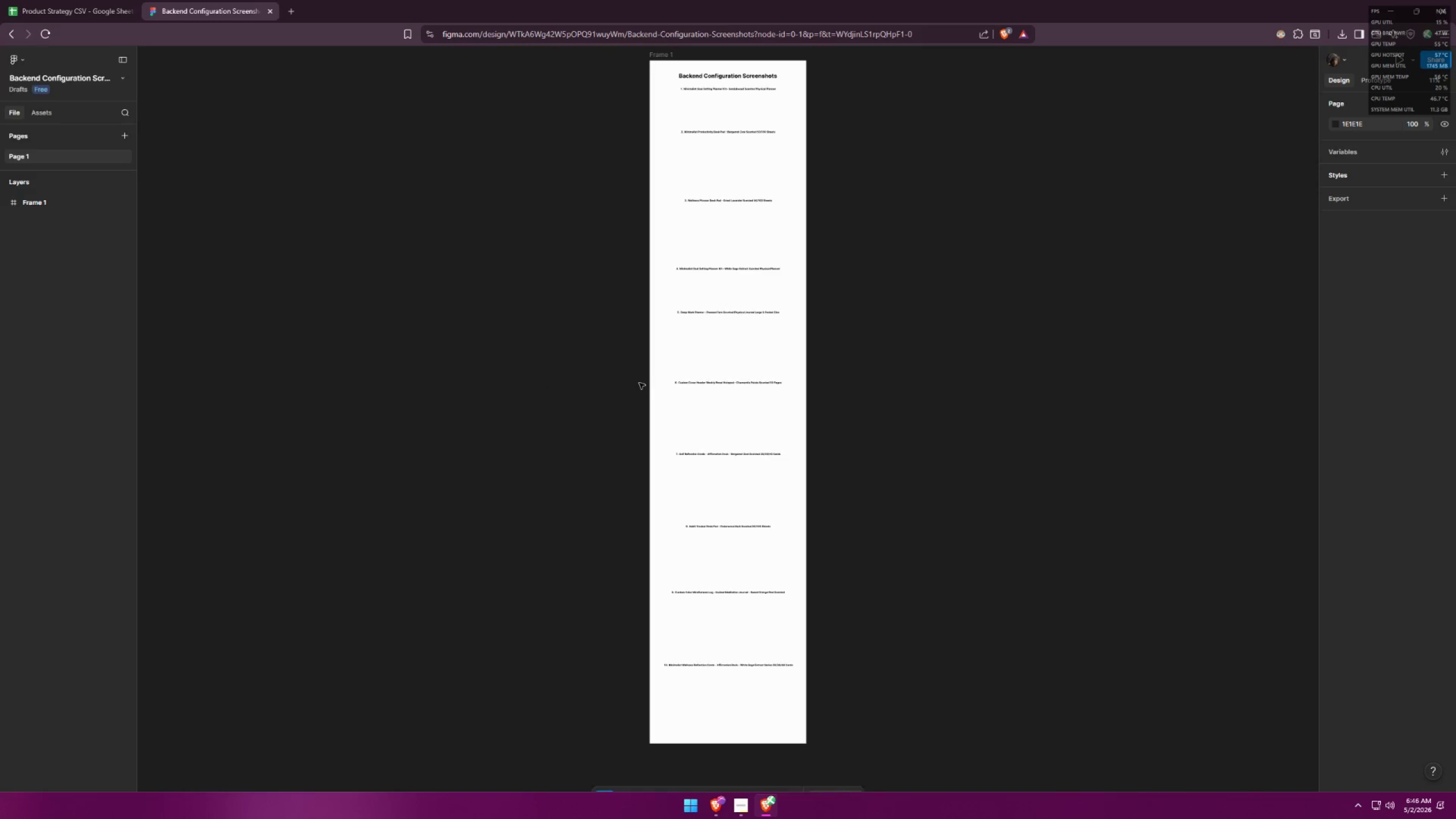 
hold_key(key=ControlLeft, duration=1.5)
hold_key(key=ControlLeft, duration=1.38)
scroll: coordinate [729, 315], scroll_direction: up, amount: 13.0
 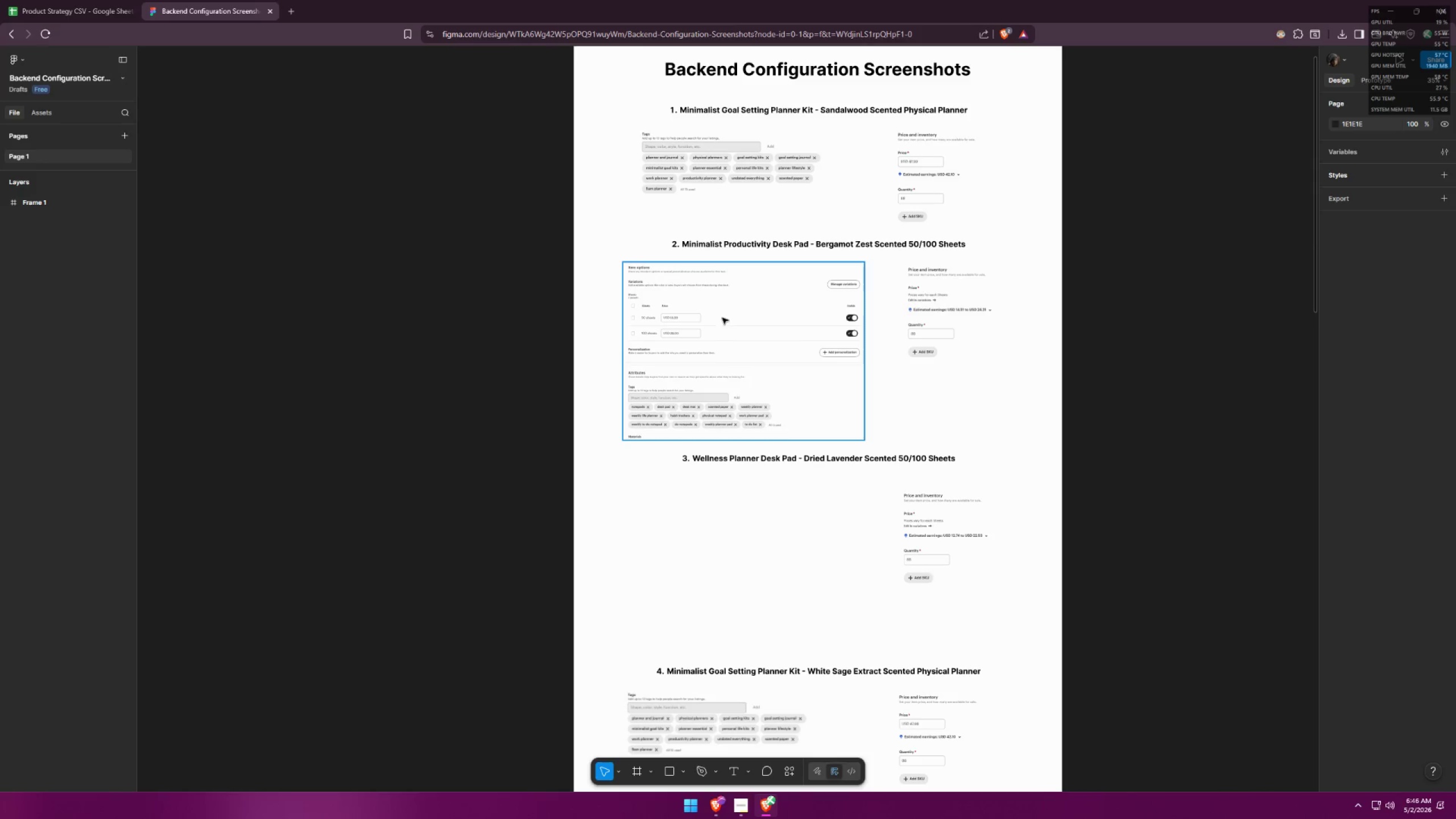 
double_click([722, 317])
 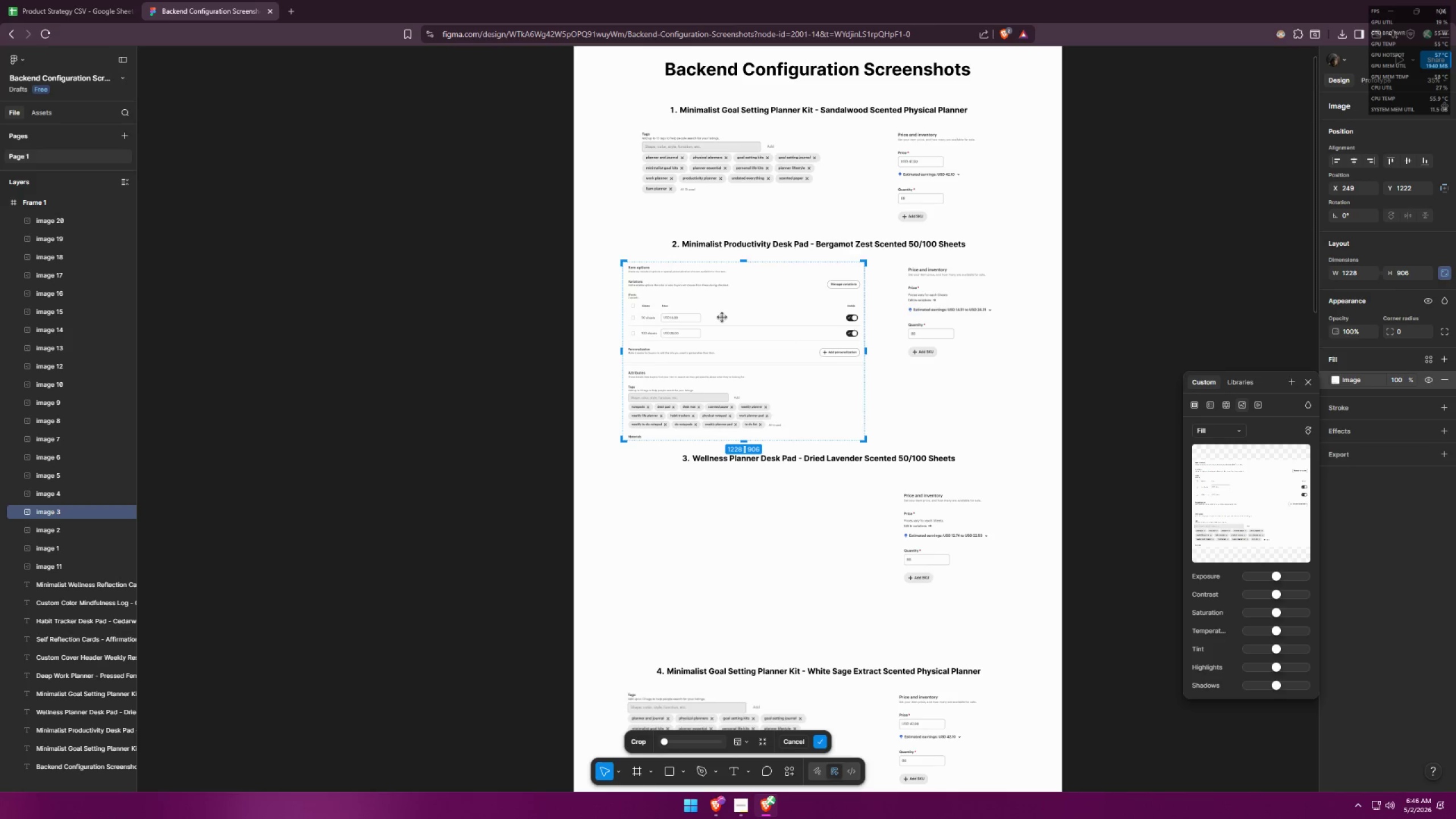 
key(Control+V)
 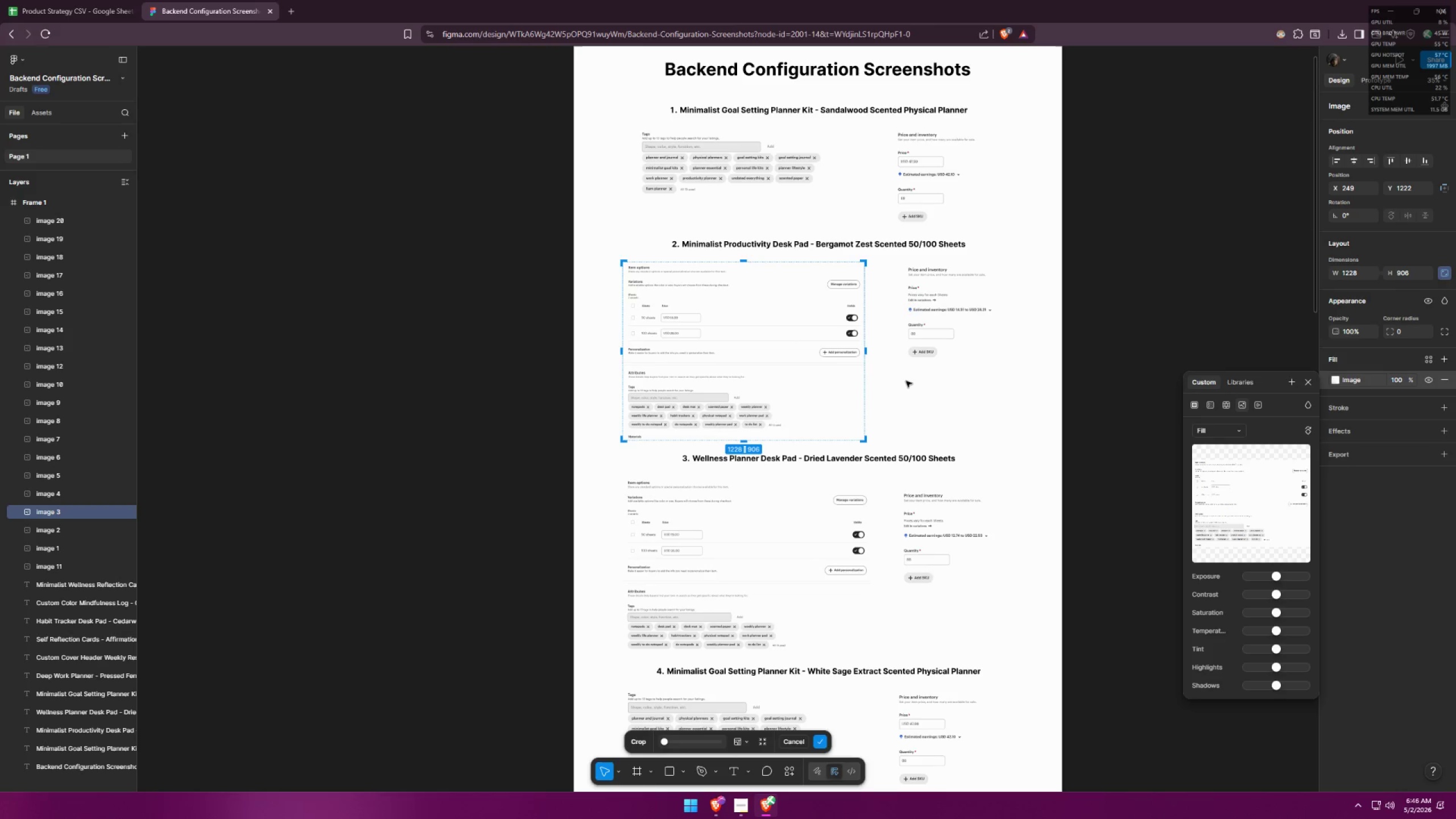 
left_click([902, 382])
 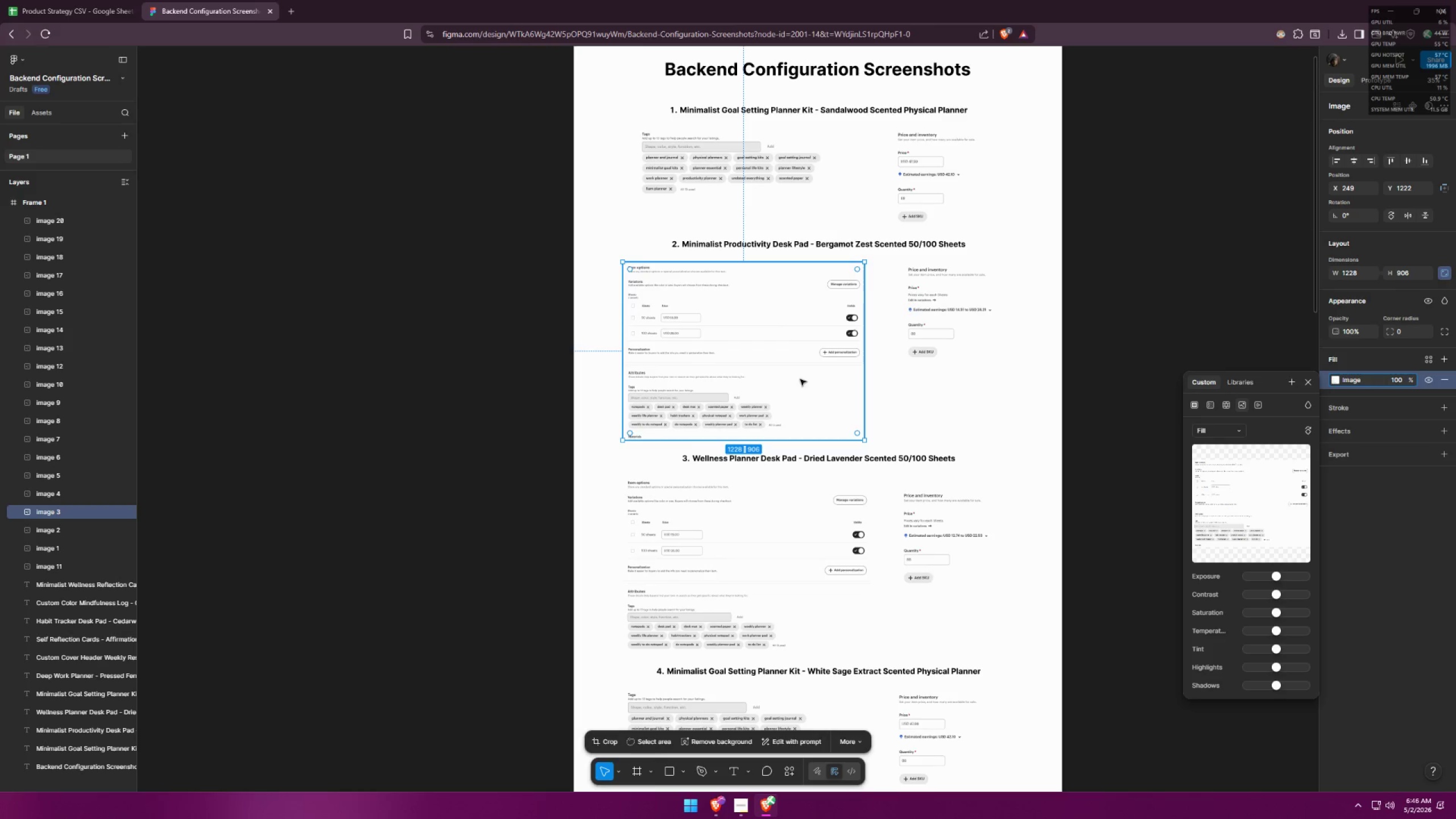 
left_click([779, 375])
 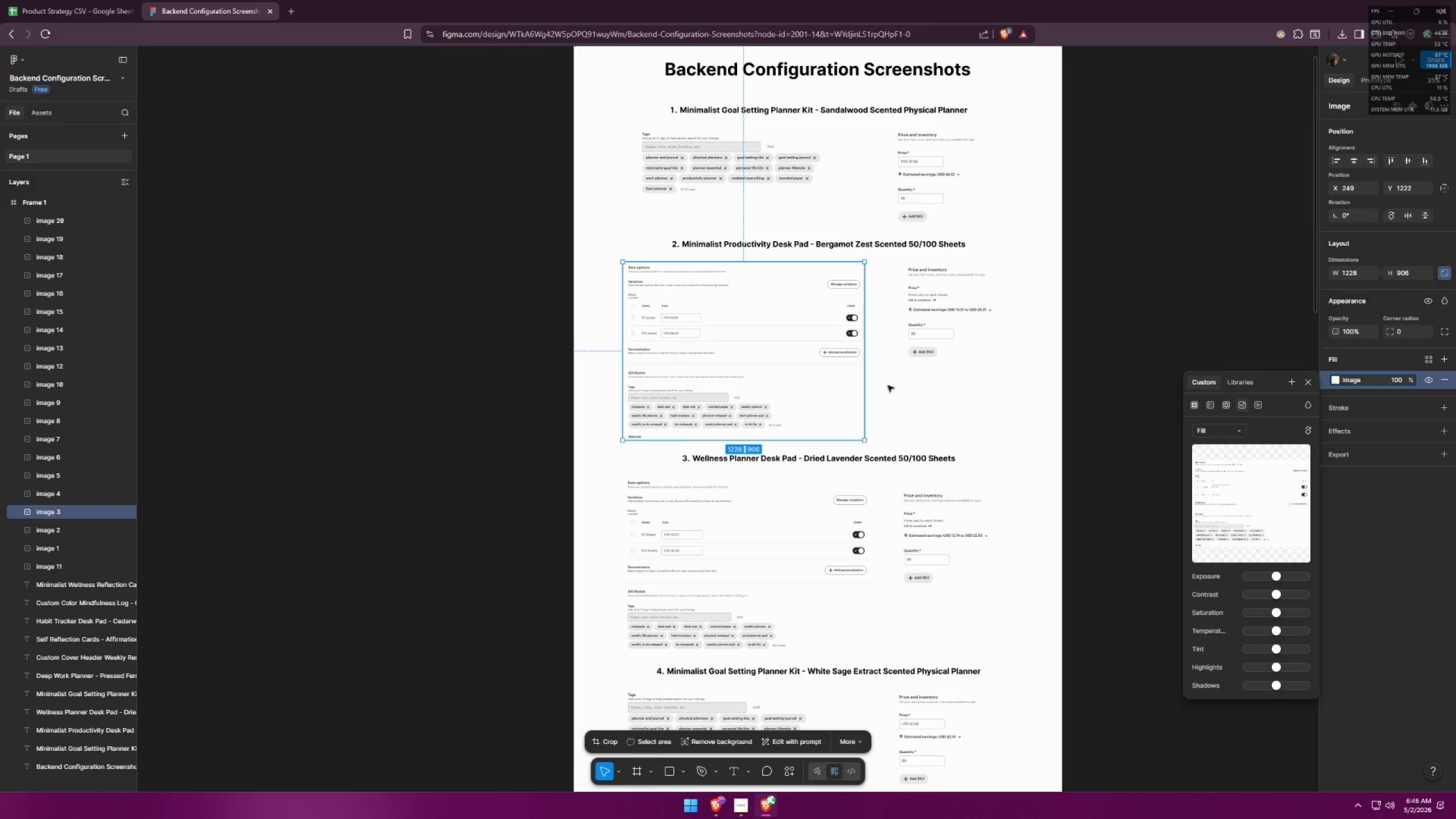 
double_click([821, 377])
 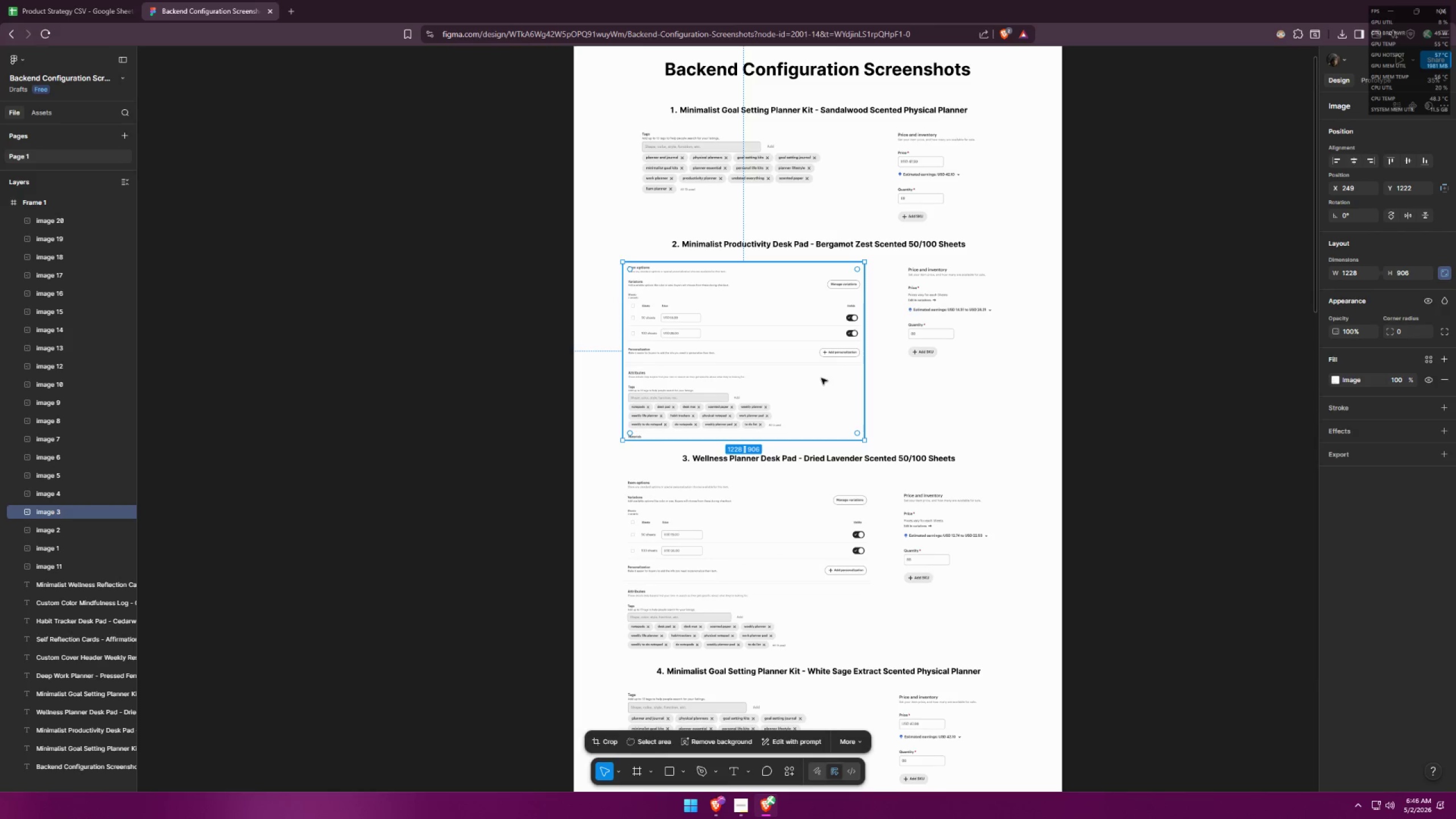 
key(Backspace)
 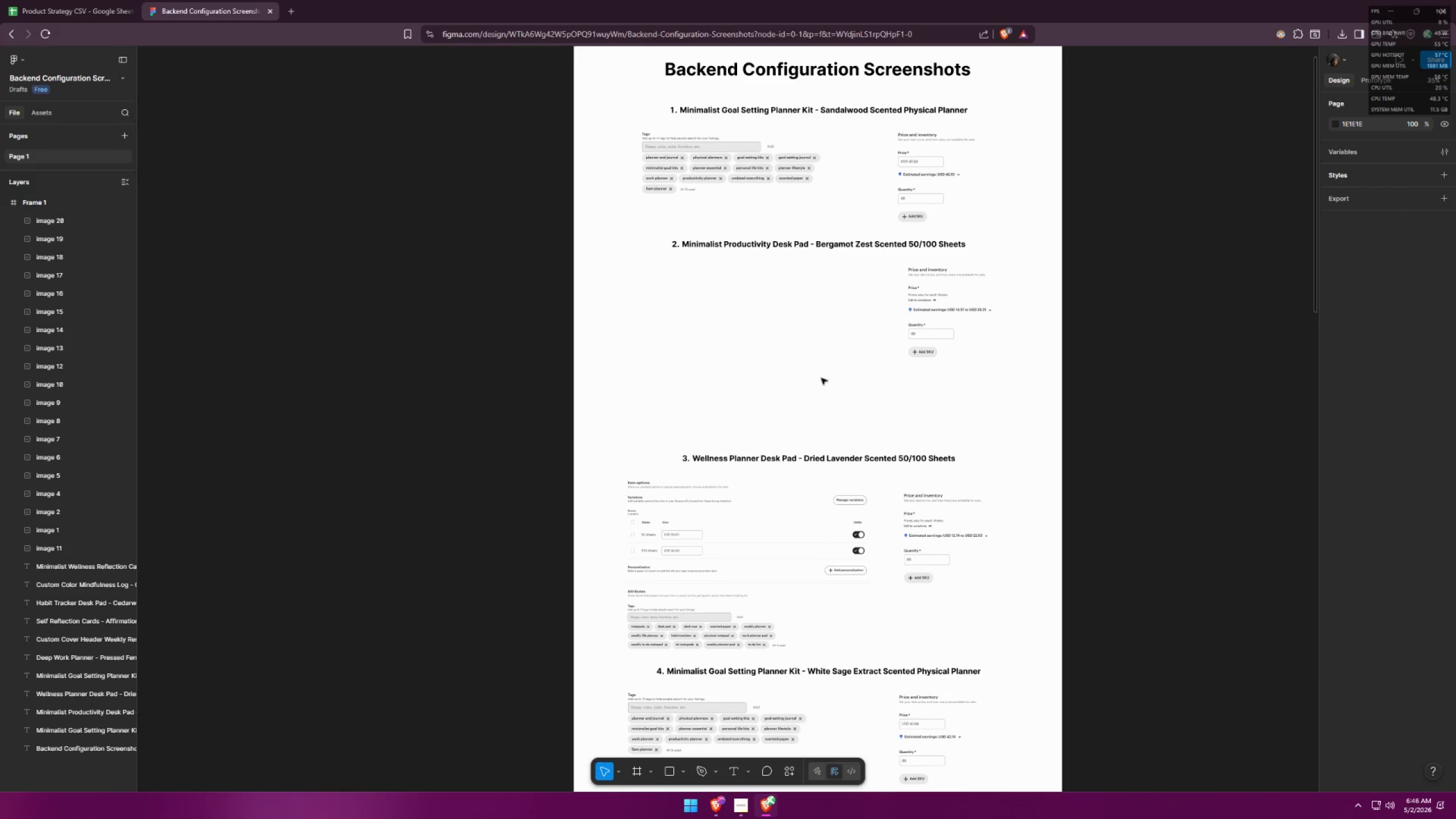 
key(Control+ControlLeft)
 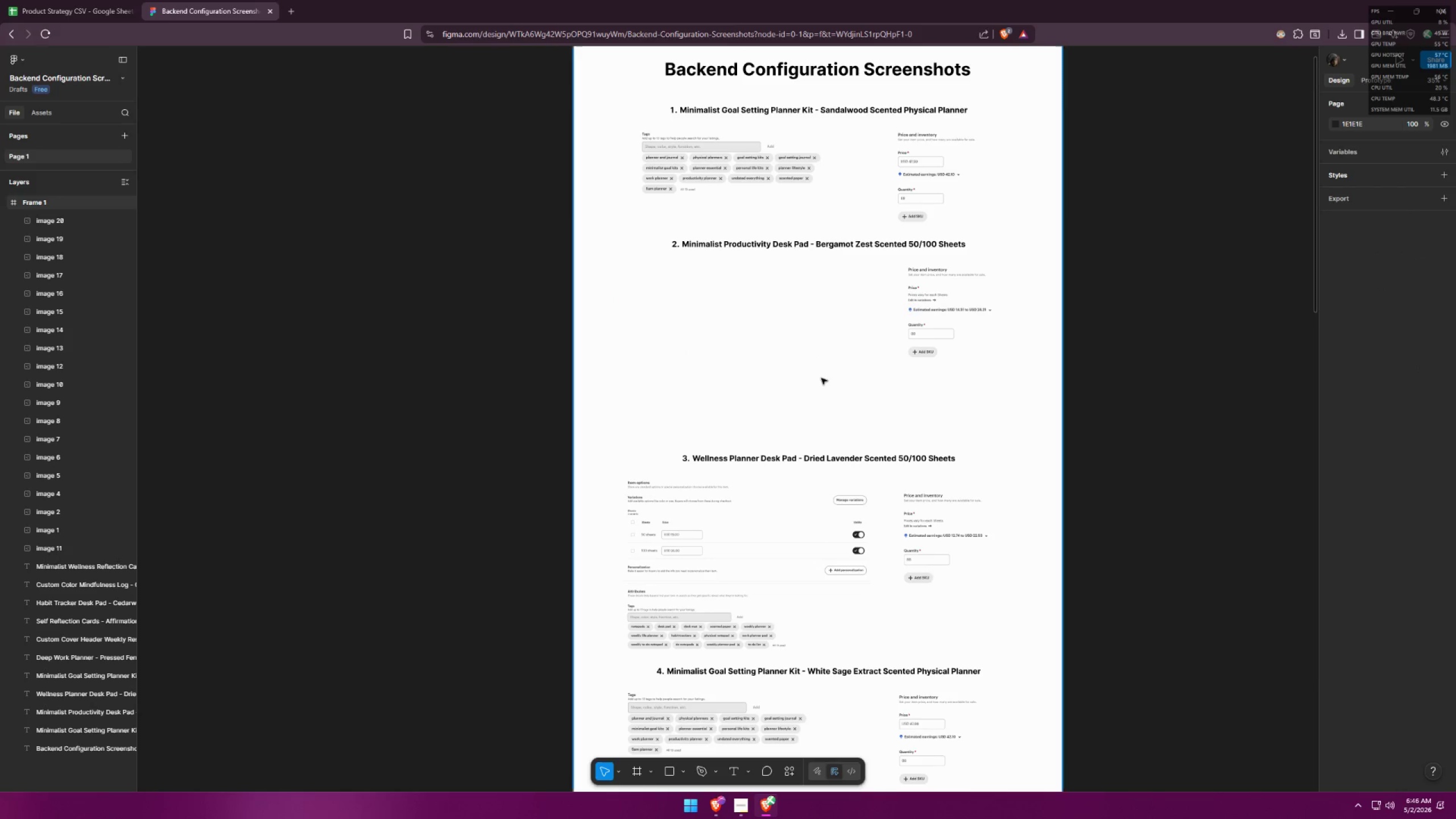 
key(Control+V)
 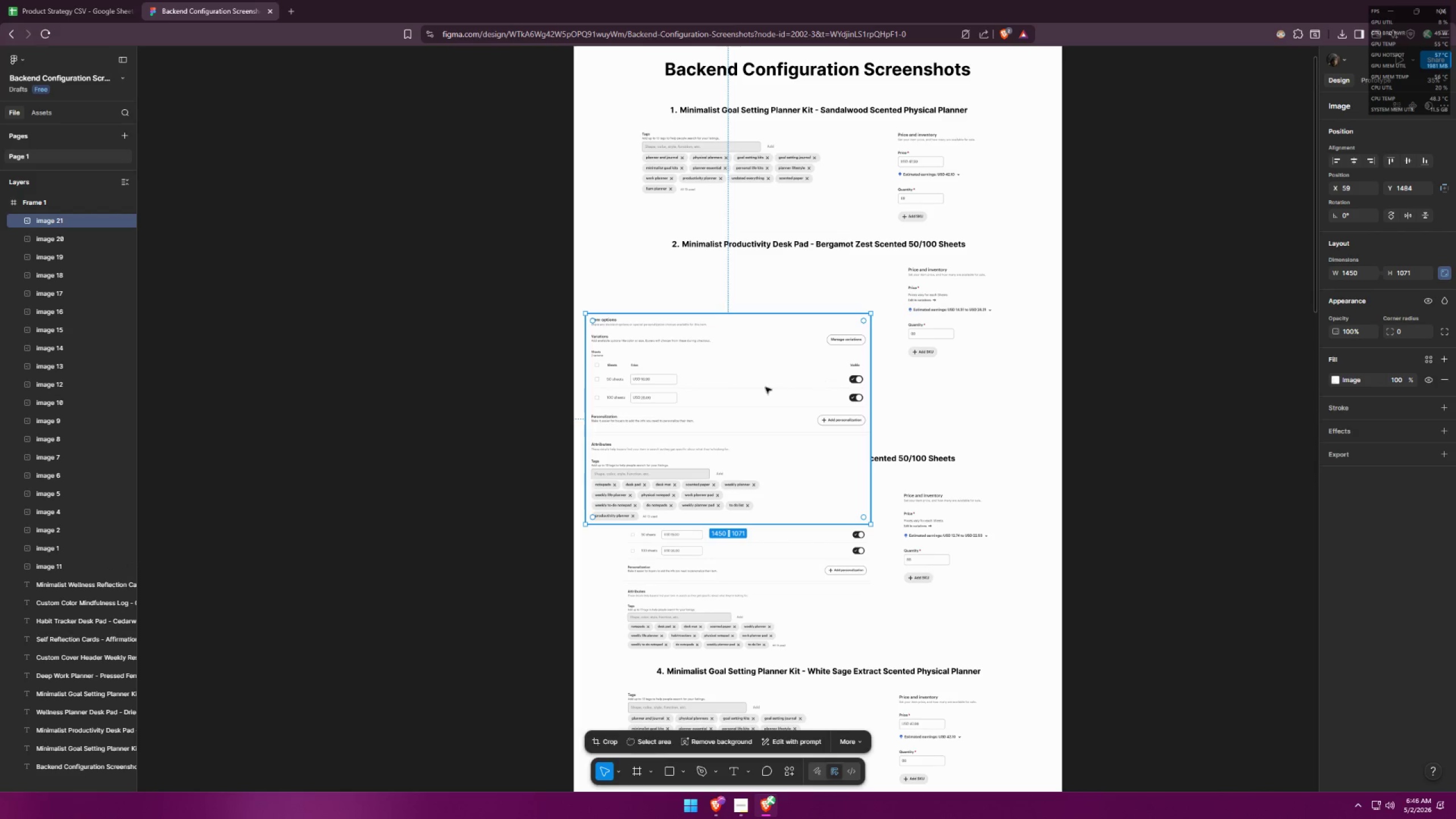 
left_click_drag(start_coordinate=[705, 403], to_coordinate=[742, 340])
 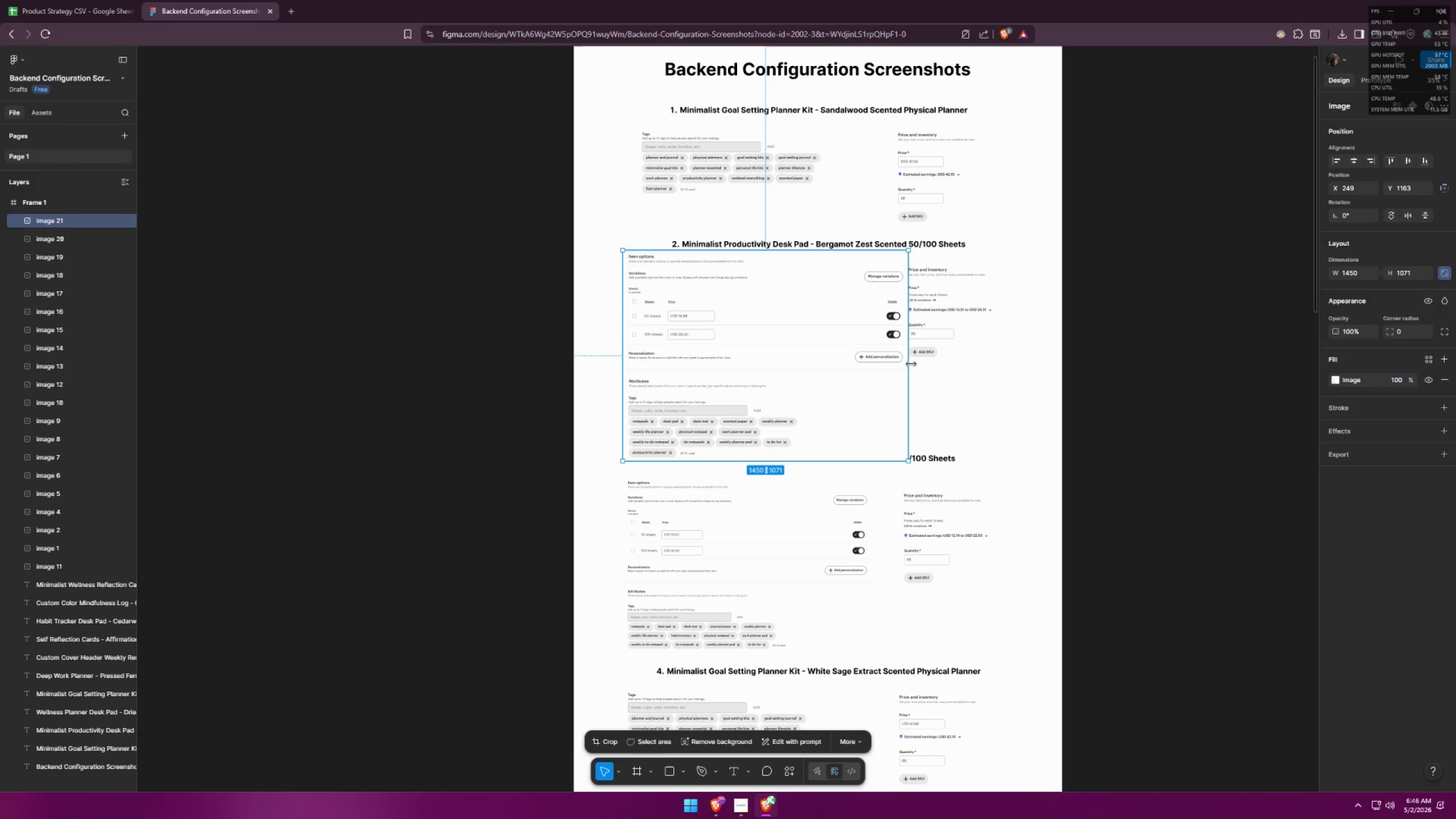 
left_click_drag(start_coordinate=[911, 363], to_coordinate=[871, 357])
 